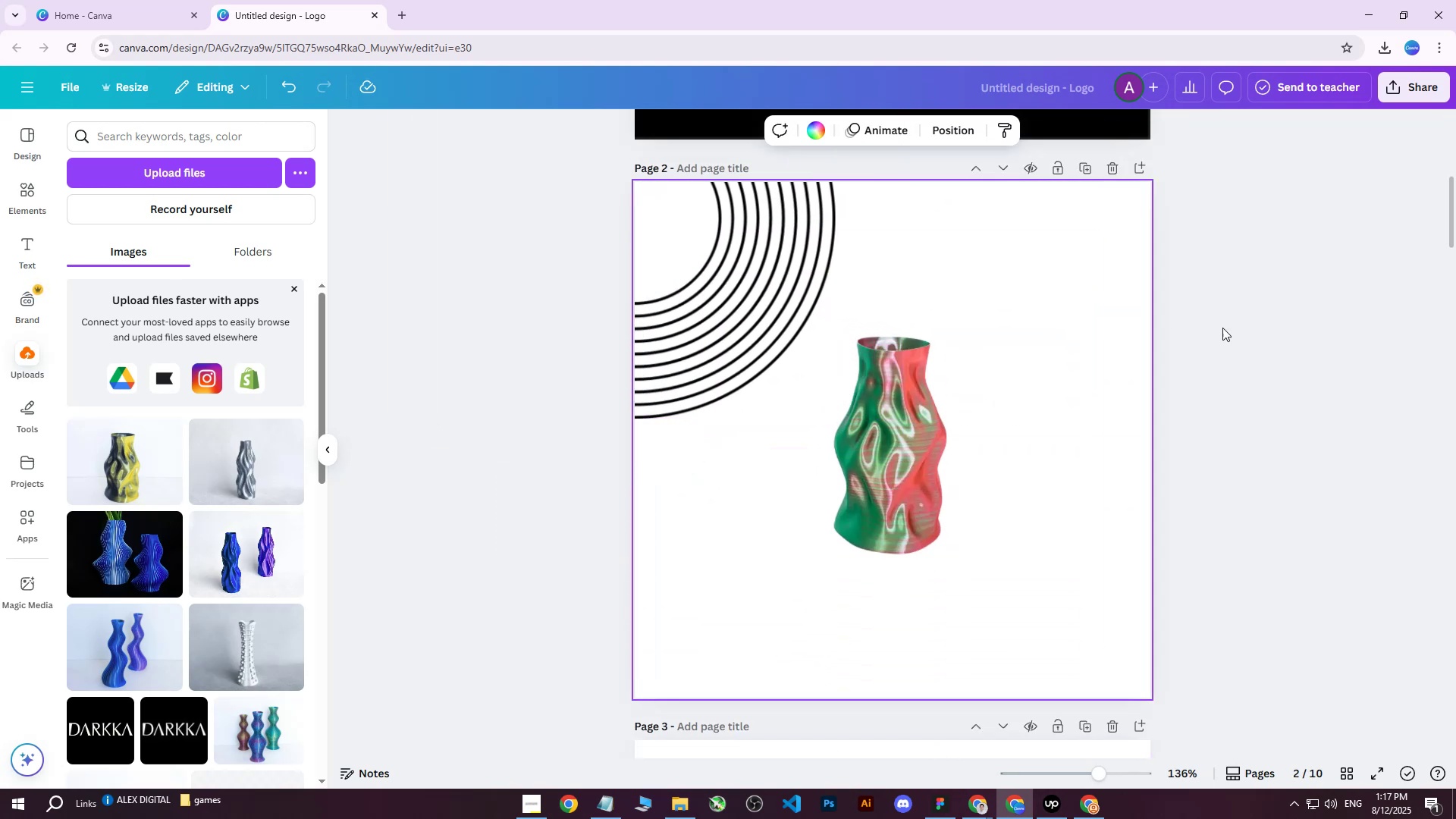 
left_click([1262, 324])
 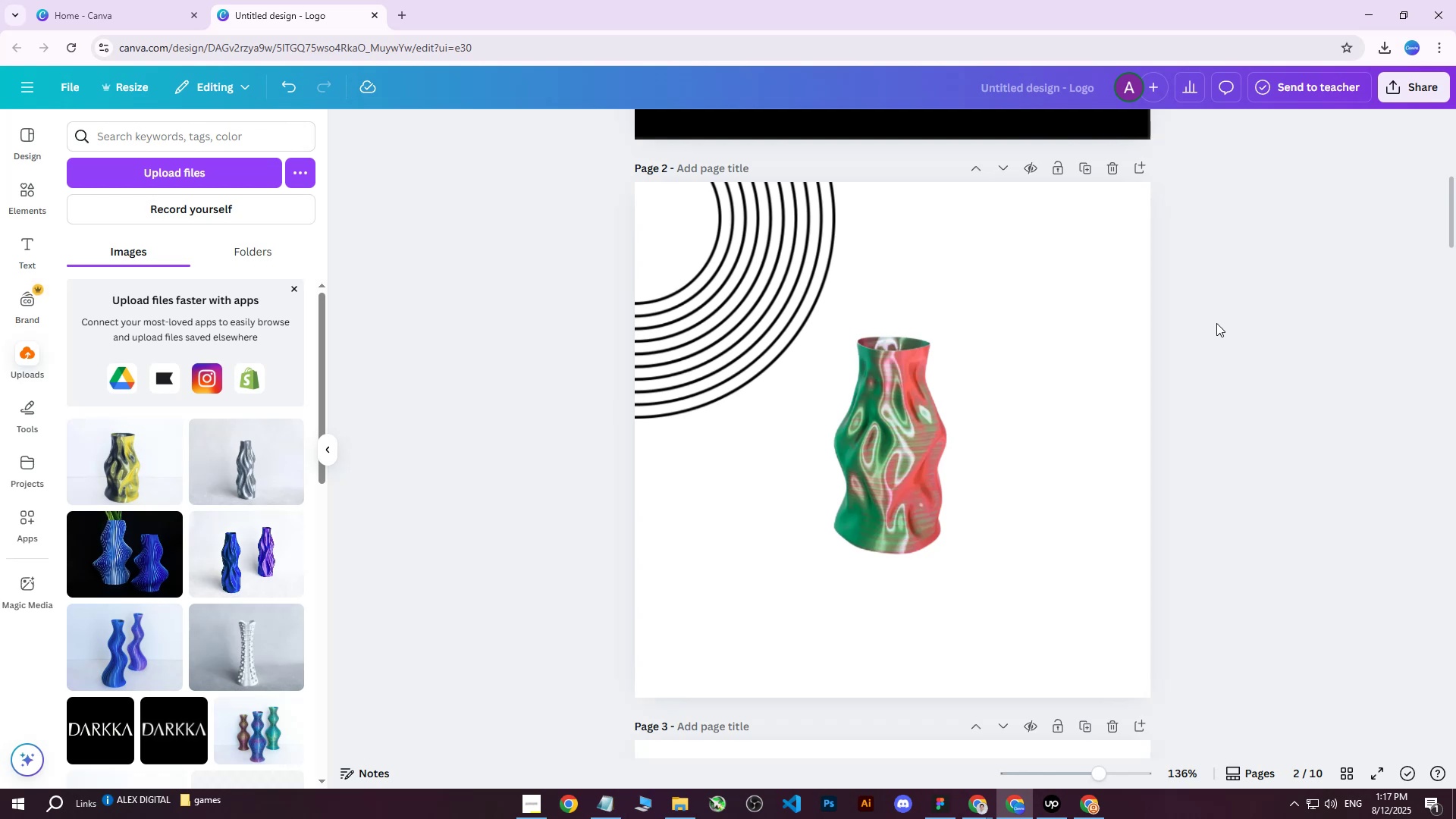 
left_click([934, 441])
 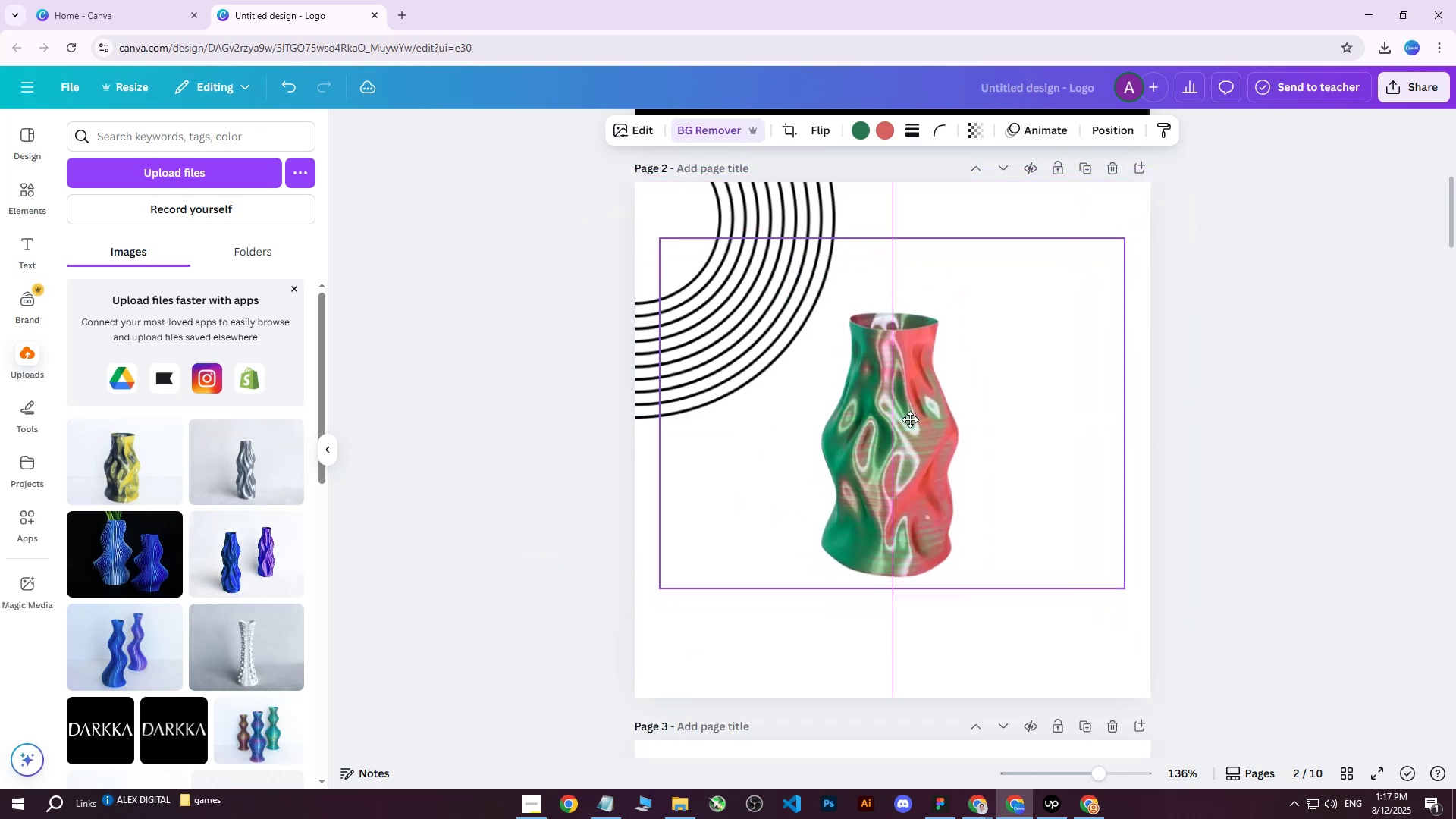 
wait(10.99)
 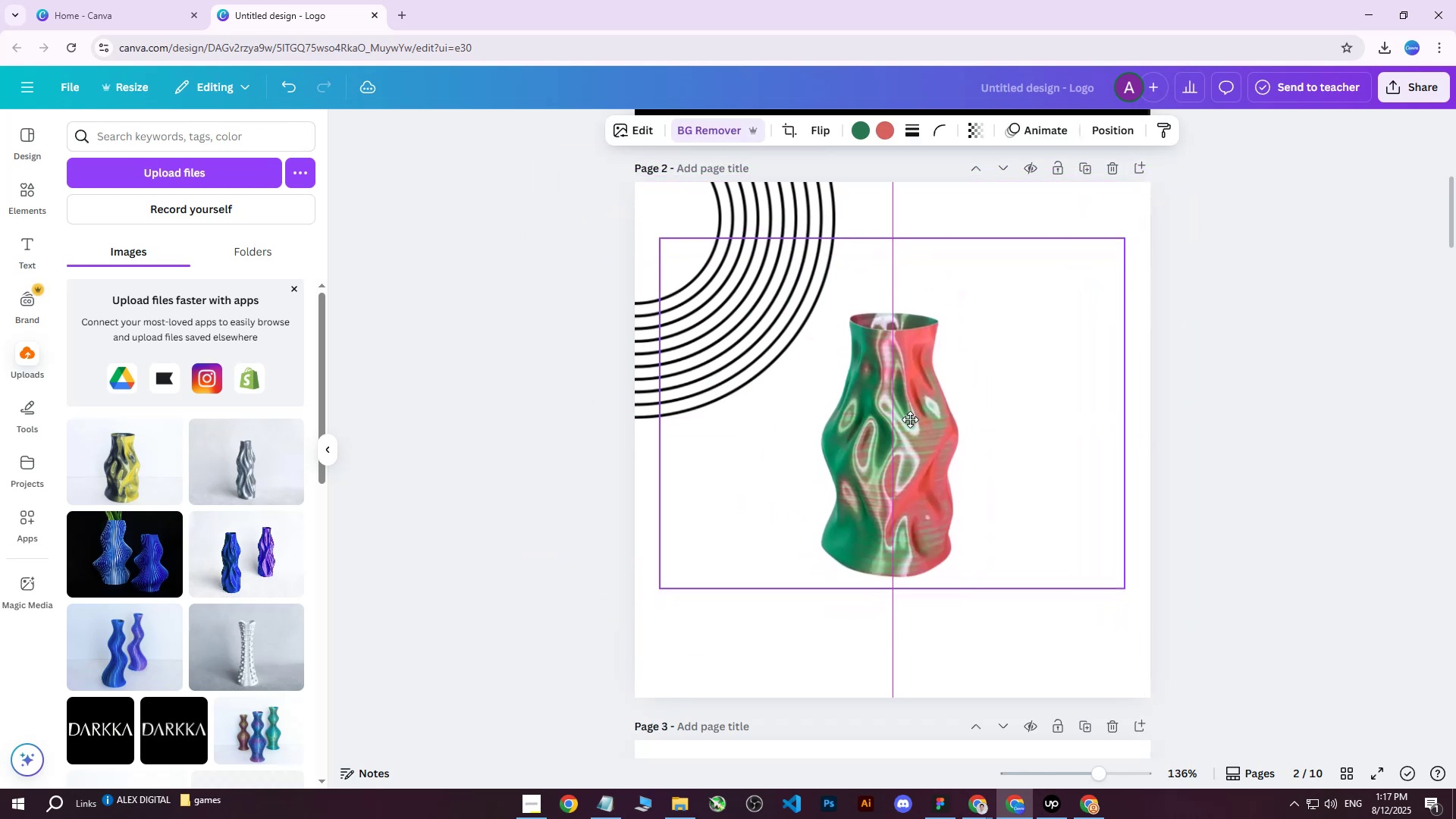 
left_click([1221, 309])
 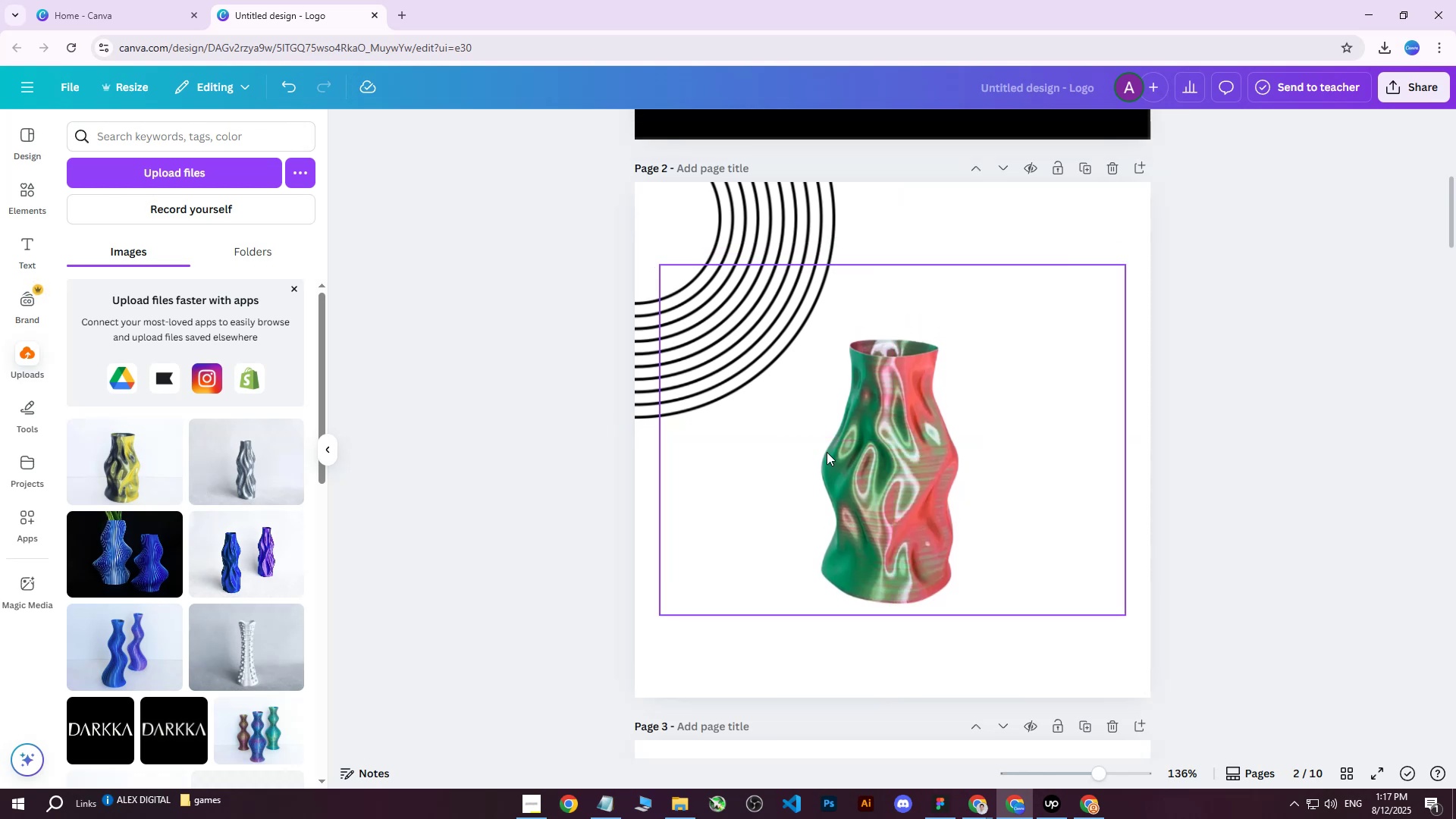 
left_click([847, 450])
 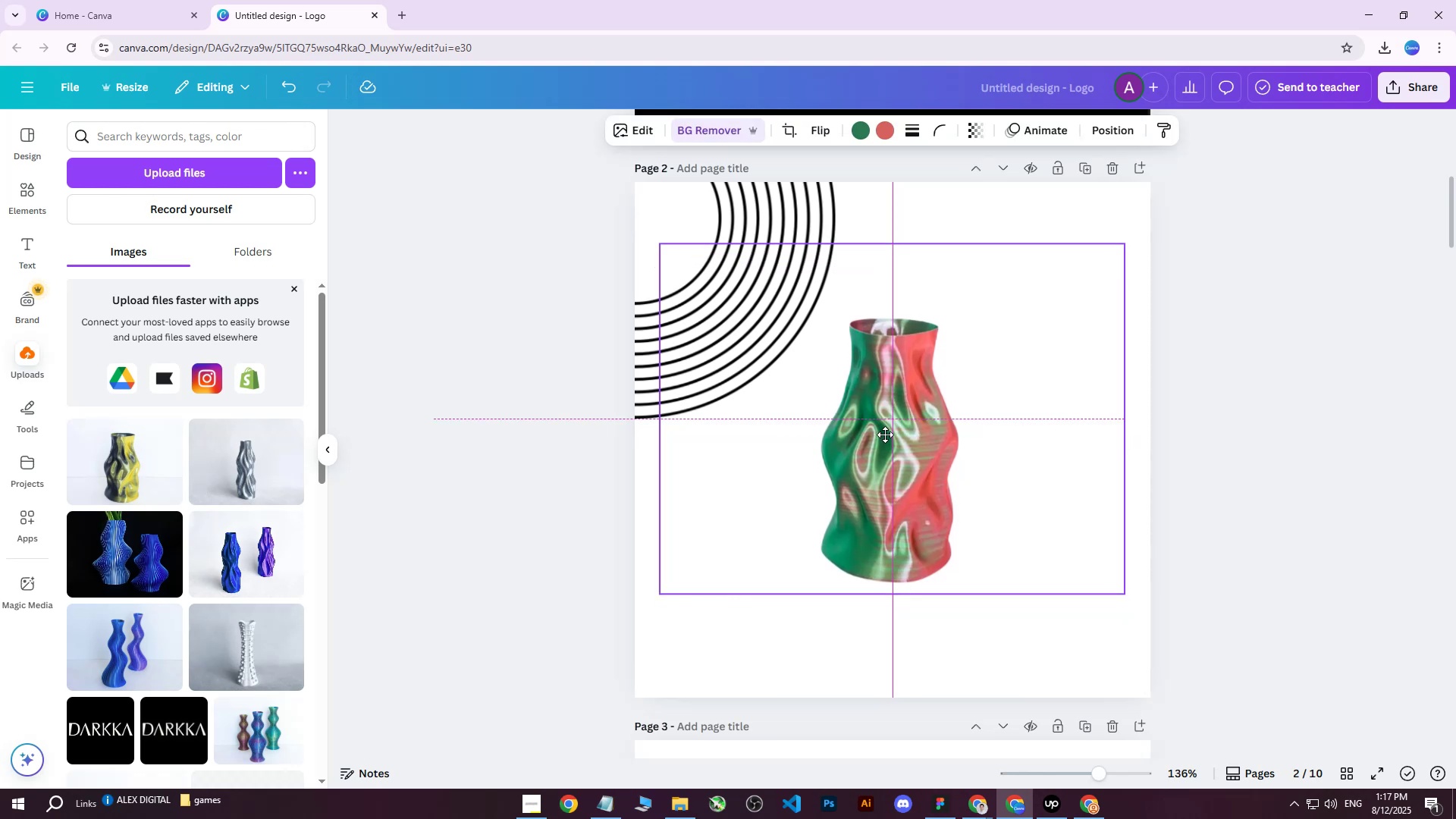 
left_click([1325, 347])
 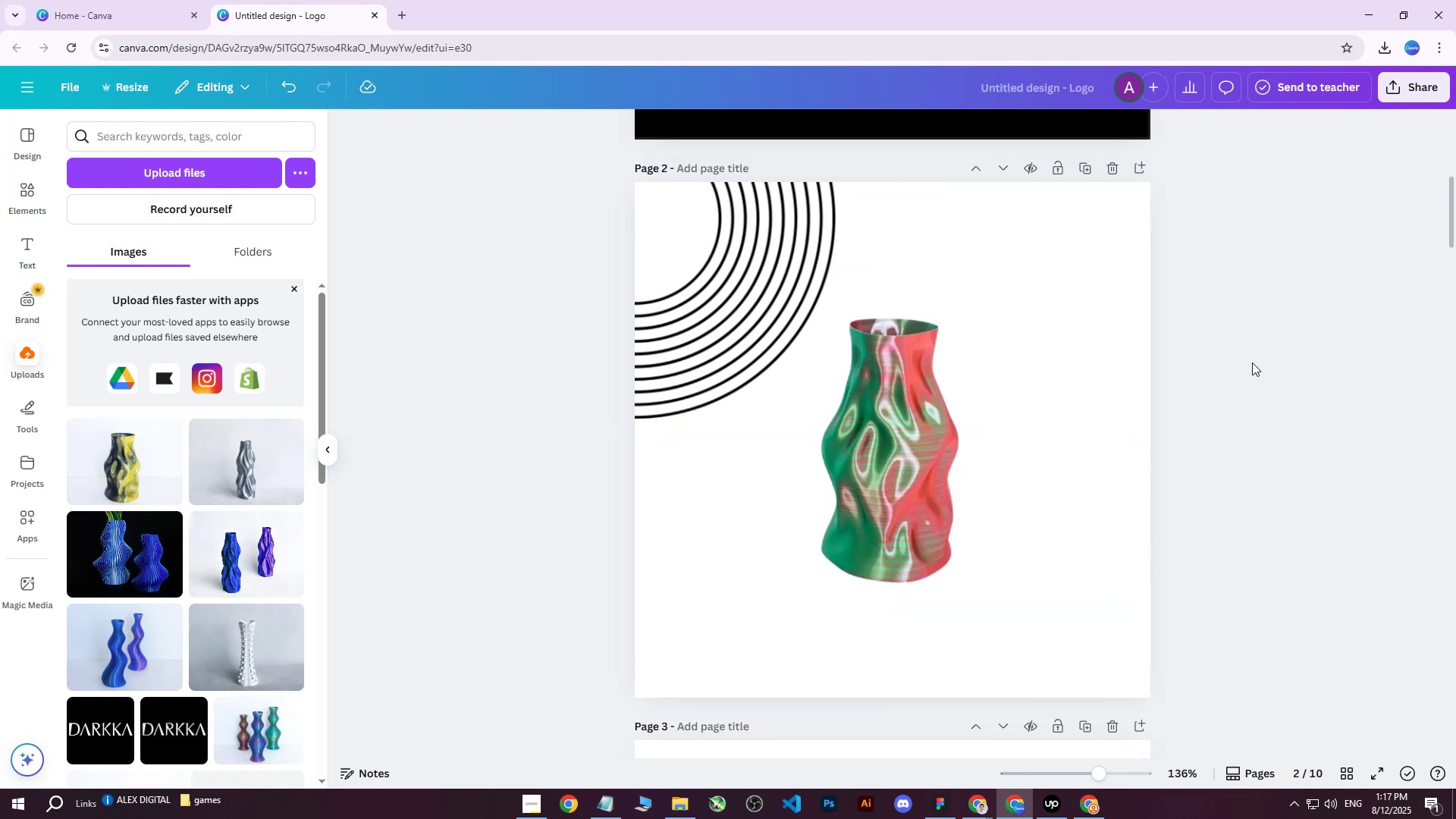 
scroll: coordinate [1217, 387], scroll_direction: down, amount: 1.0
 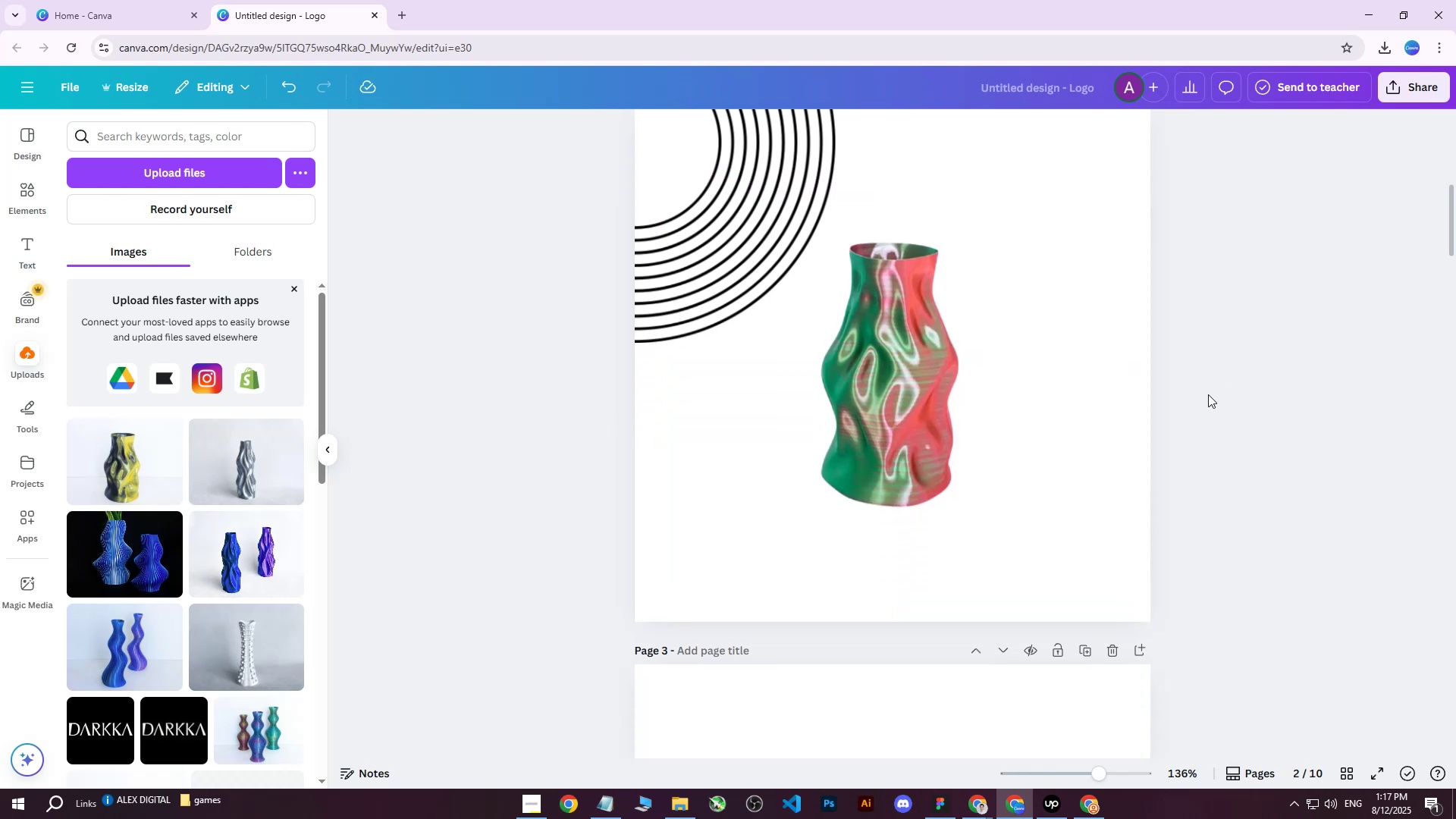 
hold_key(key=ControlLeft, duration=0.77)
scroll: coordinate [1208, 394], scroll_direction: down, amount: 2.0
 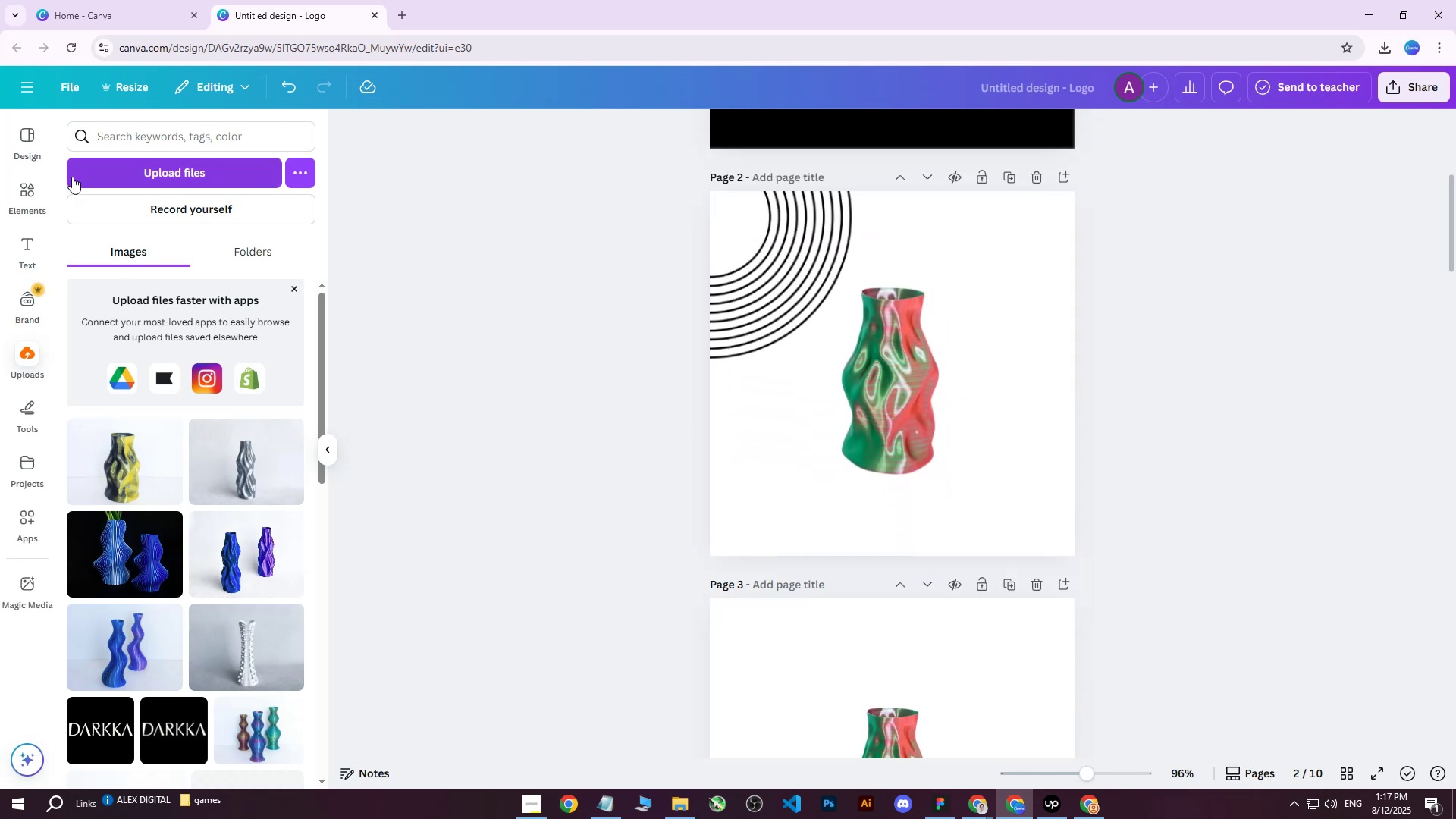 
left_click([30, 182])
 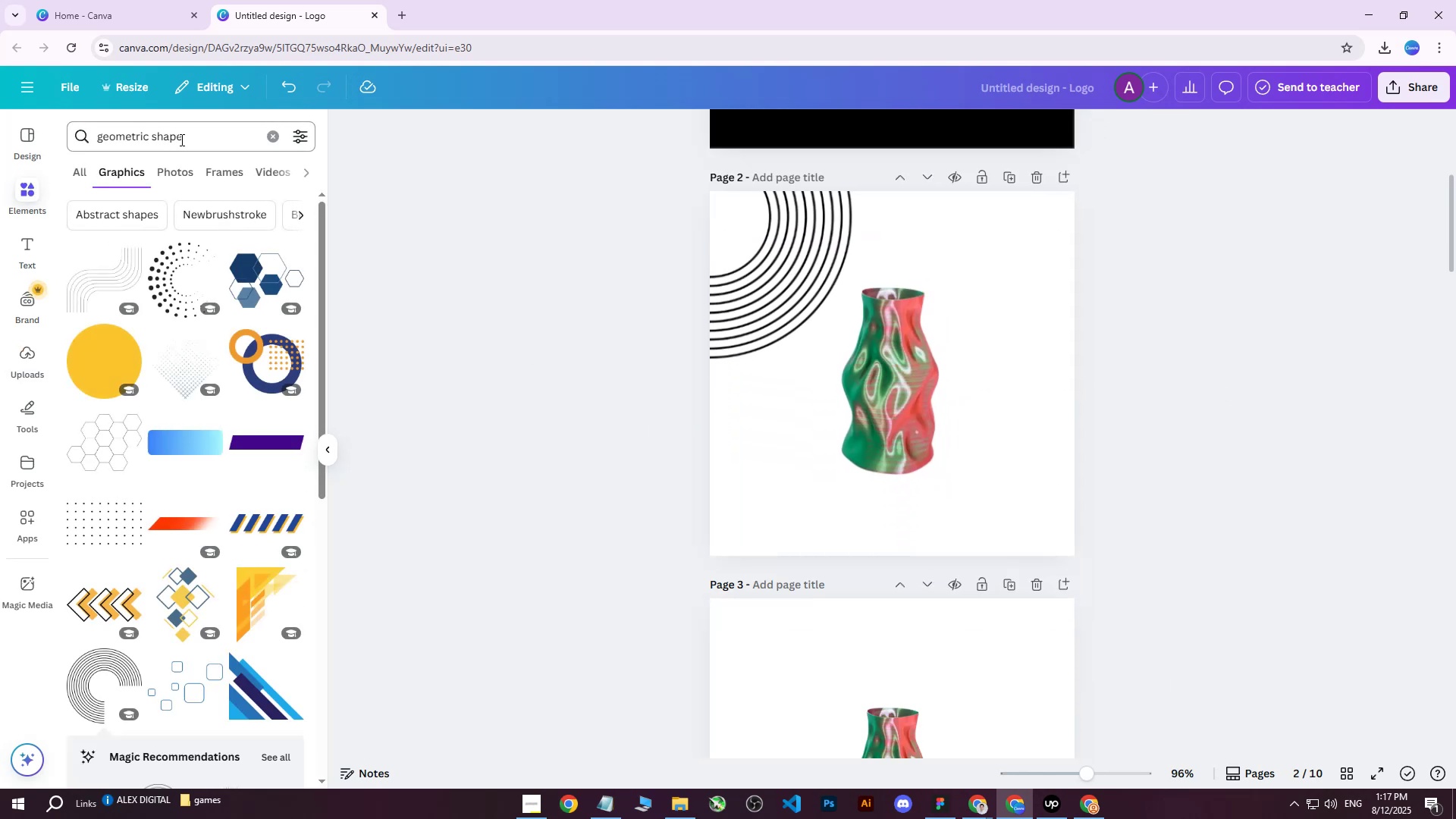 
left_click([215, 139])
 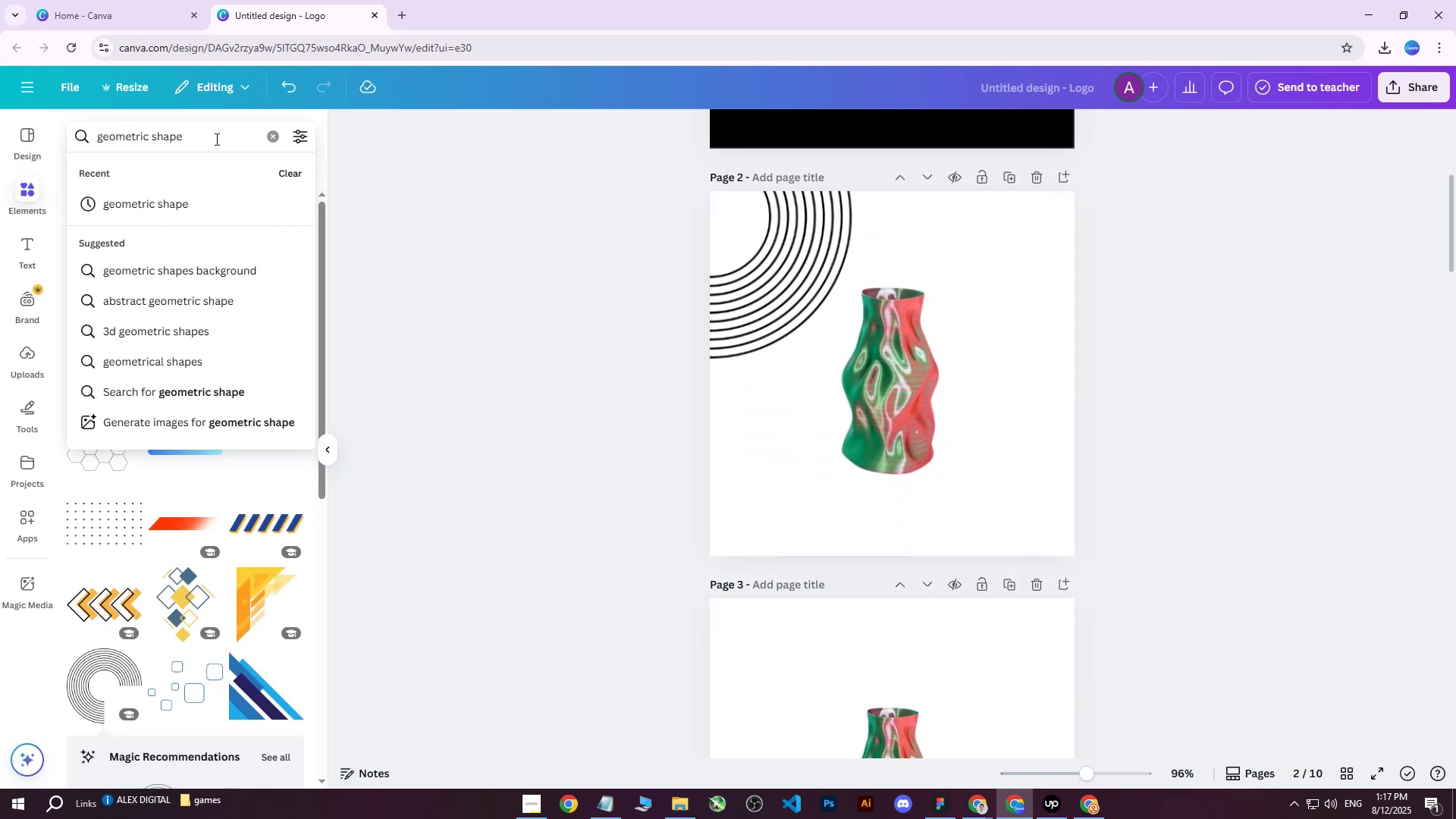 
key(S)
 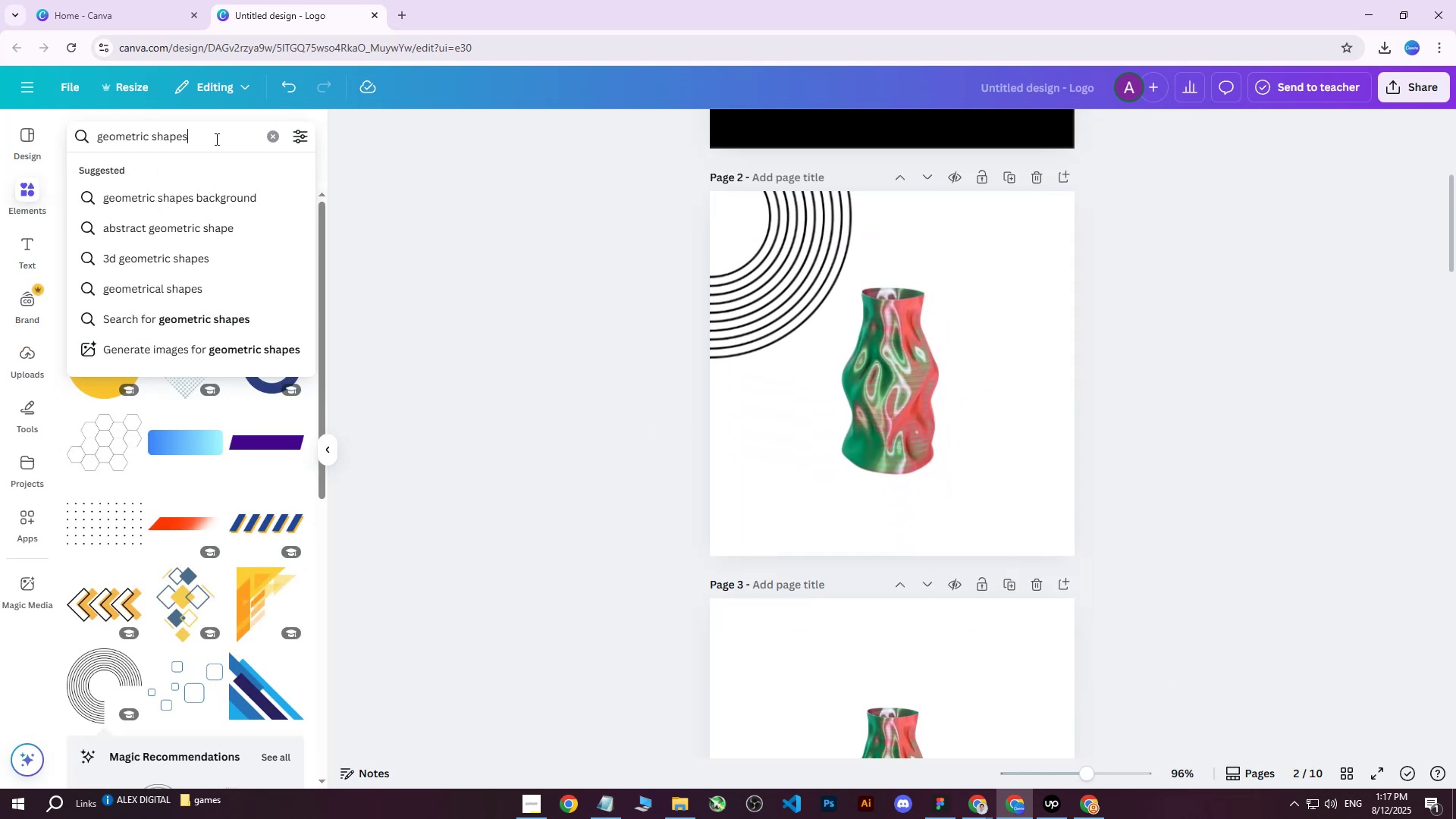 
key(Enter)
 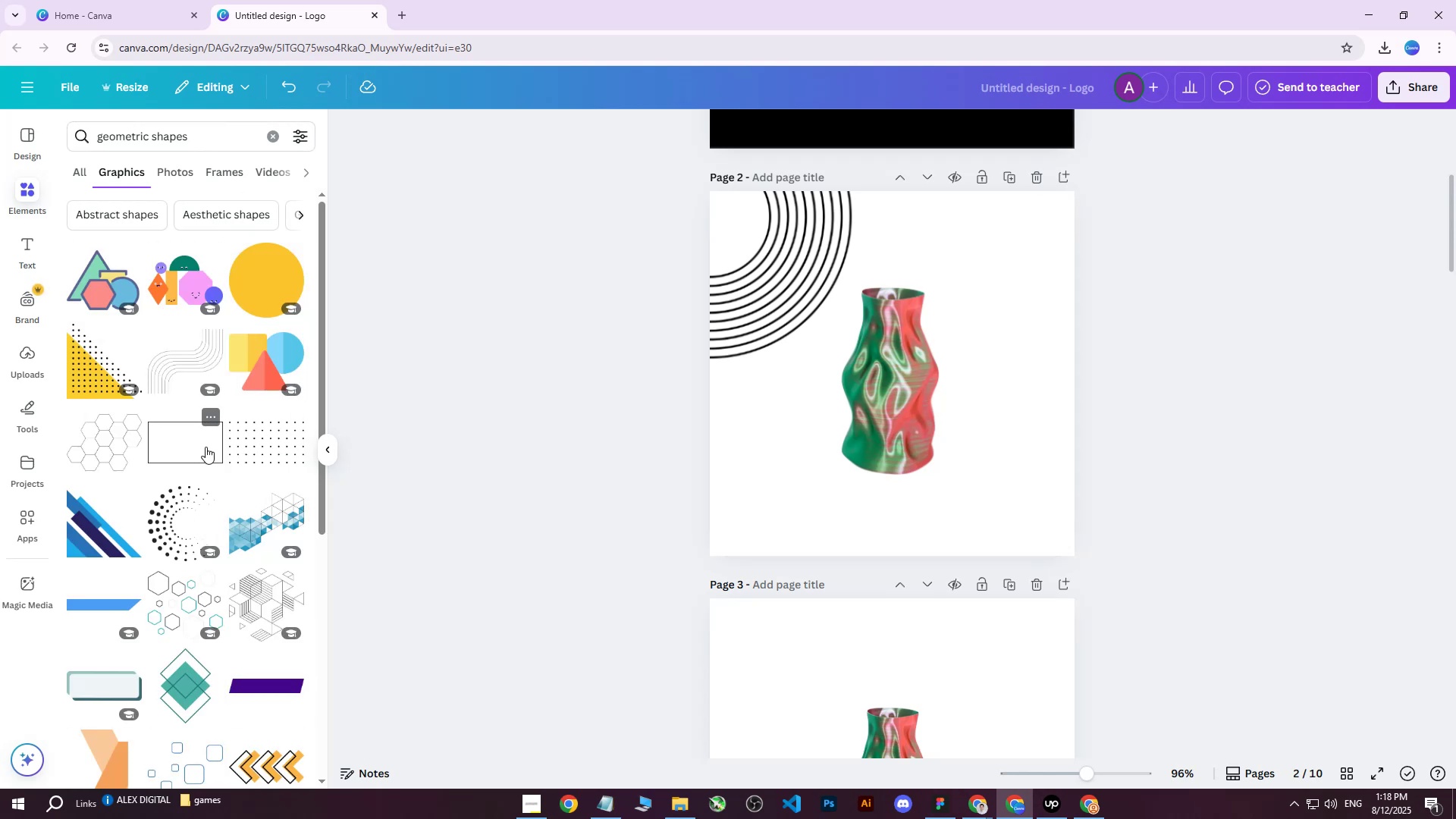 
left_click([183, 363])
 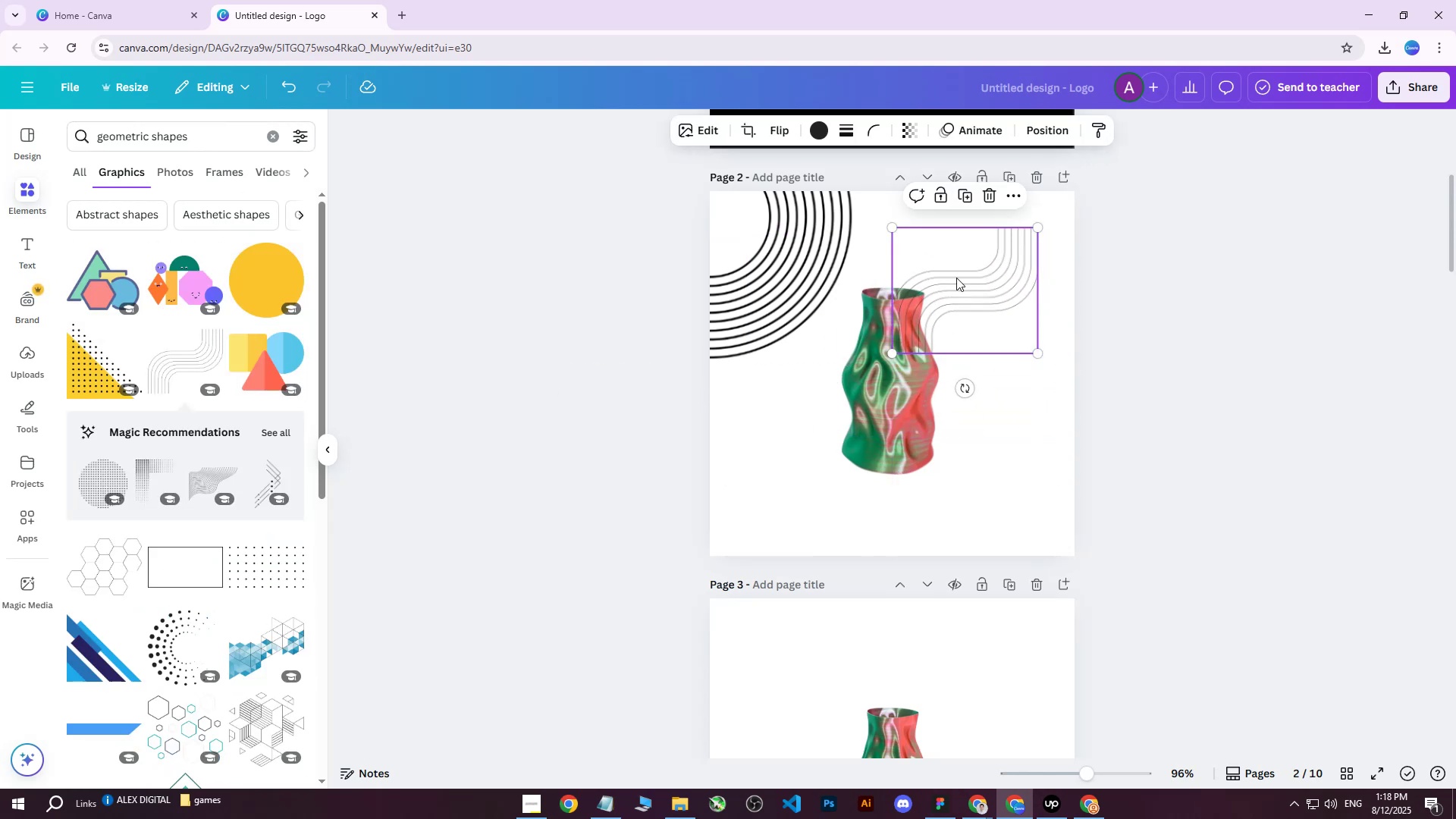 
left_click([818, 126])
 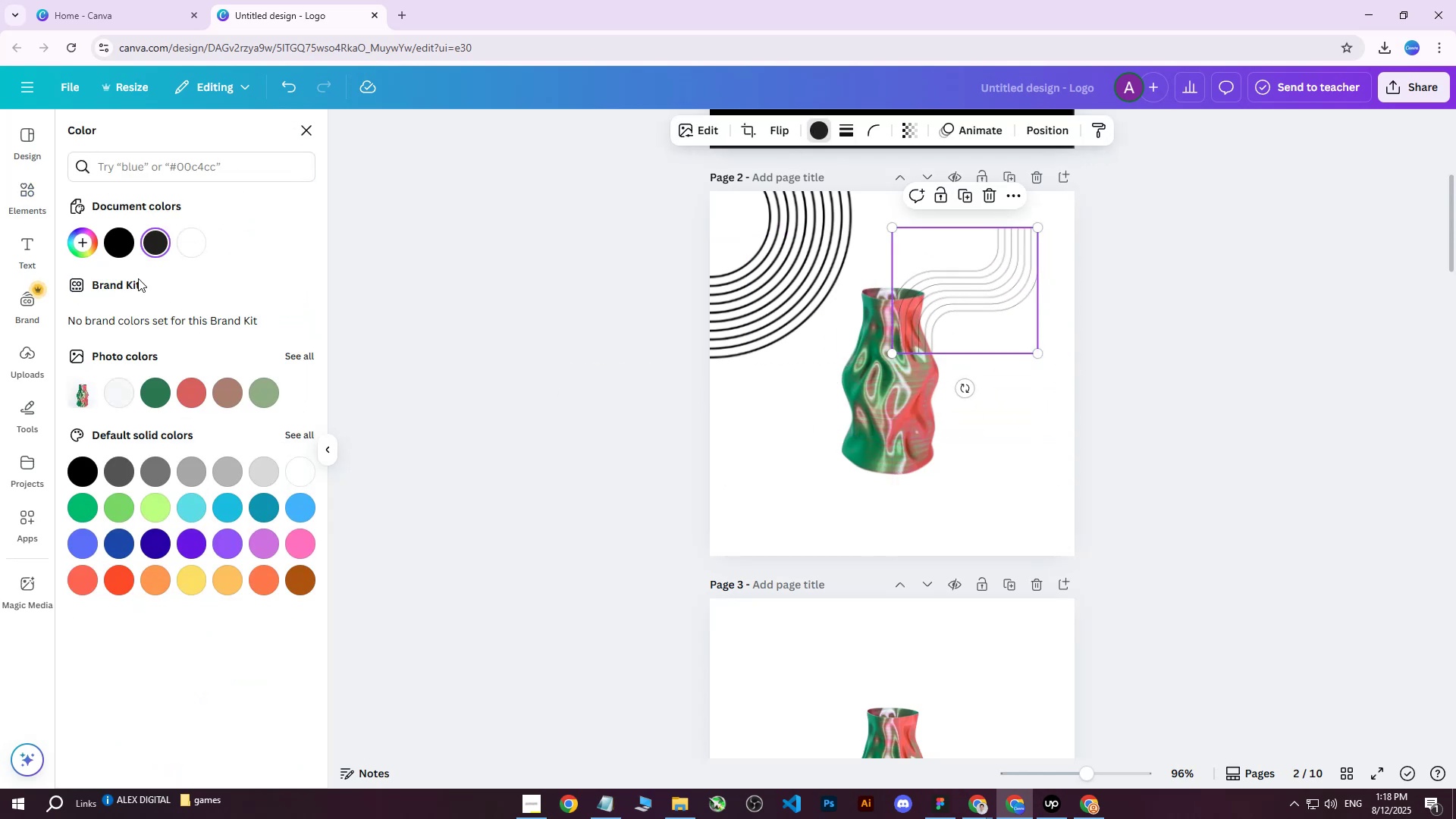 
left_click([128, 249])
 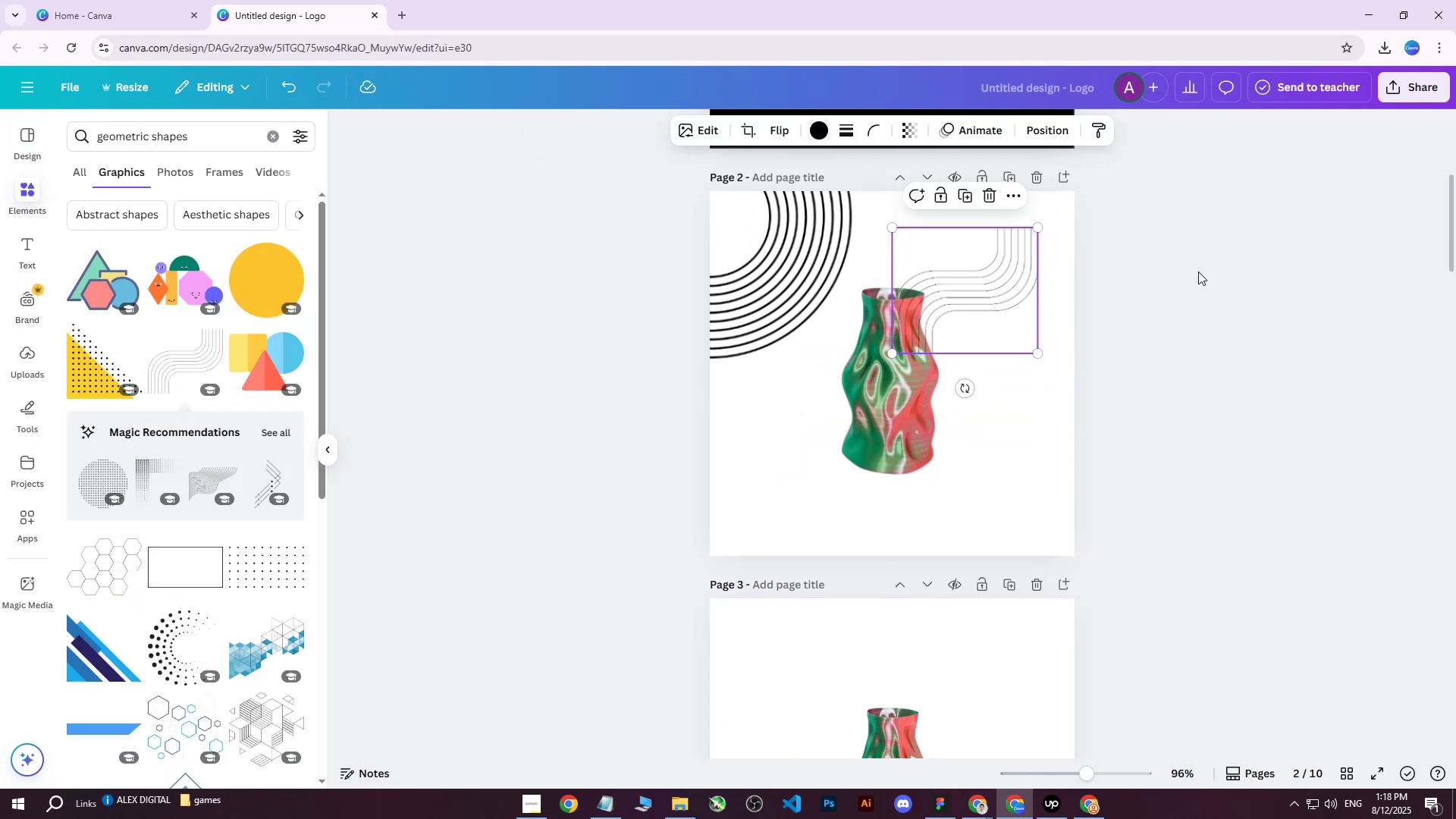 
double_click([1192, 265])
 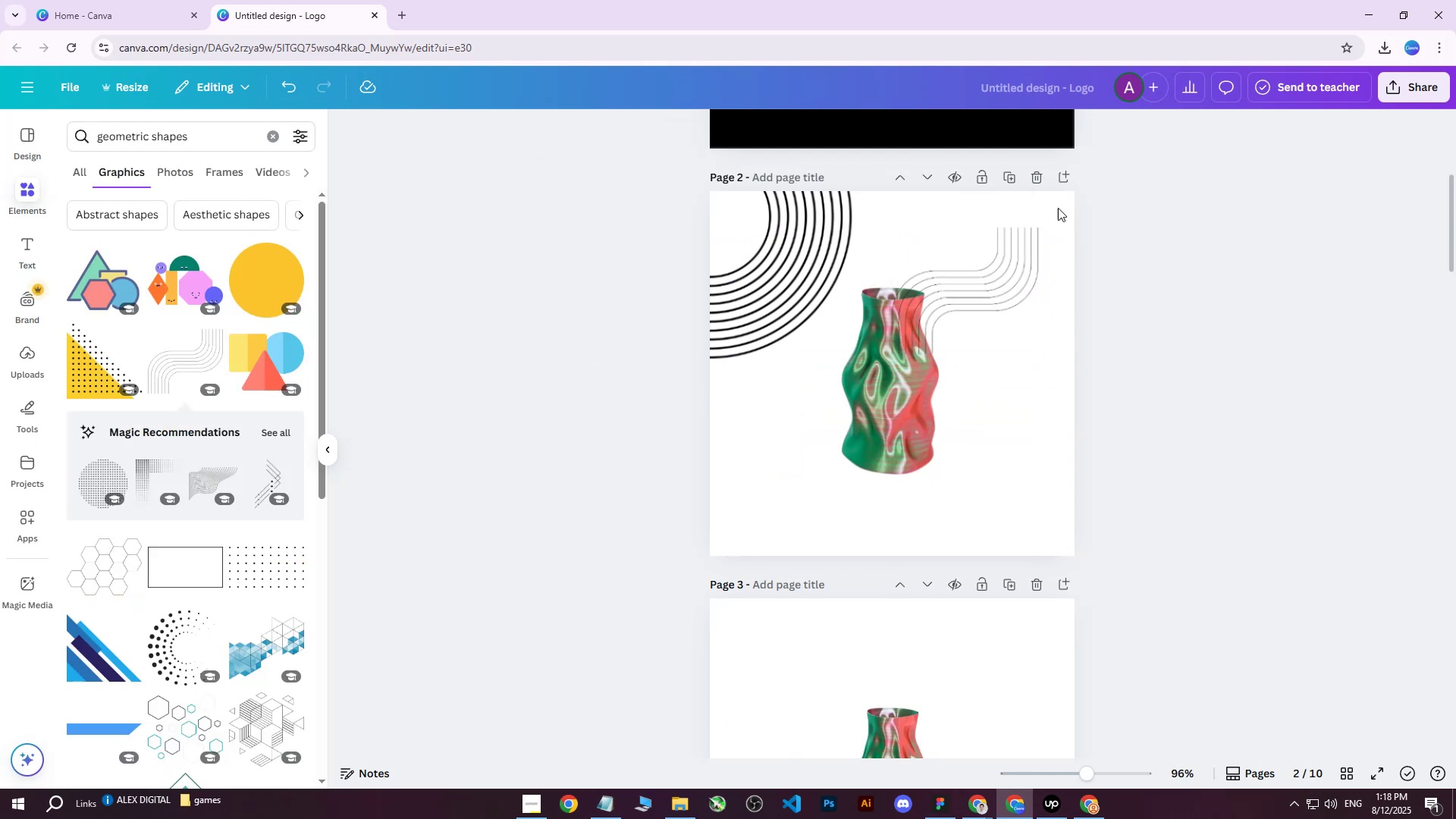 
hold_key(key=ControlLeft, duration=1.5)
scroll: coordinate [1039, 398], scroll_direction: up, amount: 4.0
 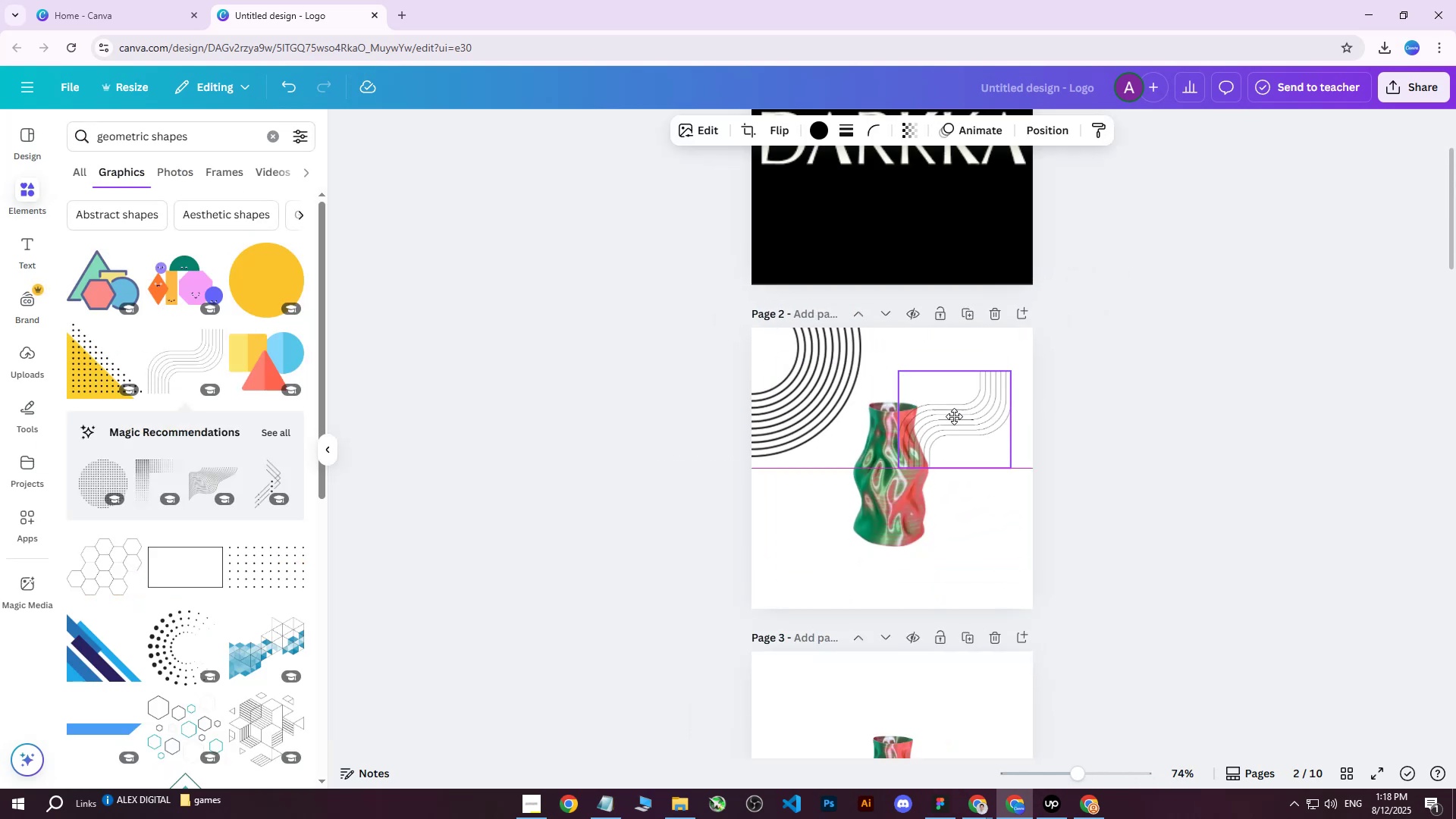 
hold_key(key=ControlLeft, duration=0.68)
 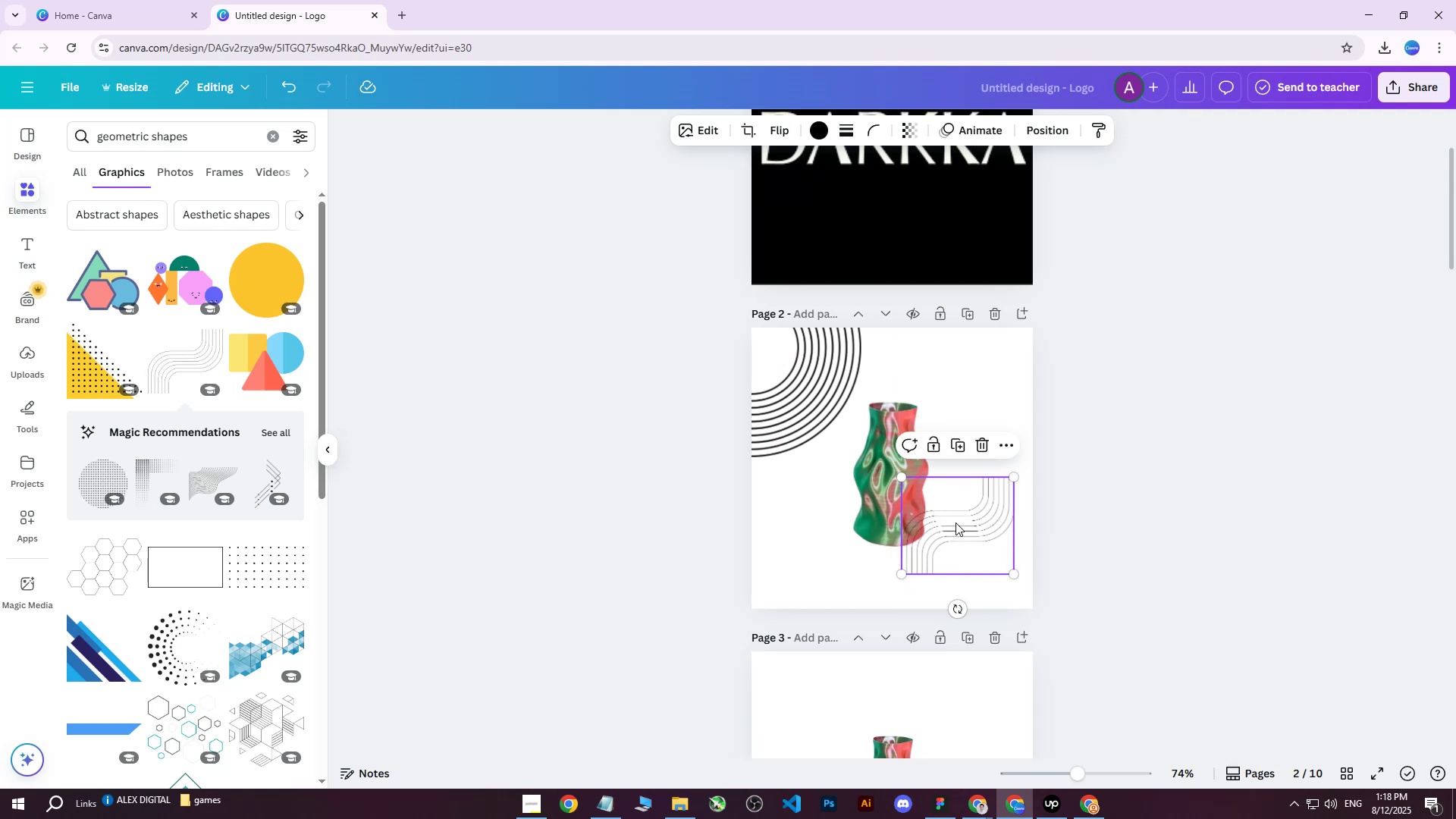 
key(Delete)
 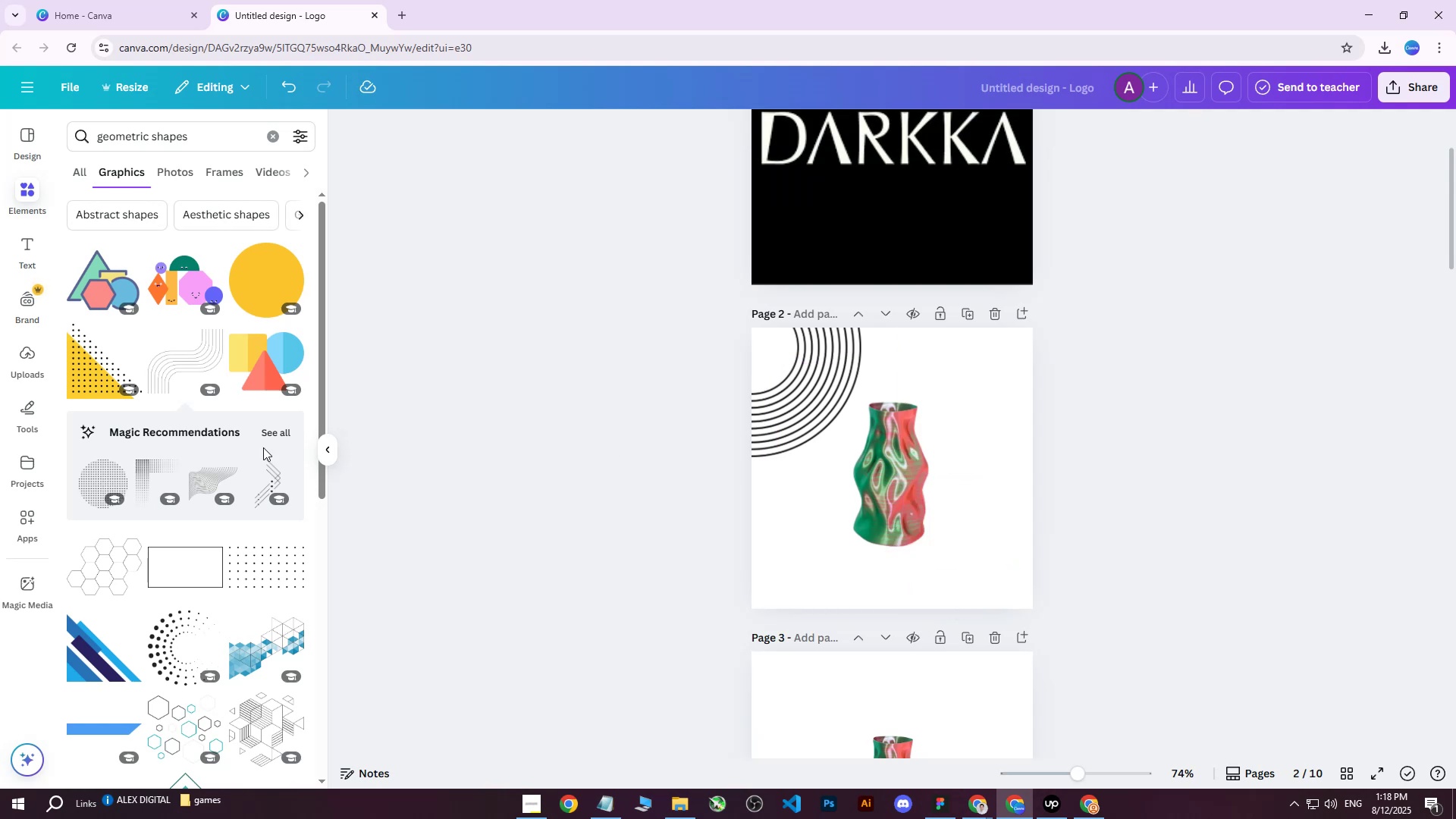 
scroll: coordinate [234, 448], scroll_direction: down, amount: 1.0
 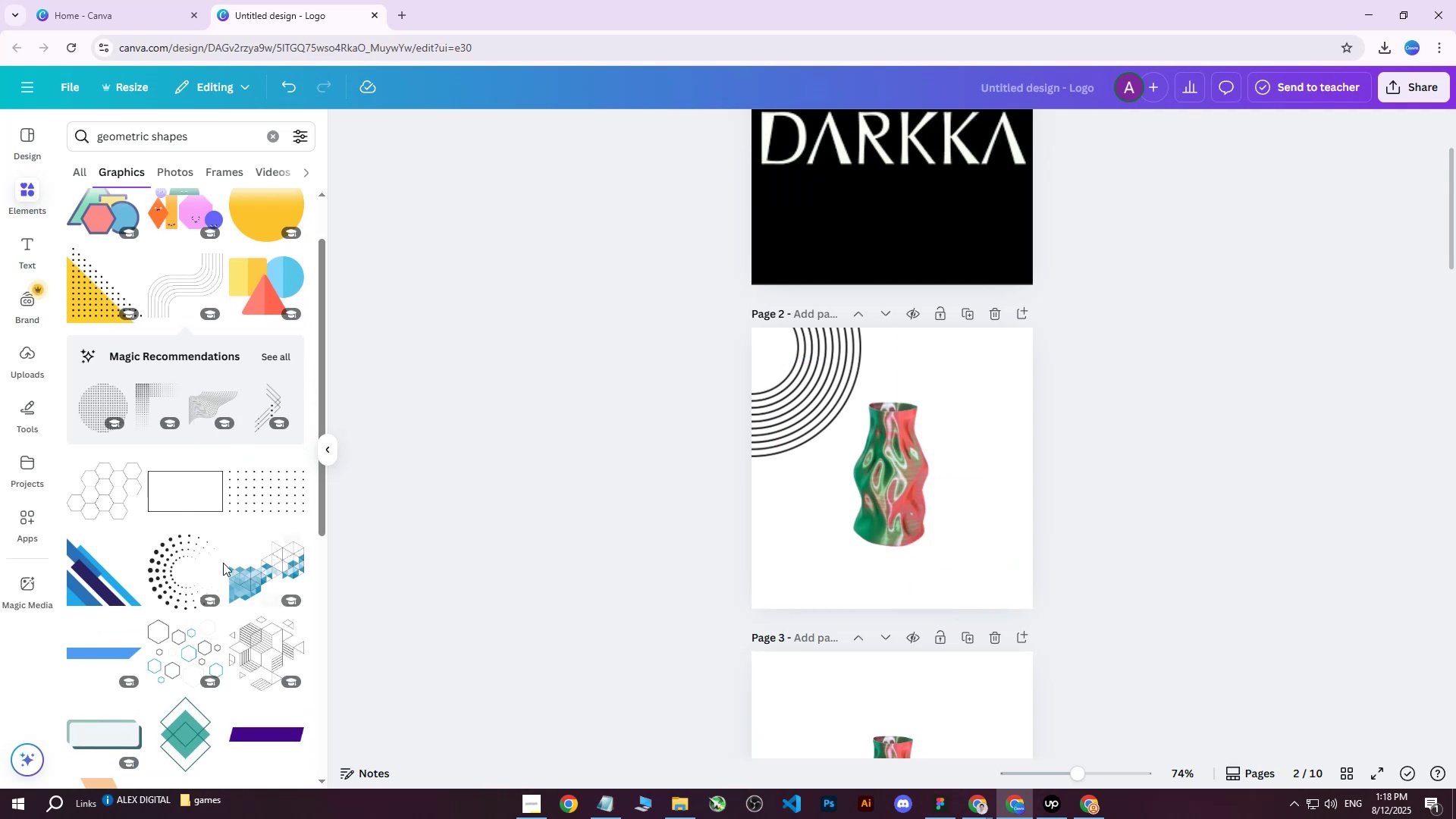 
left_click([177, 573])
 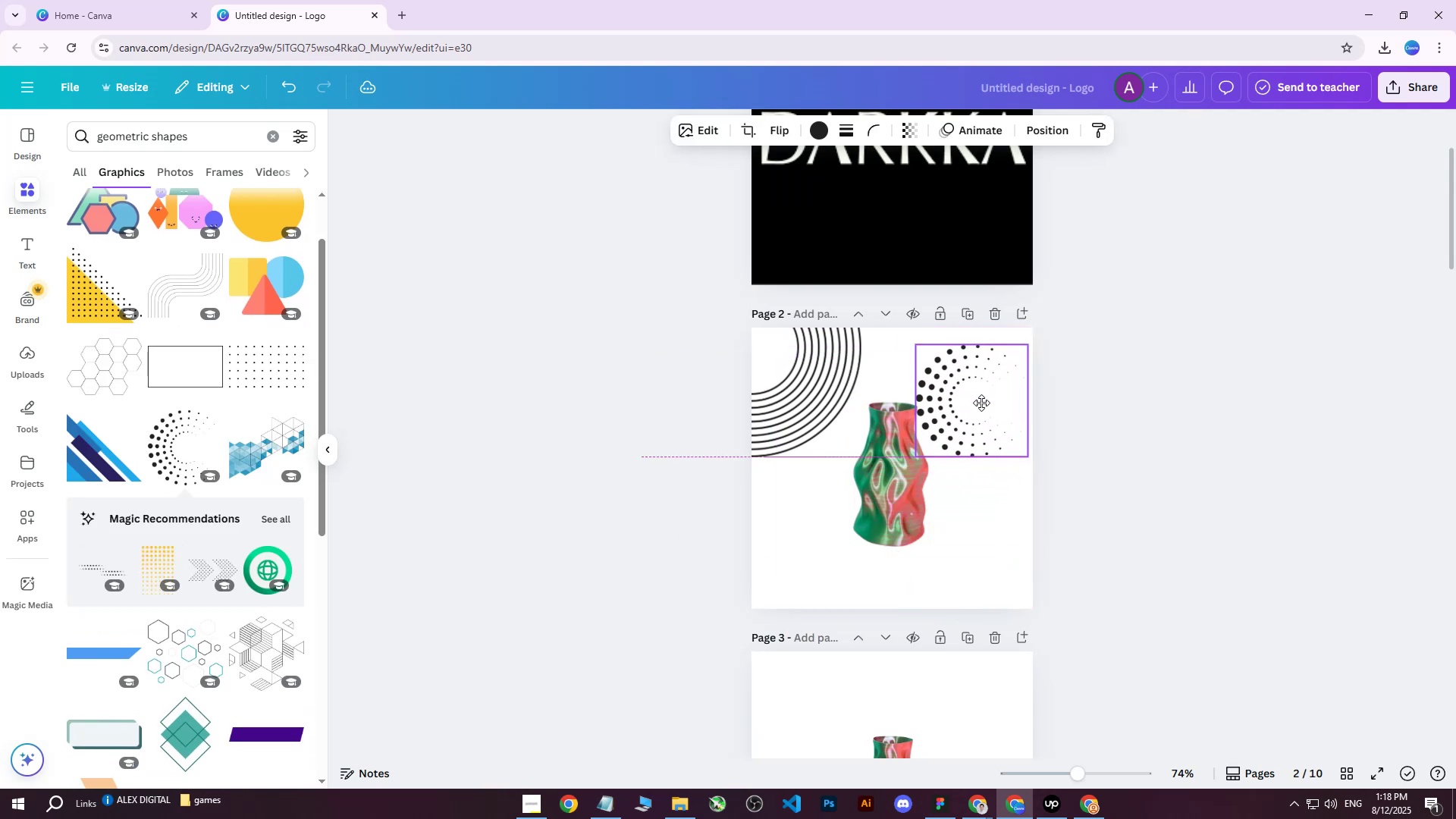 
wait(5.11)
 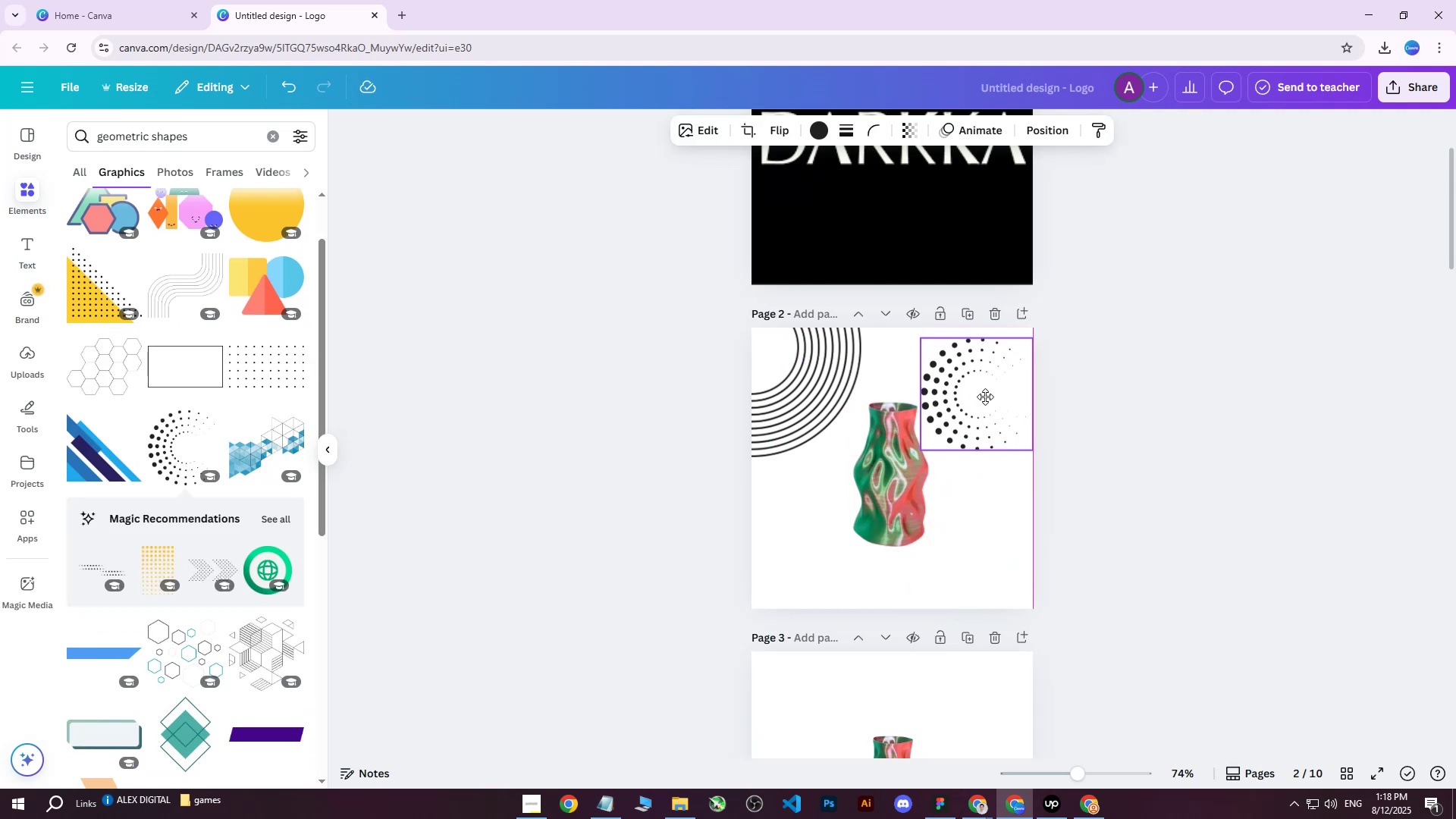 
left_click([893, 482])
 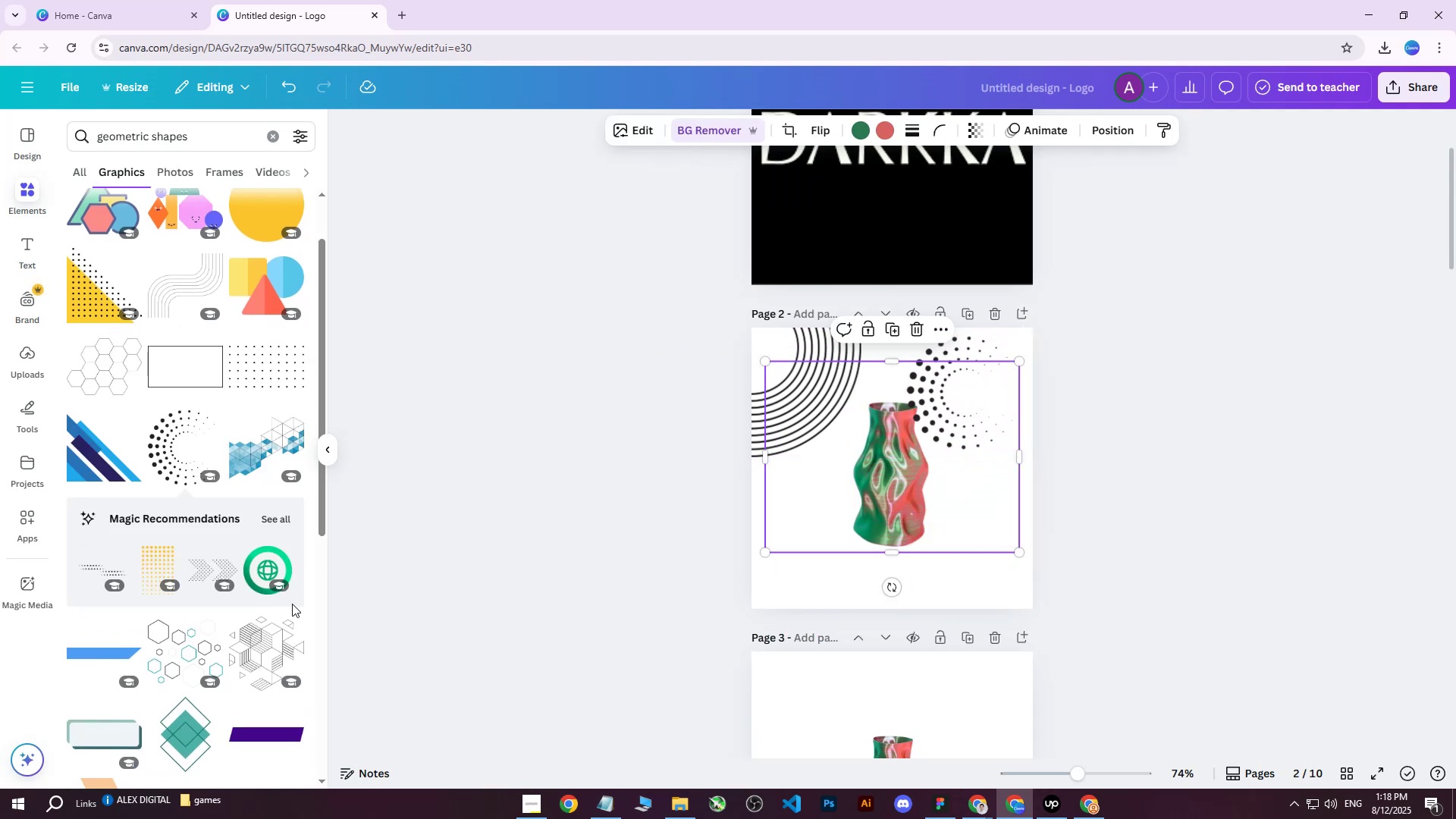 
key(Delete)
 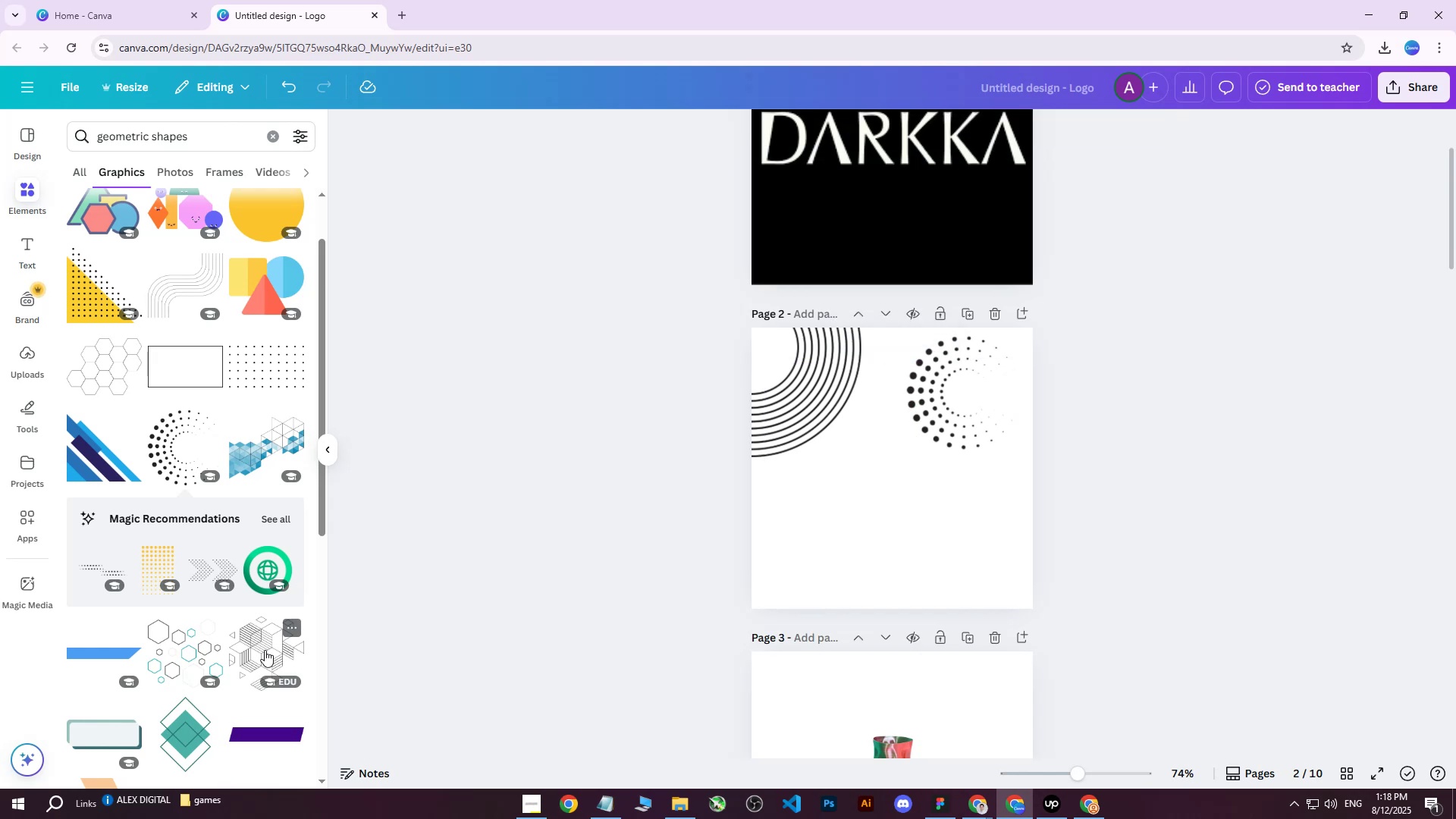 
left_click([265, 650])
 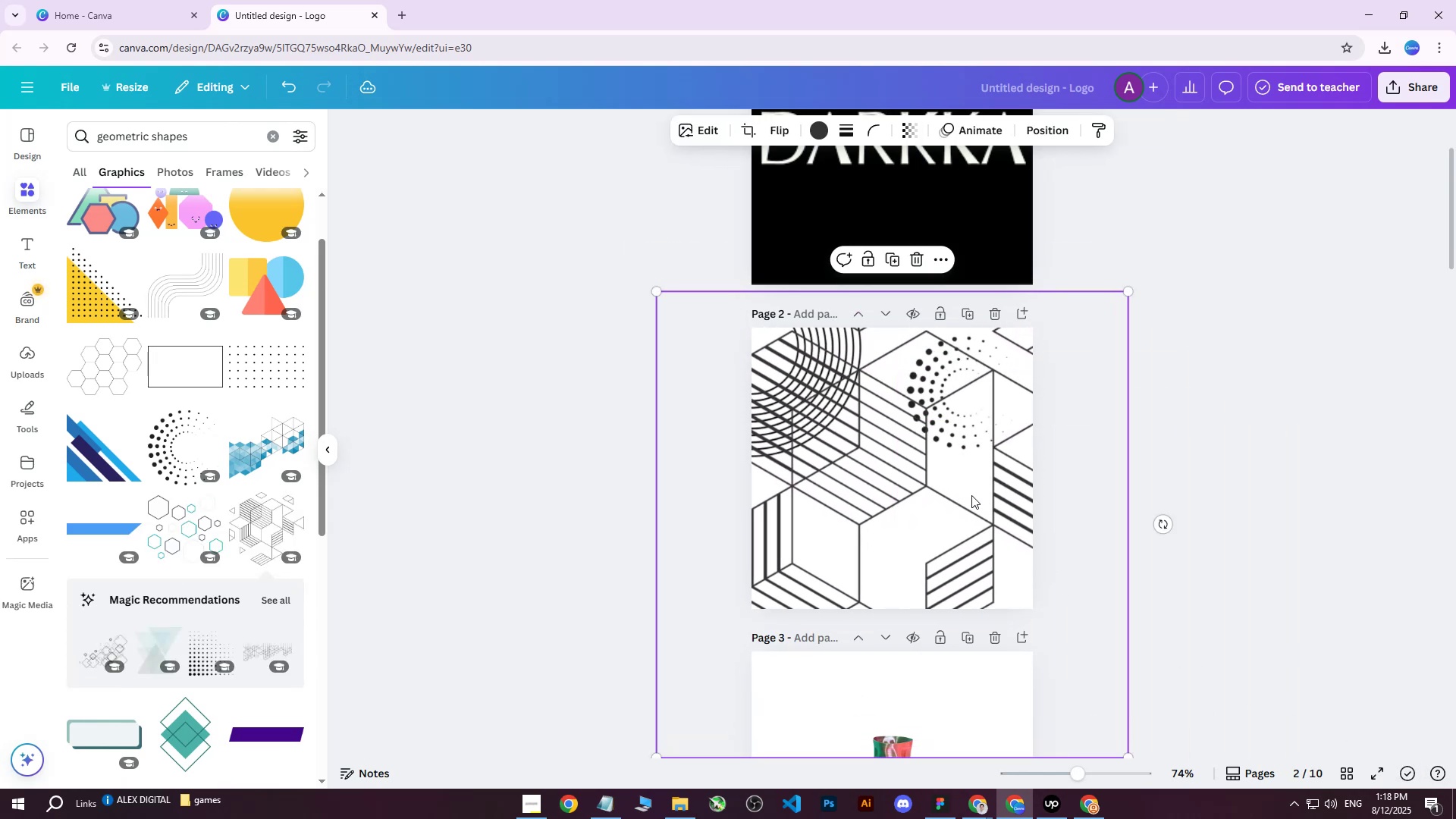 
wait(6.26)
 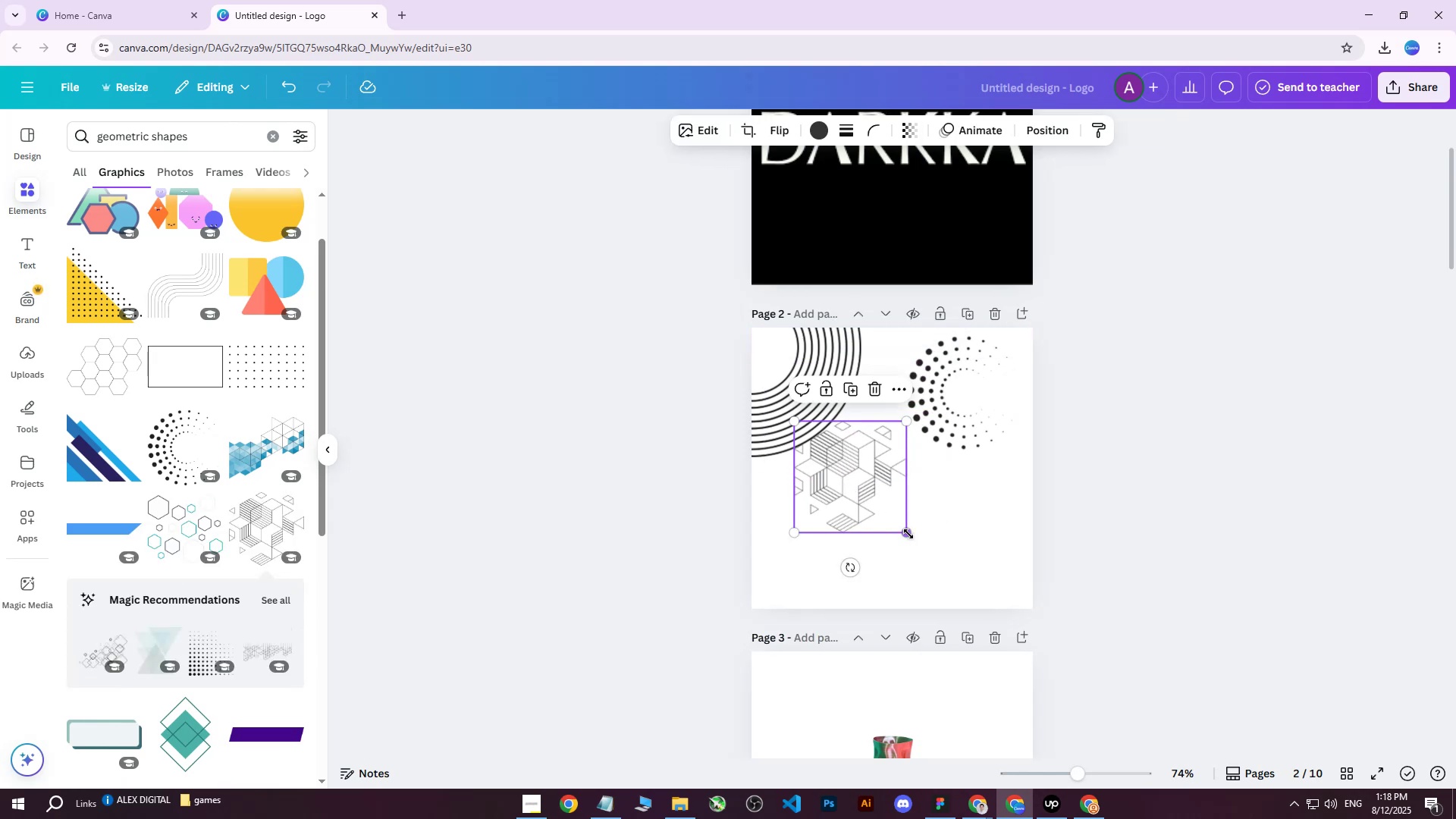 
key(Delete)
 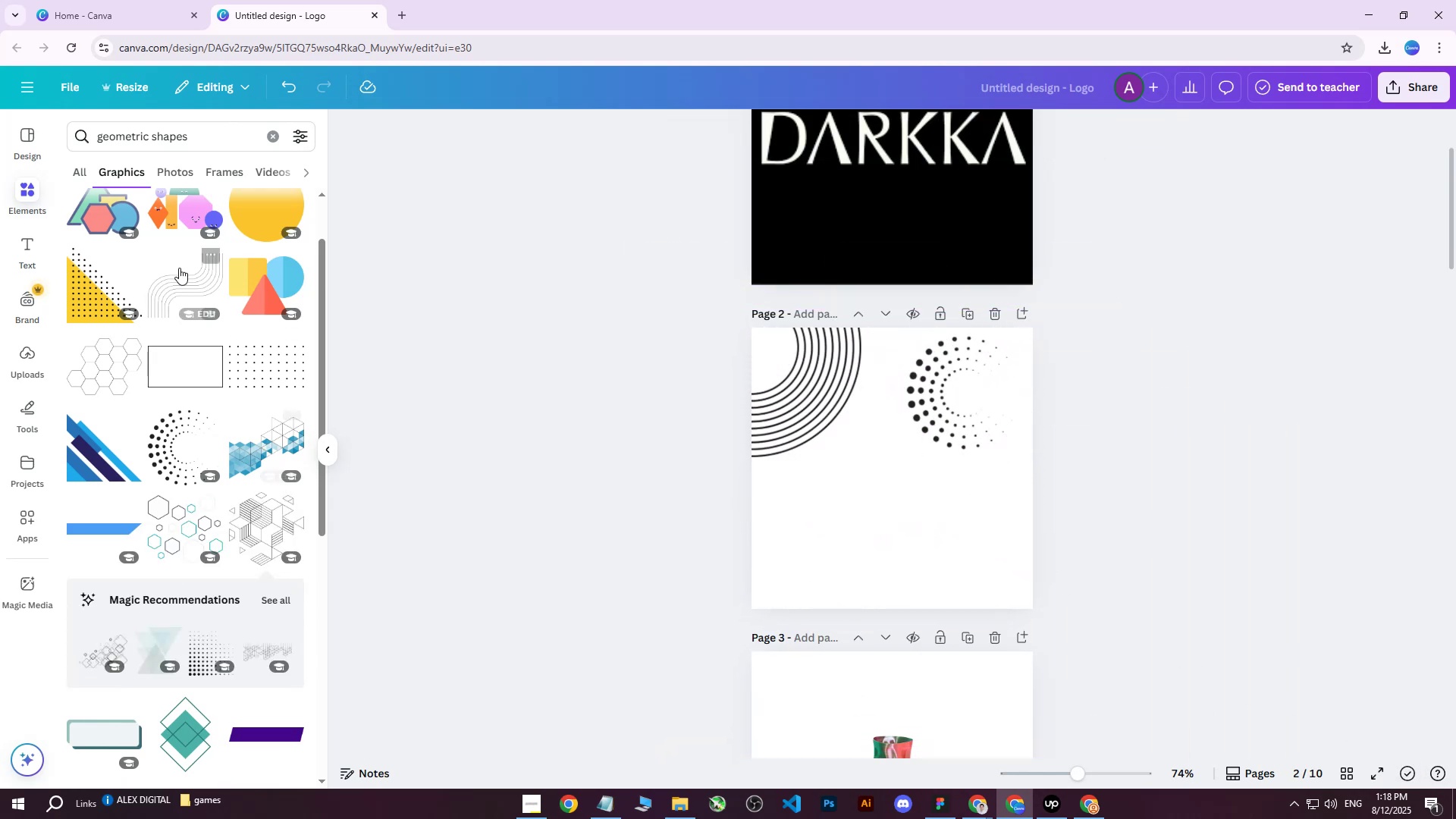 
left_click([178, 267])
 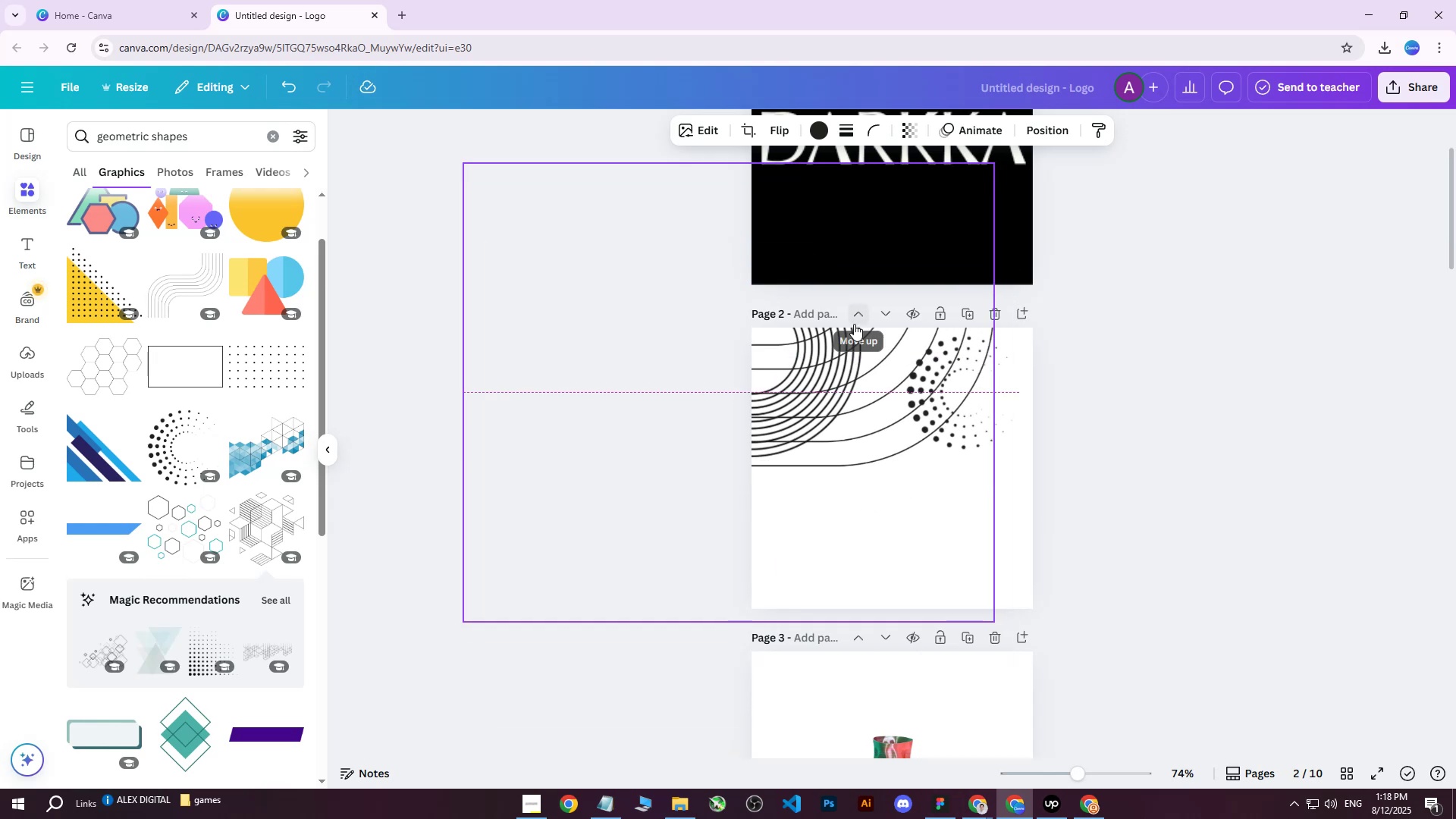 
wait(8.78)
 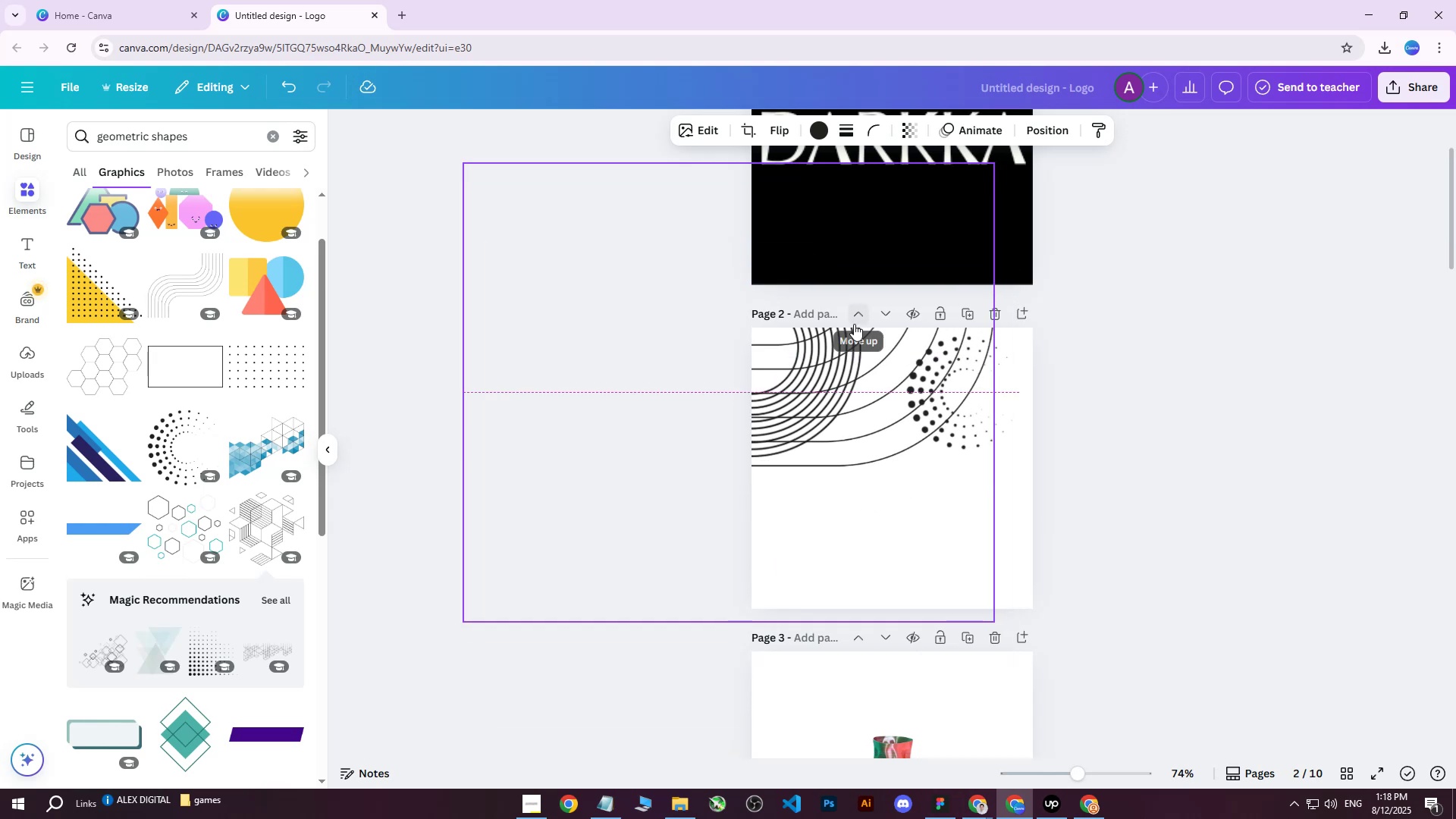 
scroll: coordinate [238, 400], scroll_direction: down, amount: 8.0
 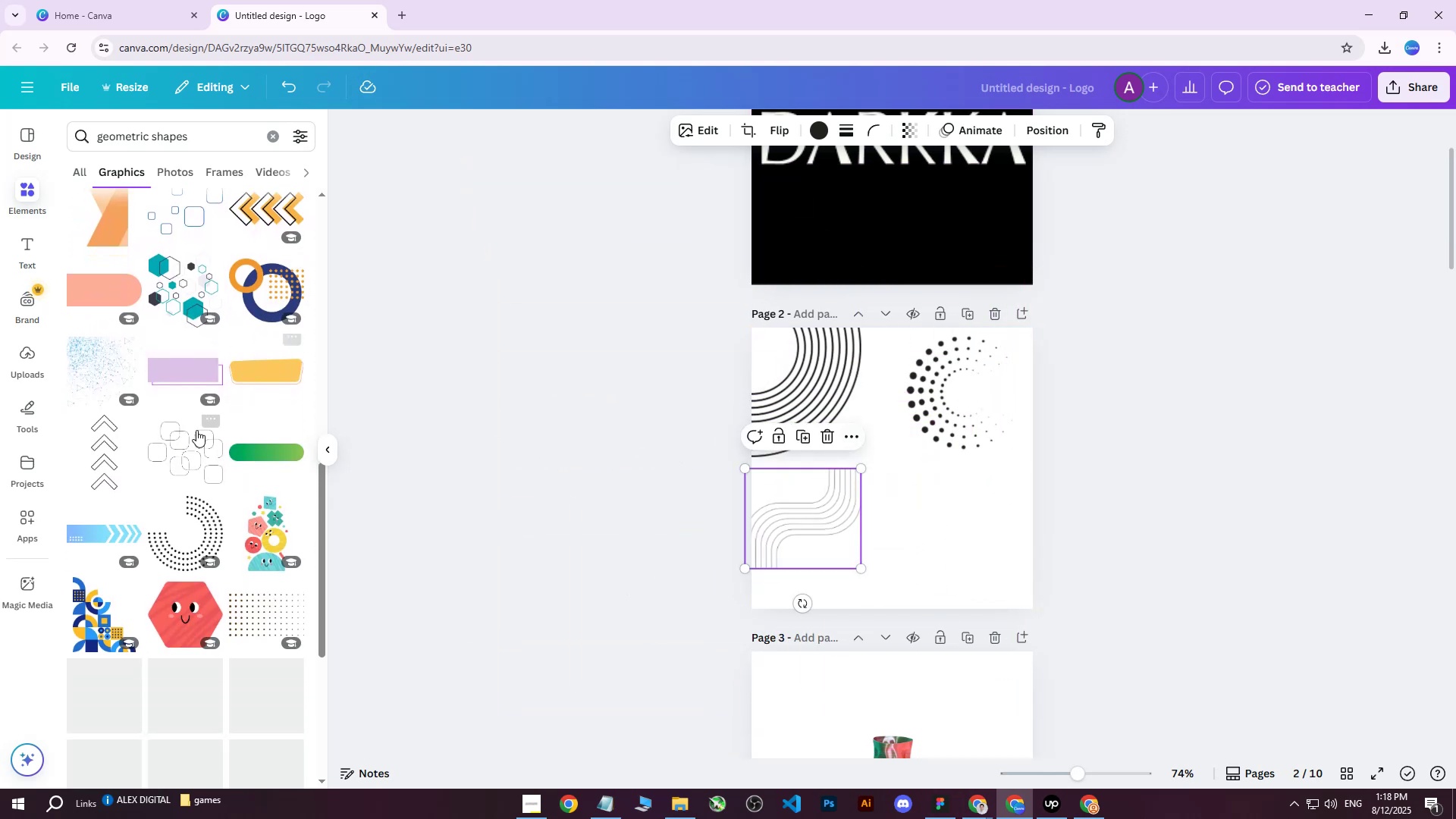 
left_click([183, 435])
 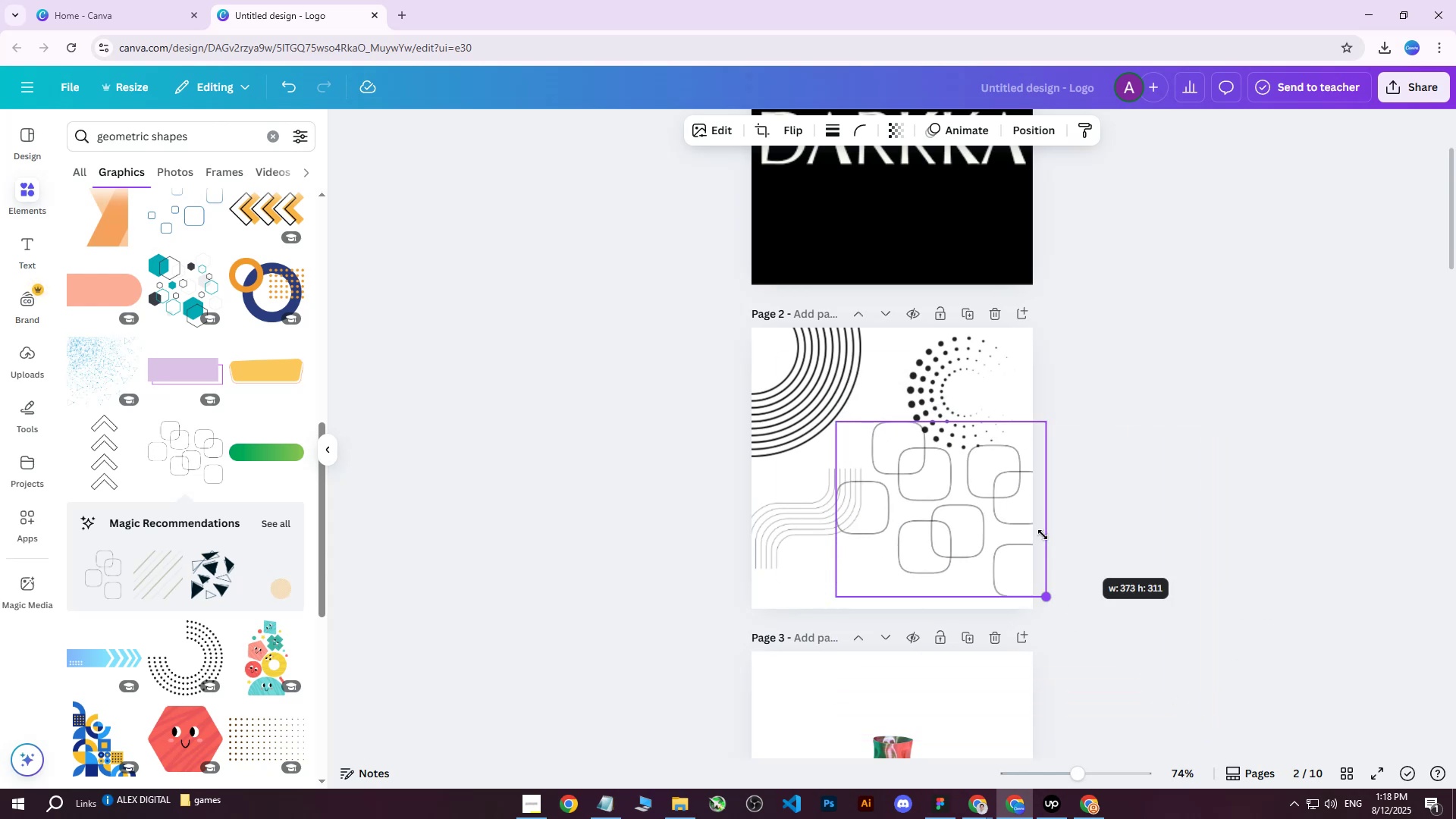 
key(Delete)
 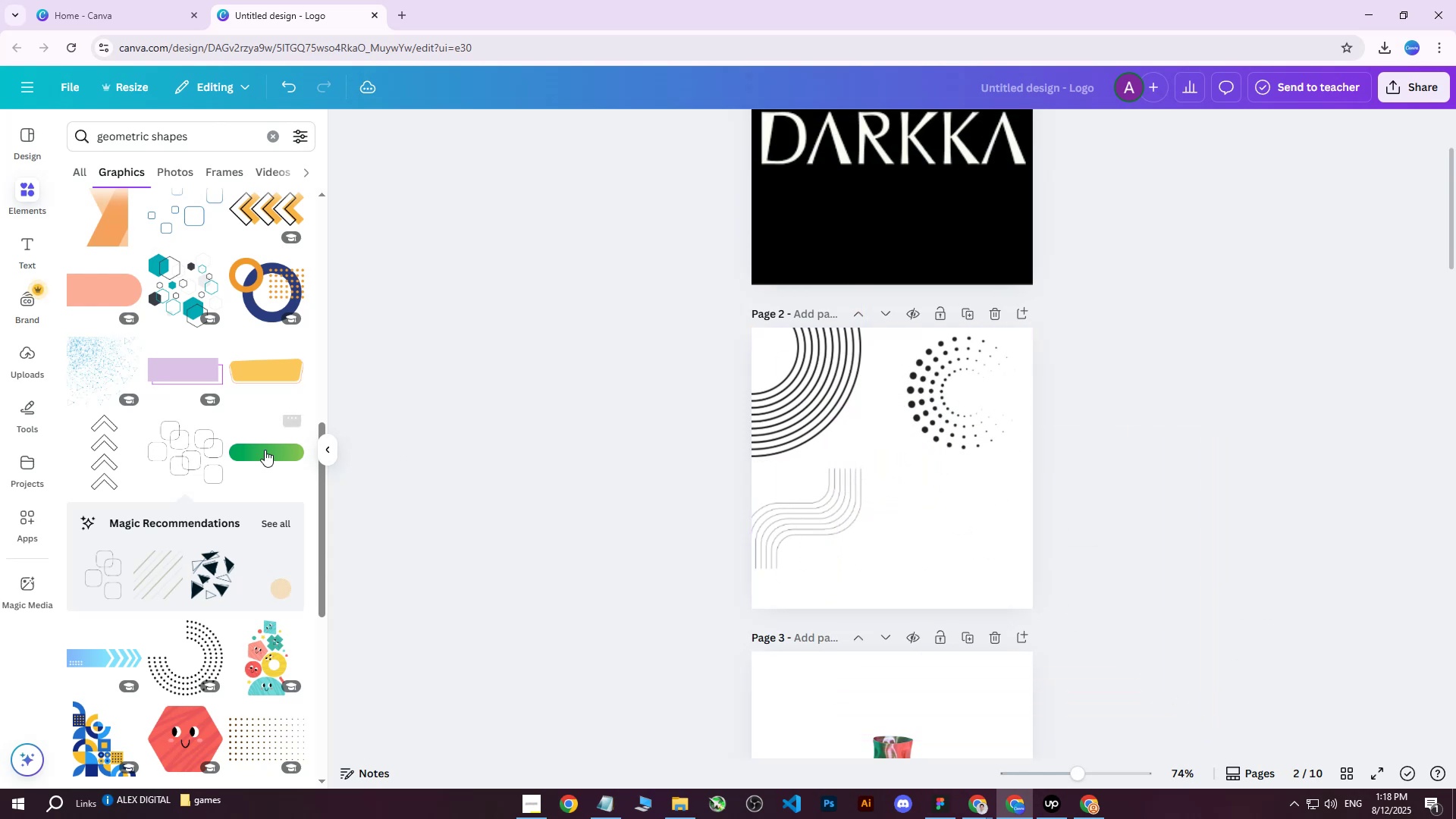 
scroll: coordinate [268, 443], scroll_direction: down, amount: 6.0
 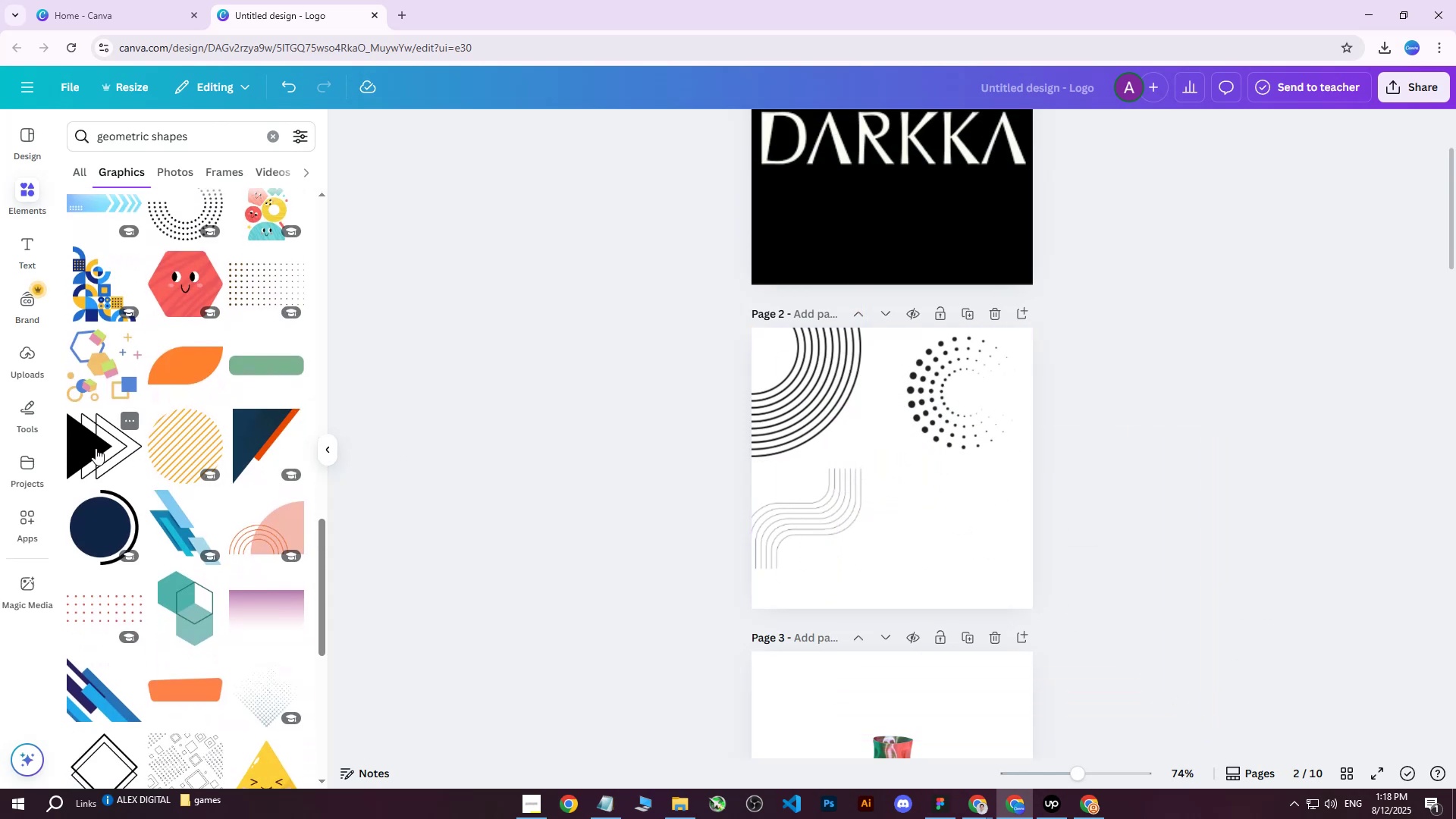 
left_click([96, 448])
 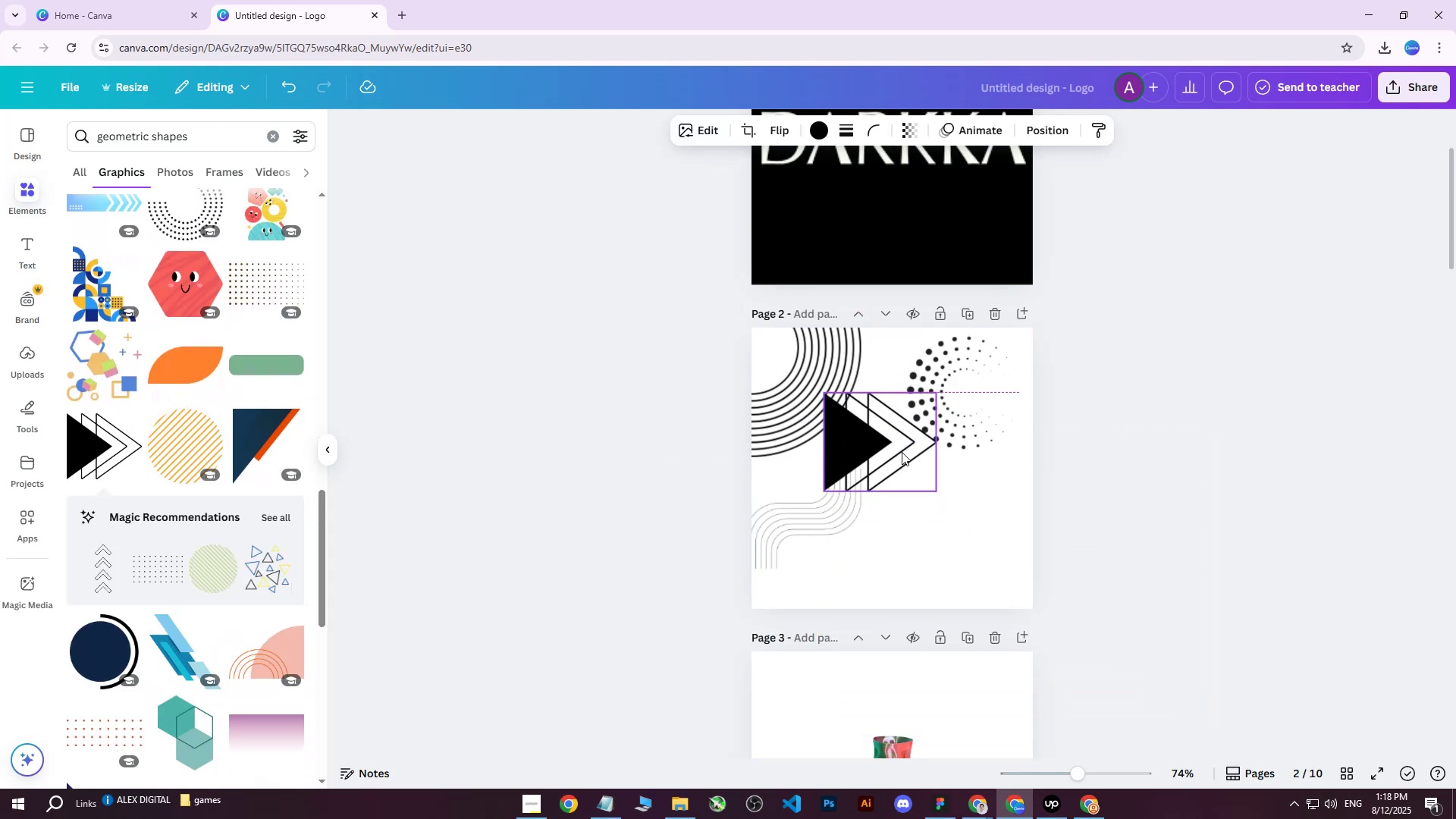 
key(Delete)
 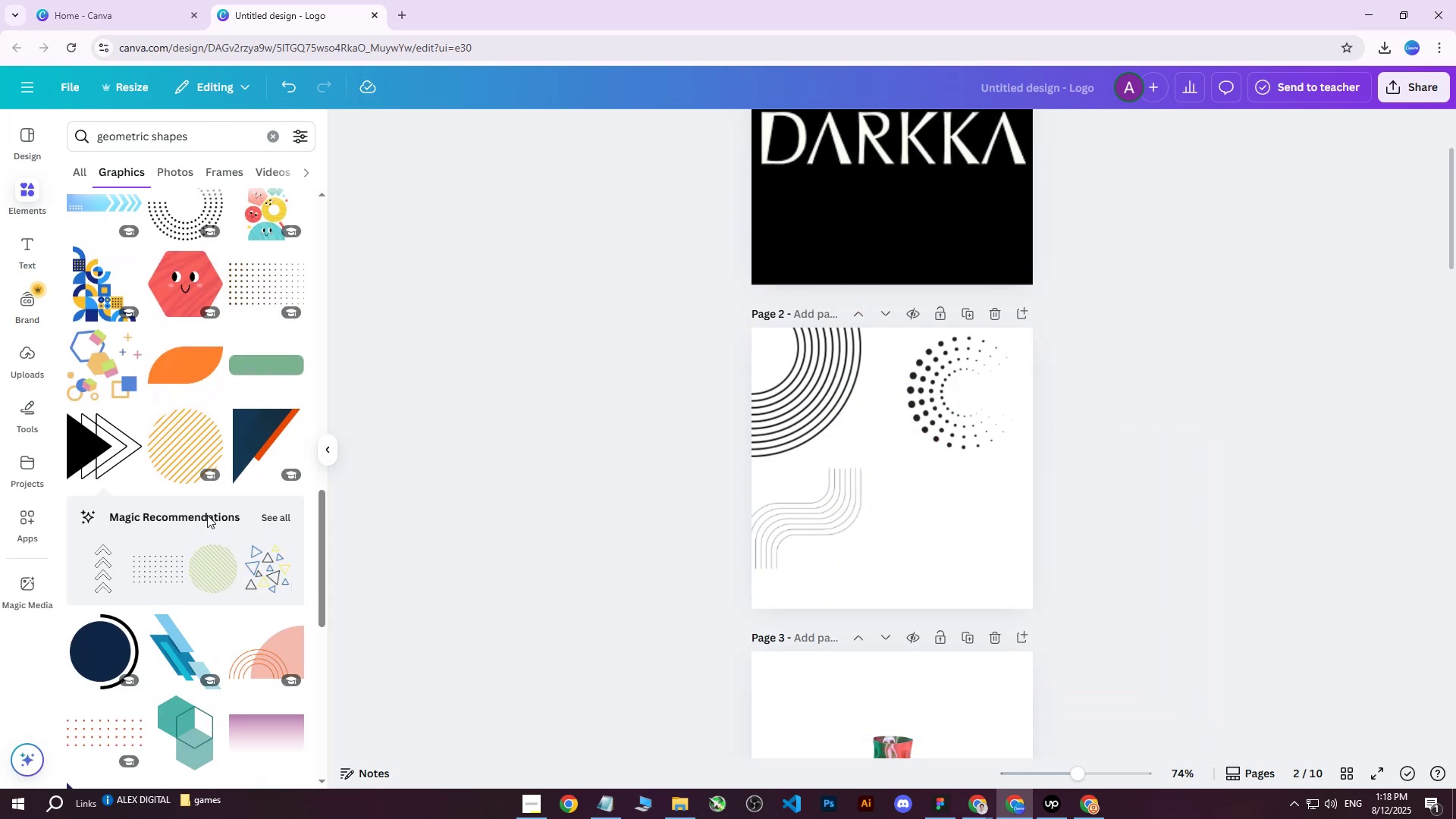 
scroll: coordinate [245, 384], scroll_direction: down, amount: 10.0
 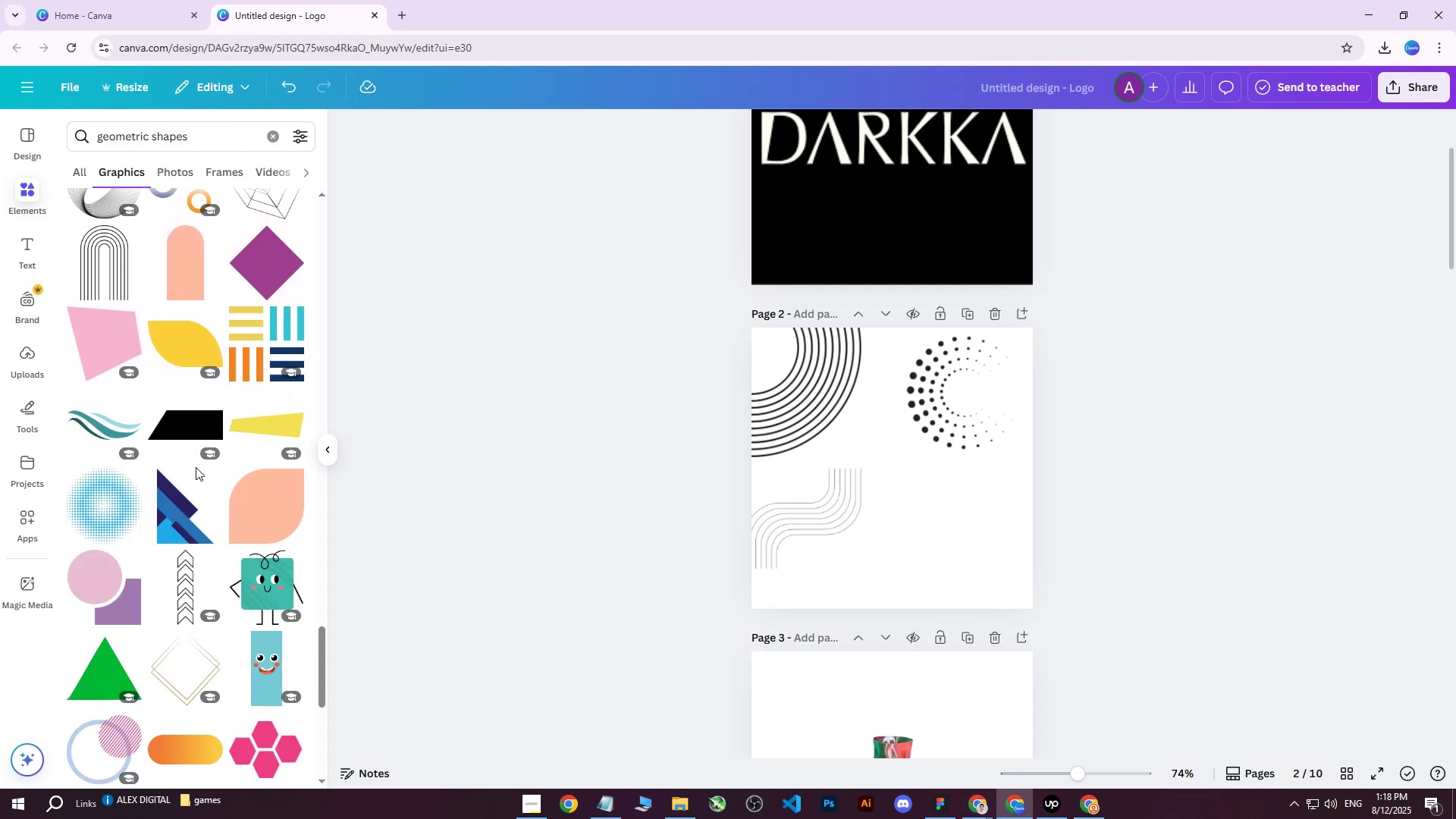 
scroll: coordinate [153, 519], scroll_direction: up, amount: 3.0
 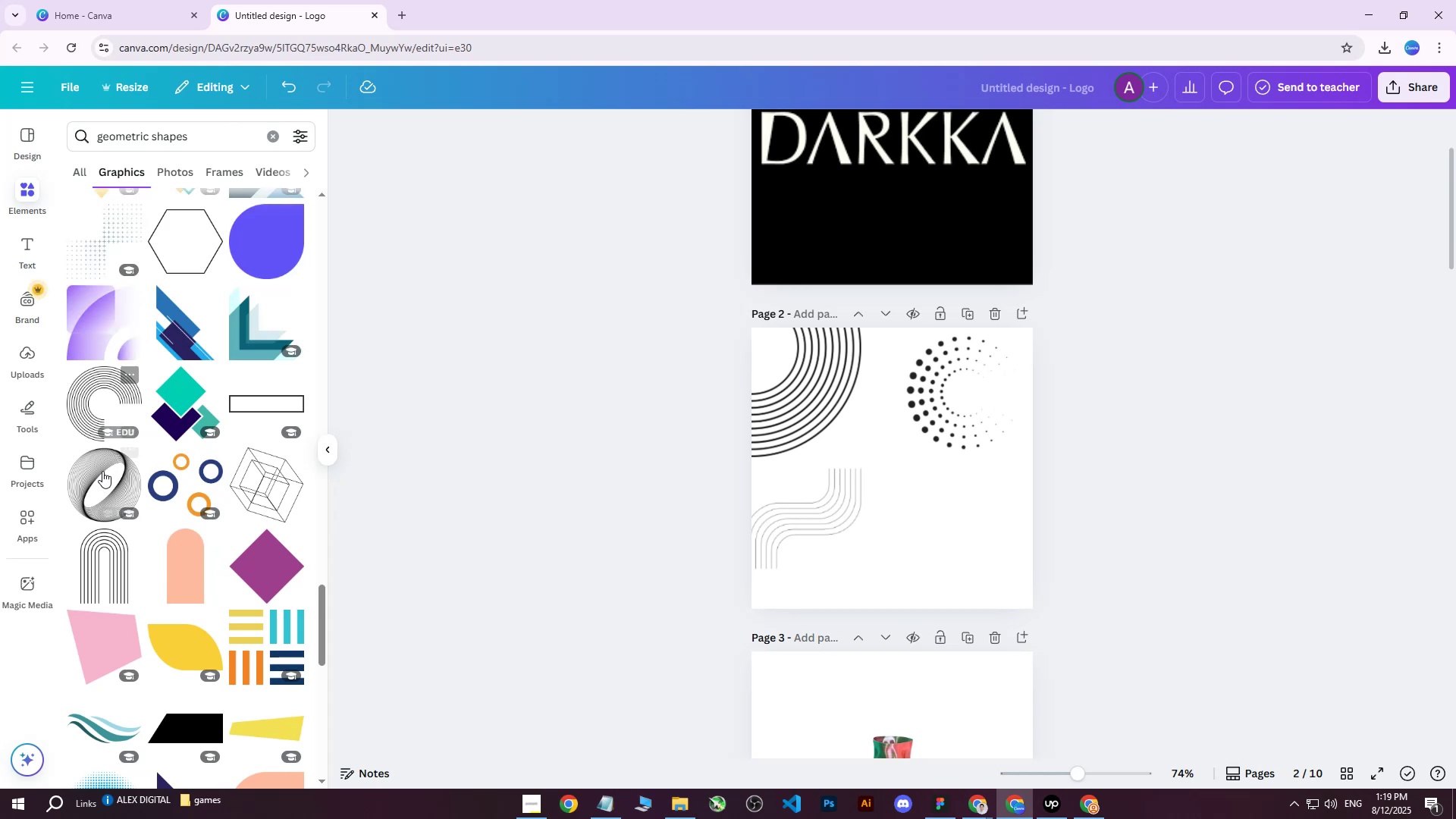 
left_click([114, 559])
 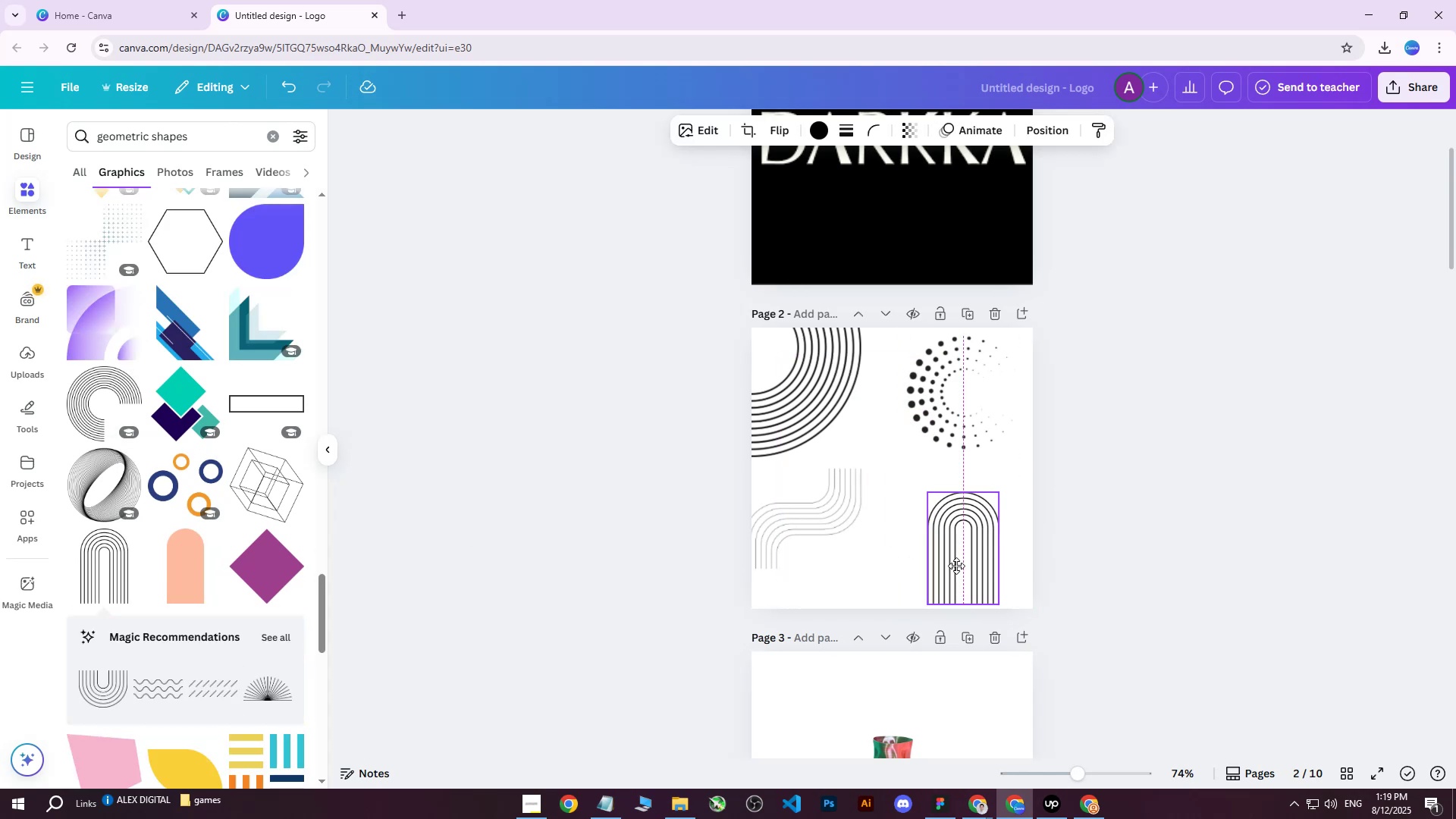 
wait(6.13)
 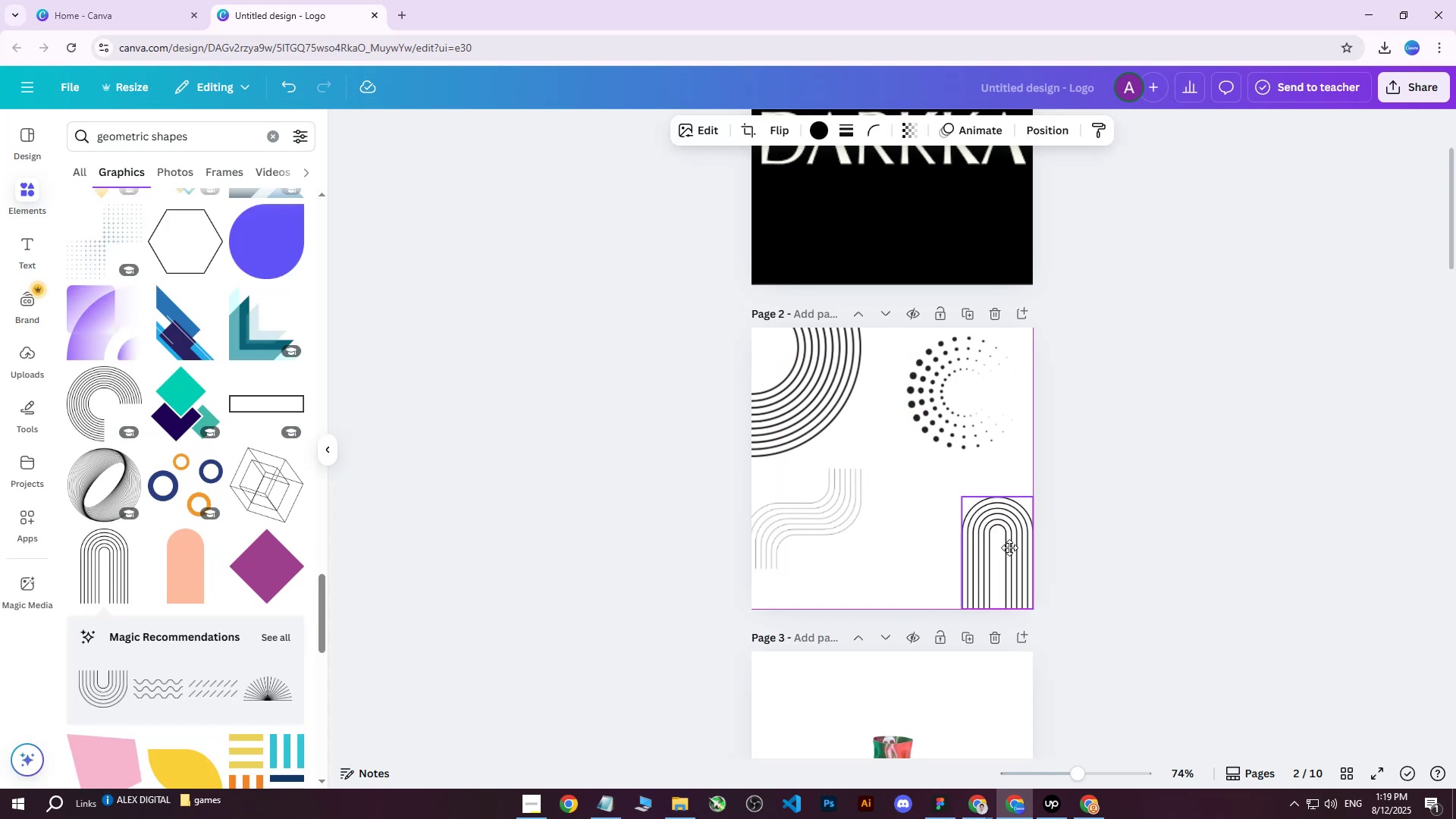 
left_click([256, 486])
 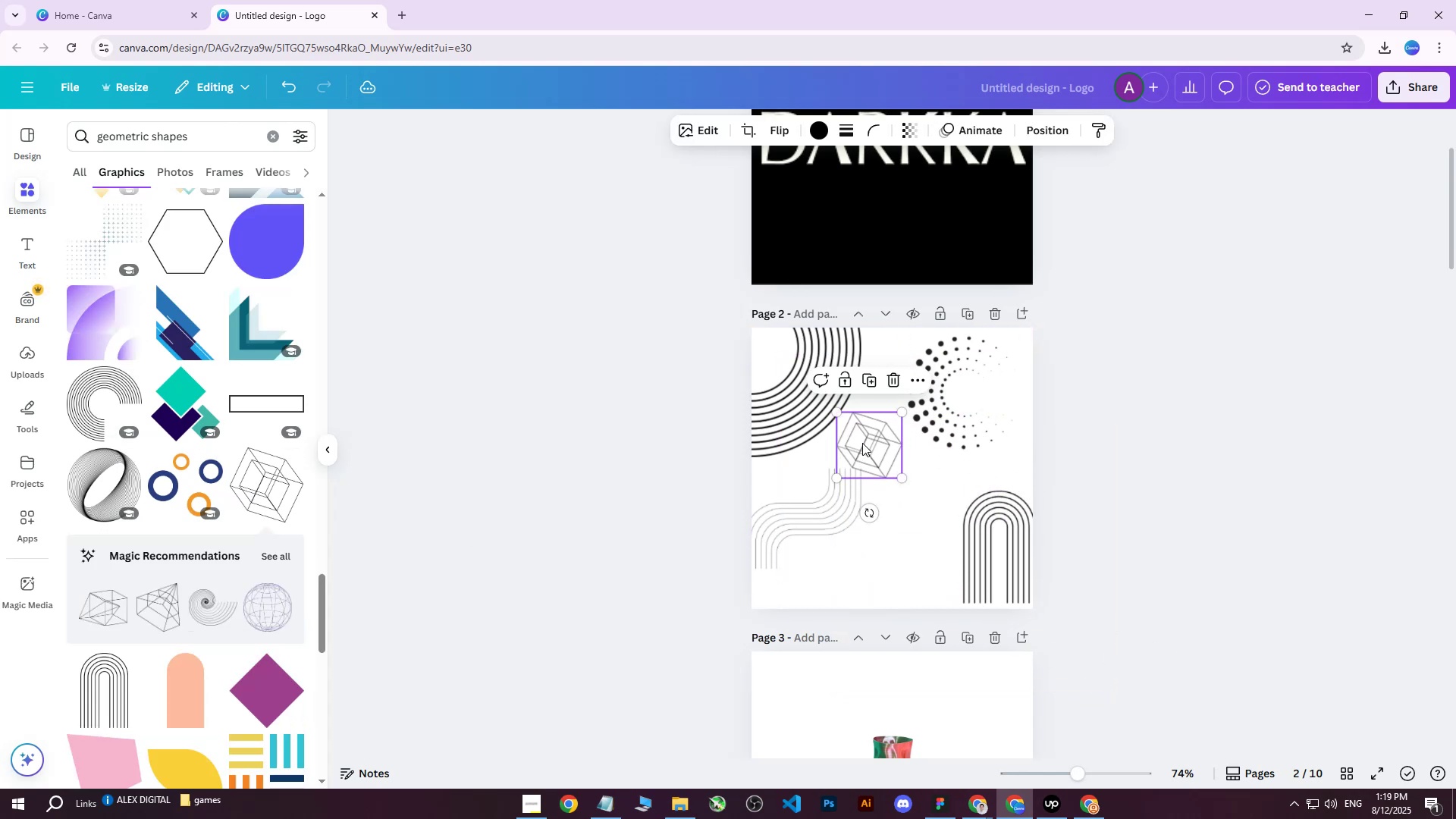 
key(Delete)
 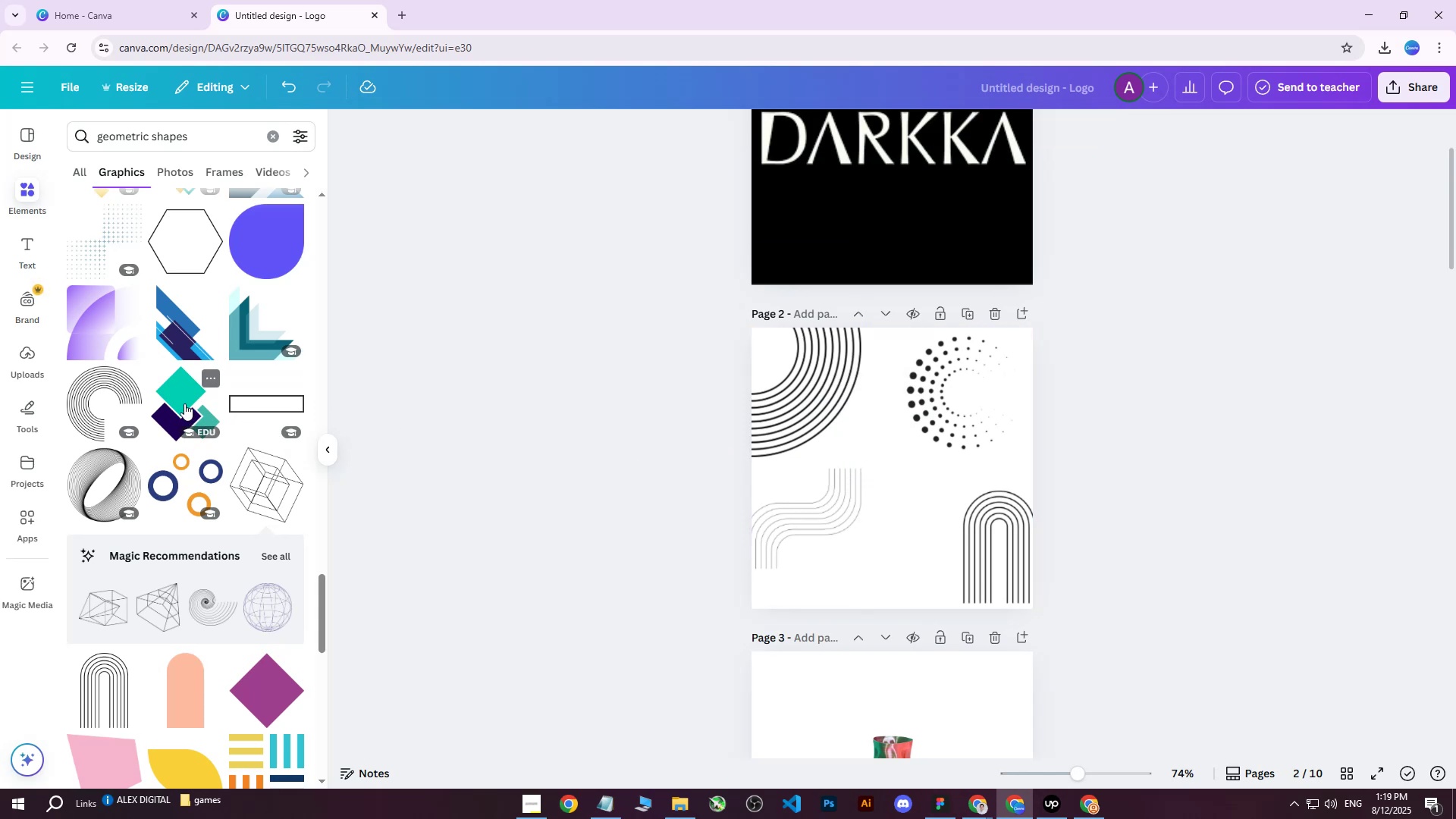 
left_click([184, 406])
 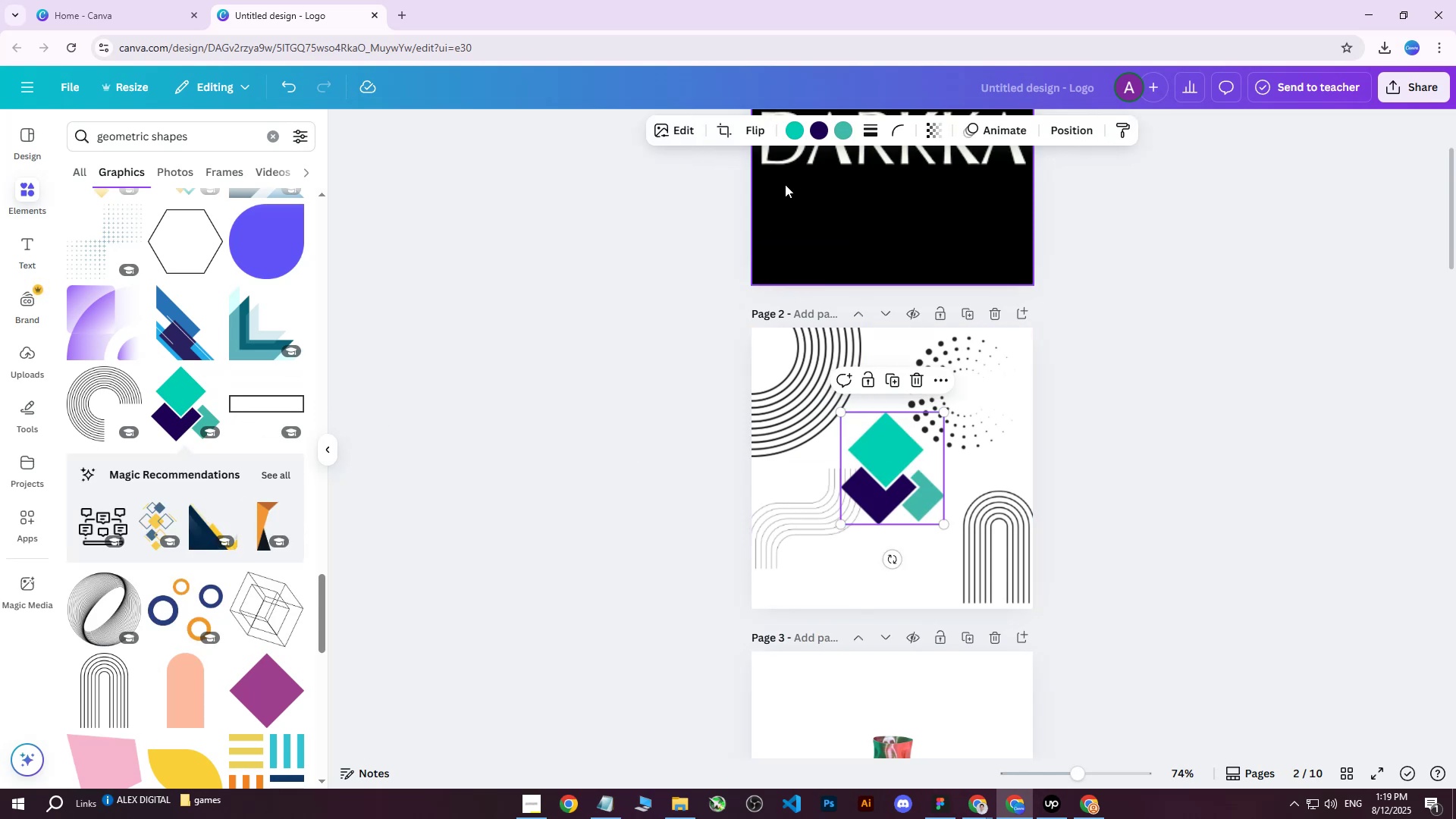 
left_click([792, 136])
 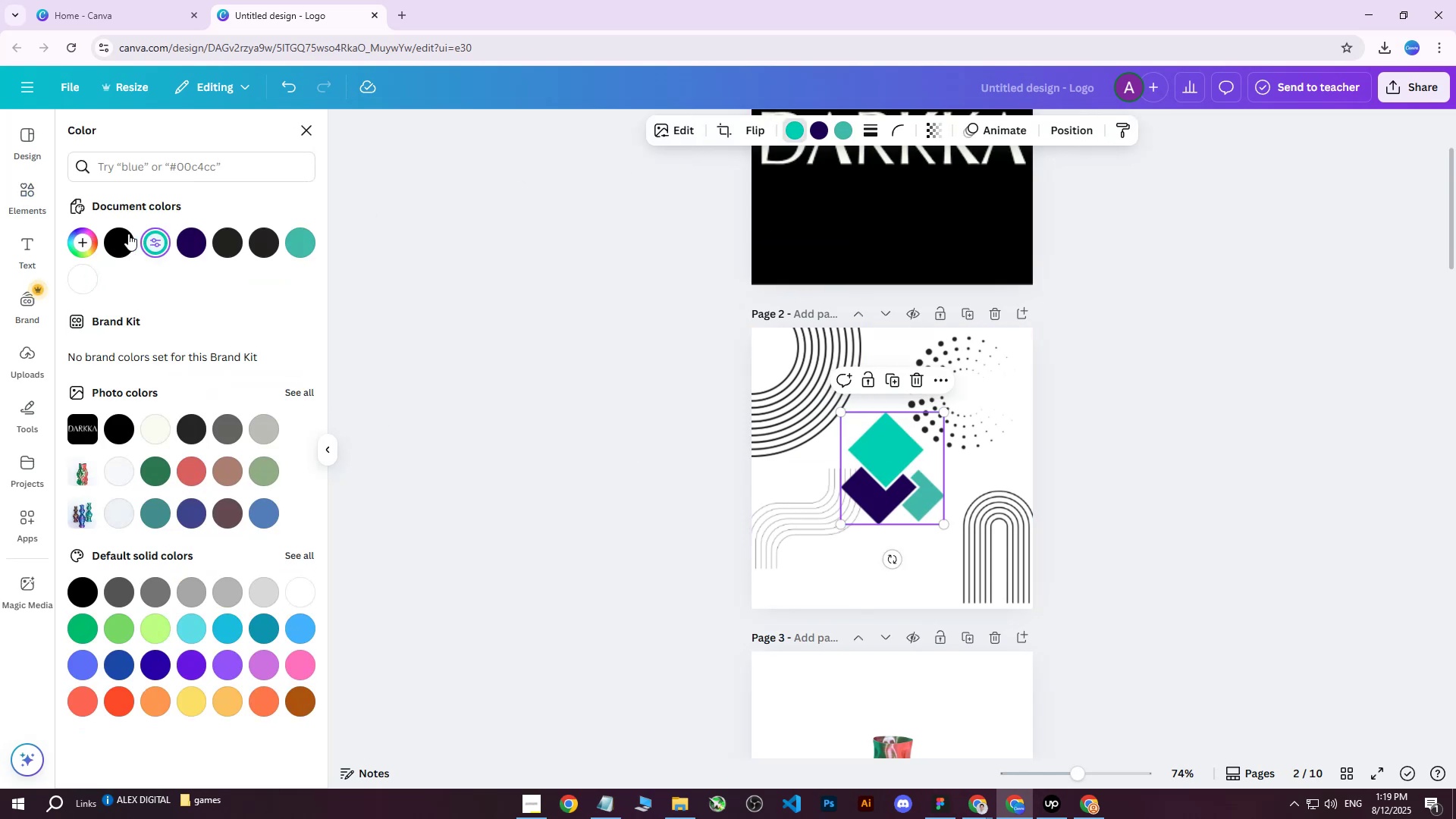 
left_click([120, 238])
 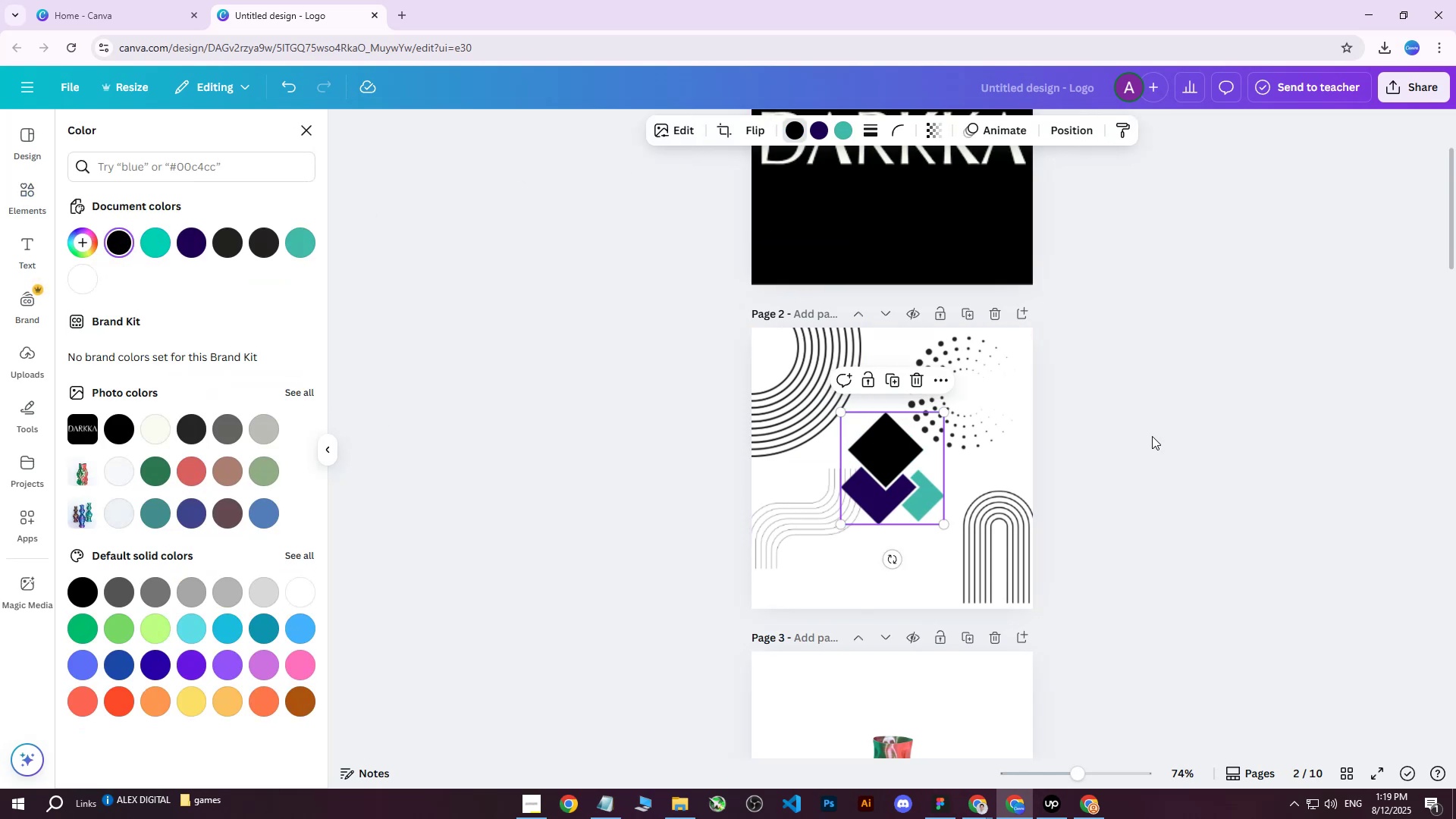 
left_click([1159, 434])
 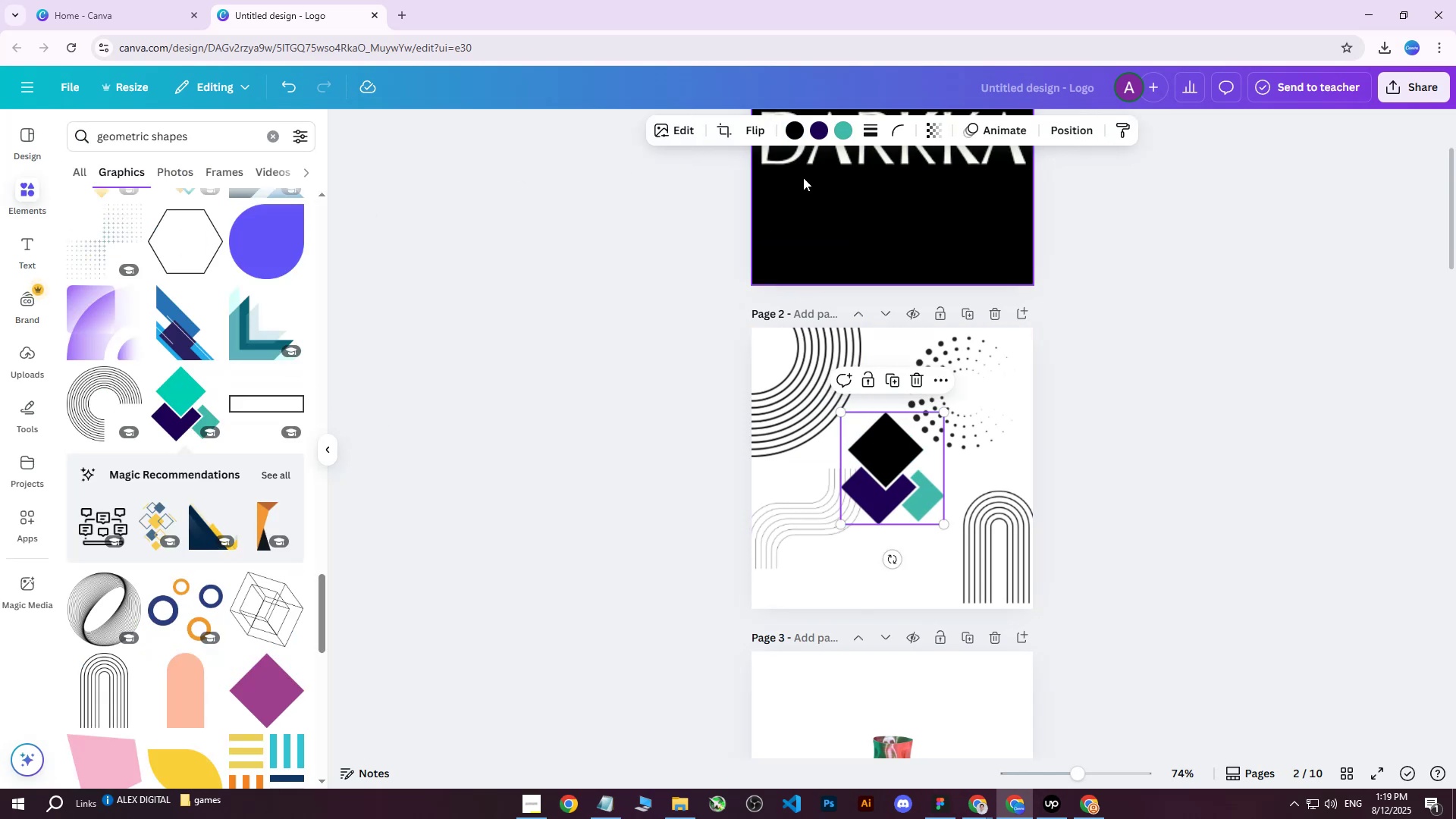 
left_click([819, 133])
 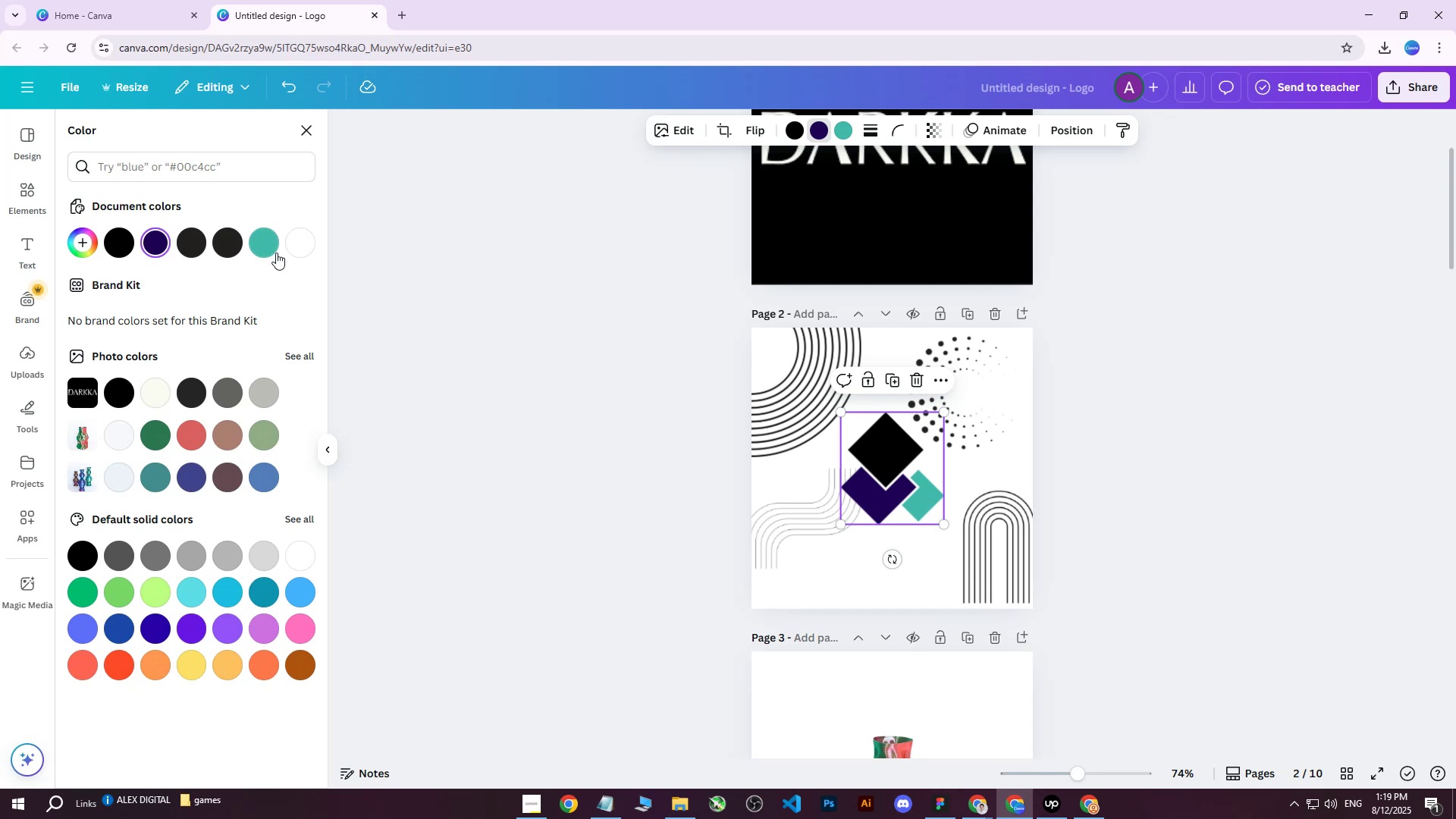 
left_click([293, 246])
 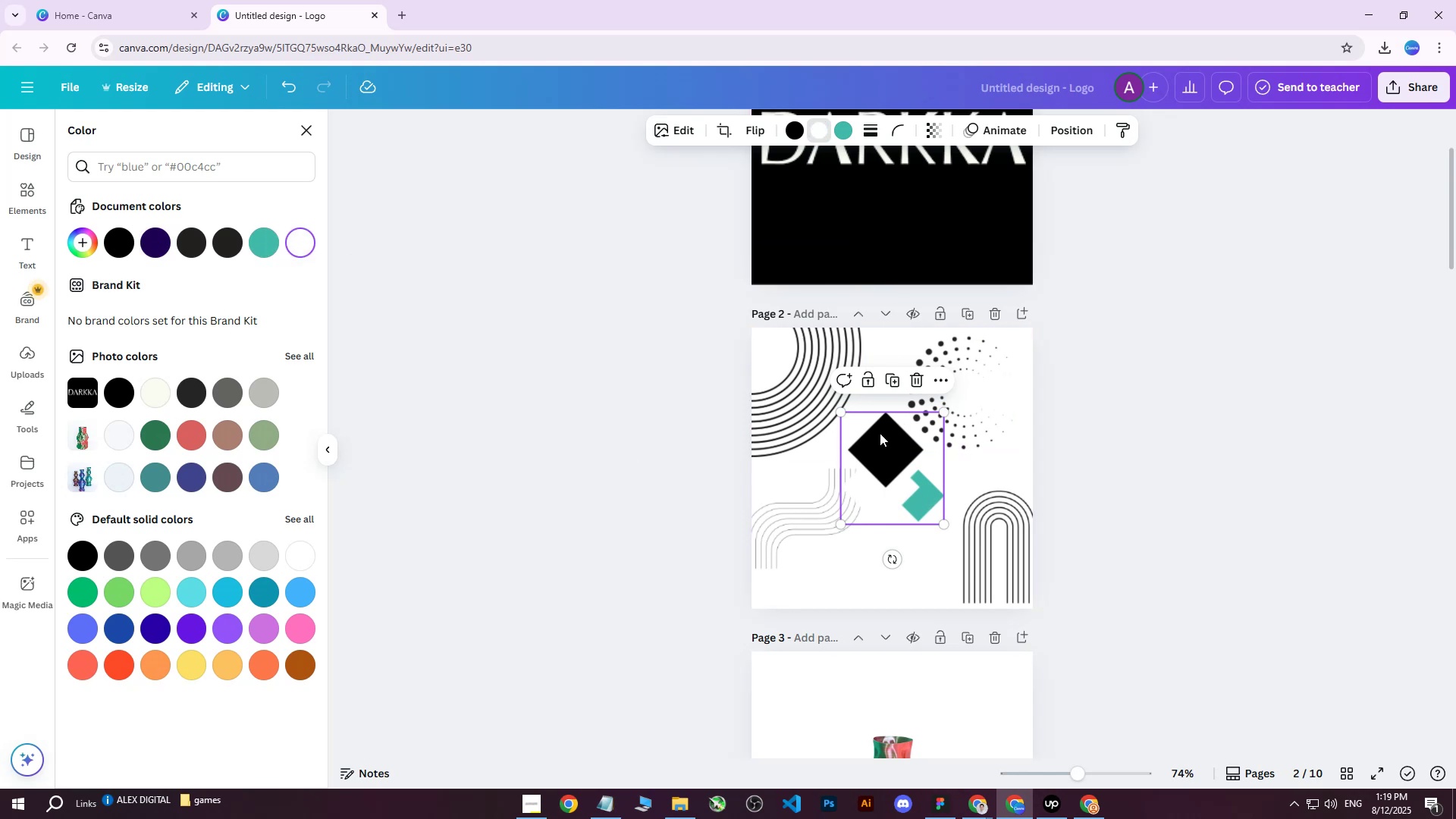 
left_click([817, 133])
 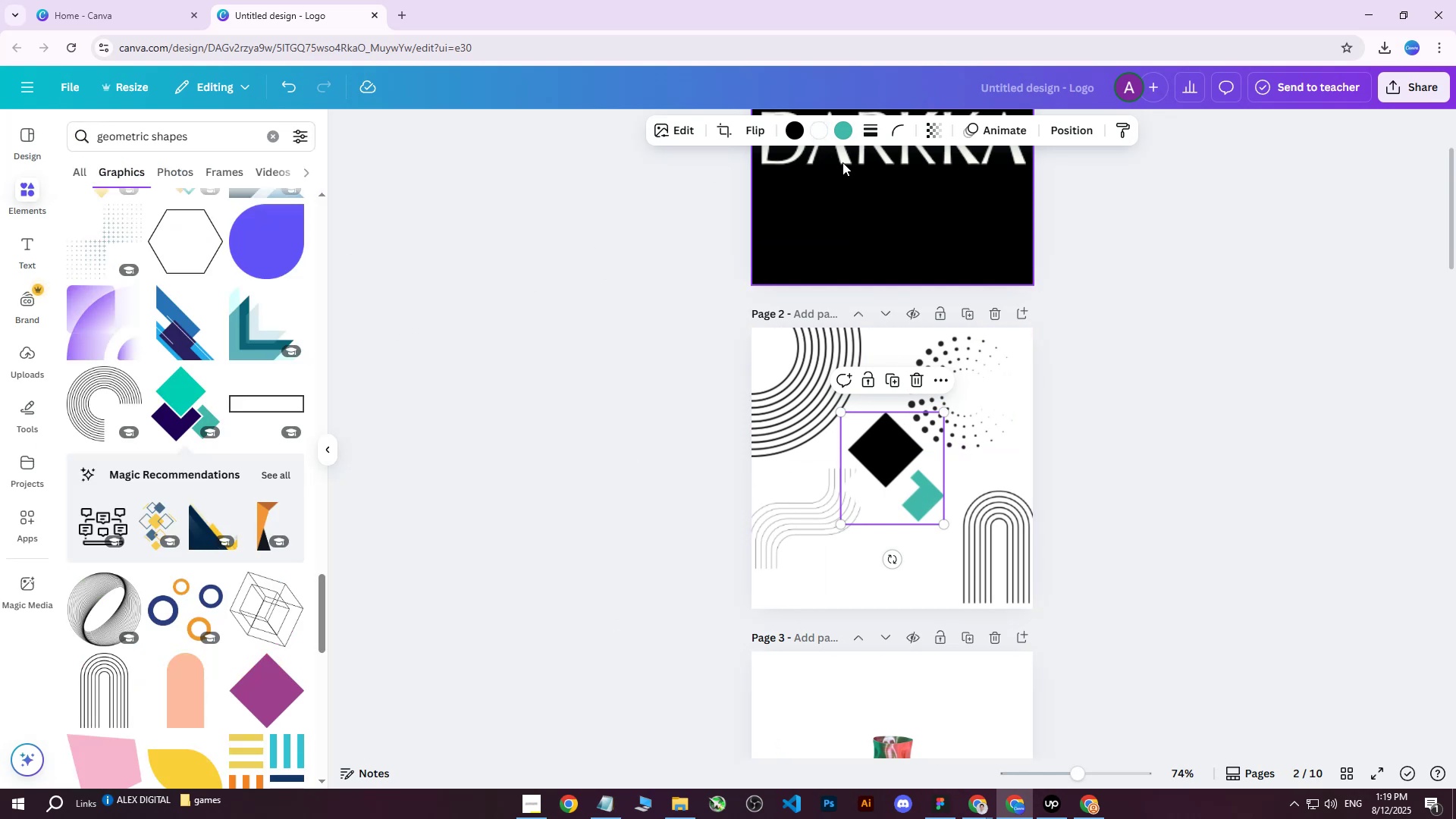 
left_click([820, 133])
 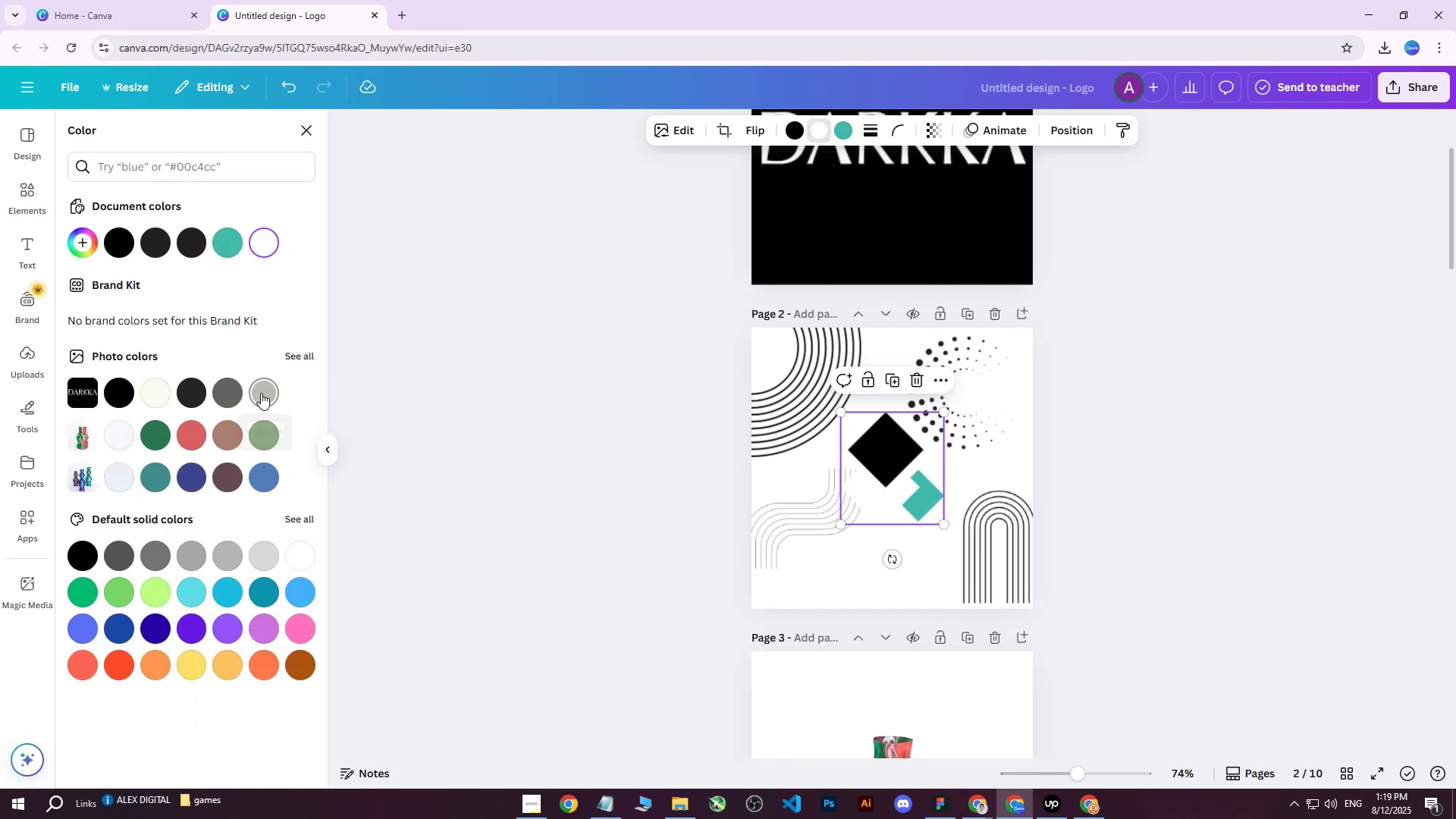 
left_click([261, 393])
 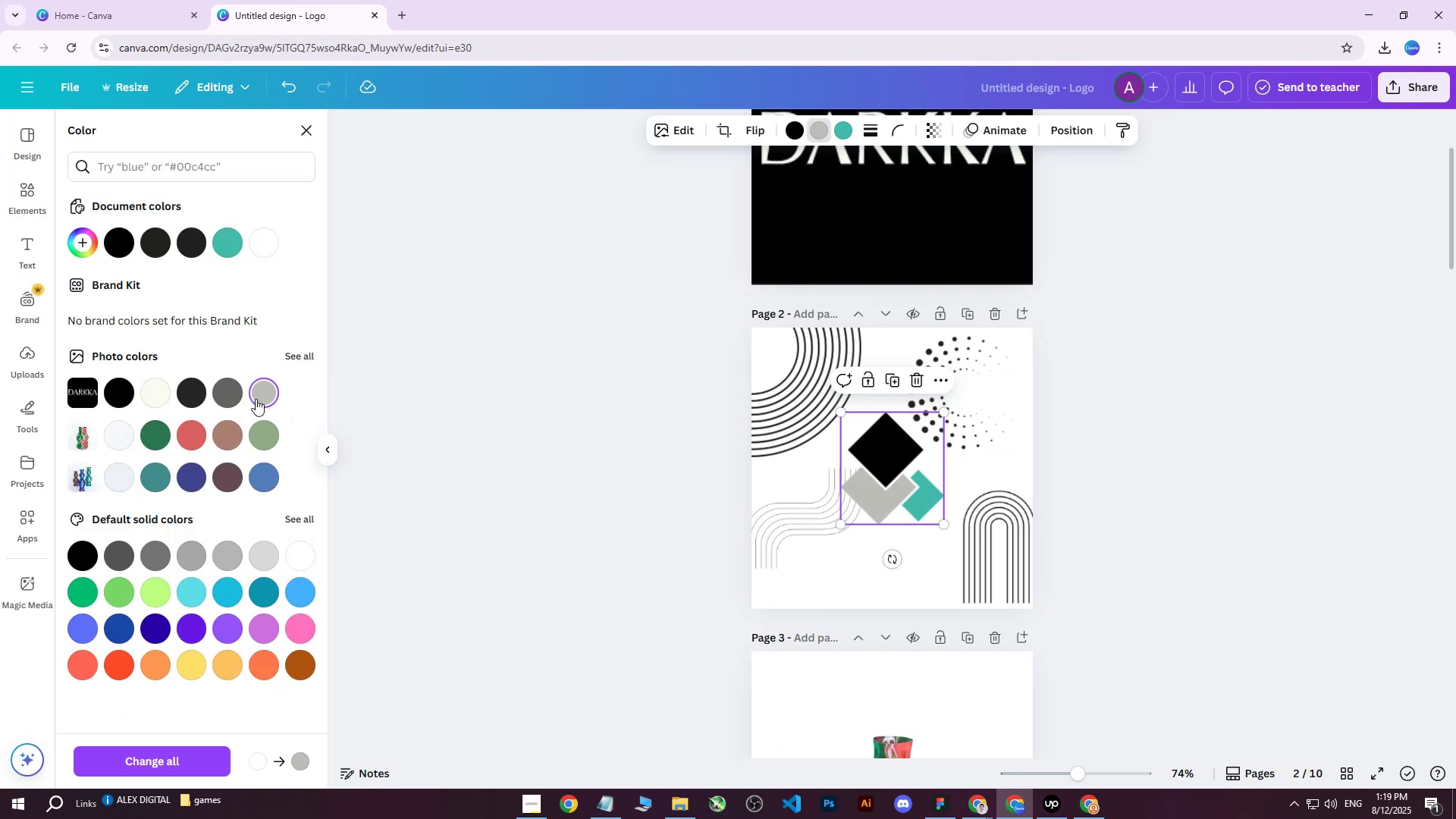 
wait(8.4)
 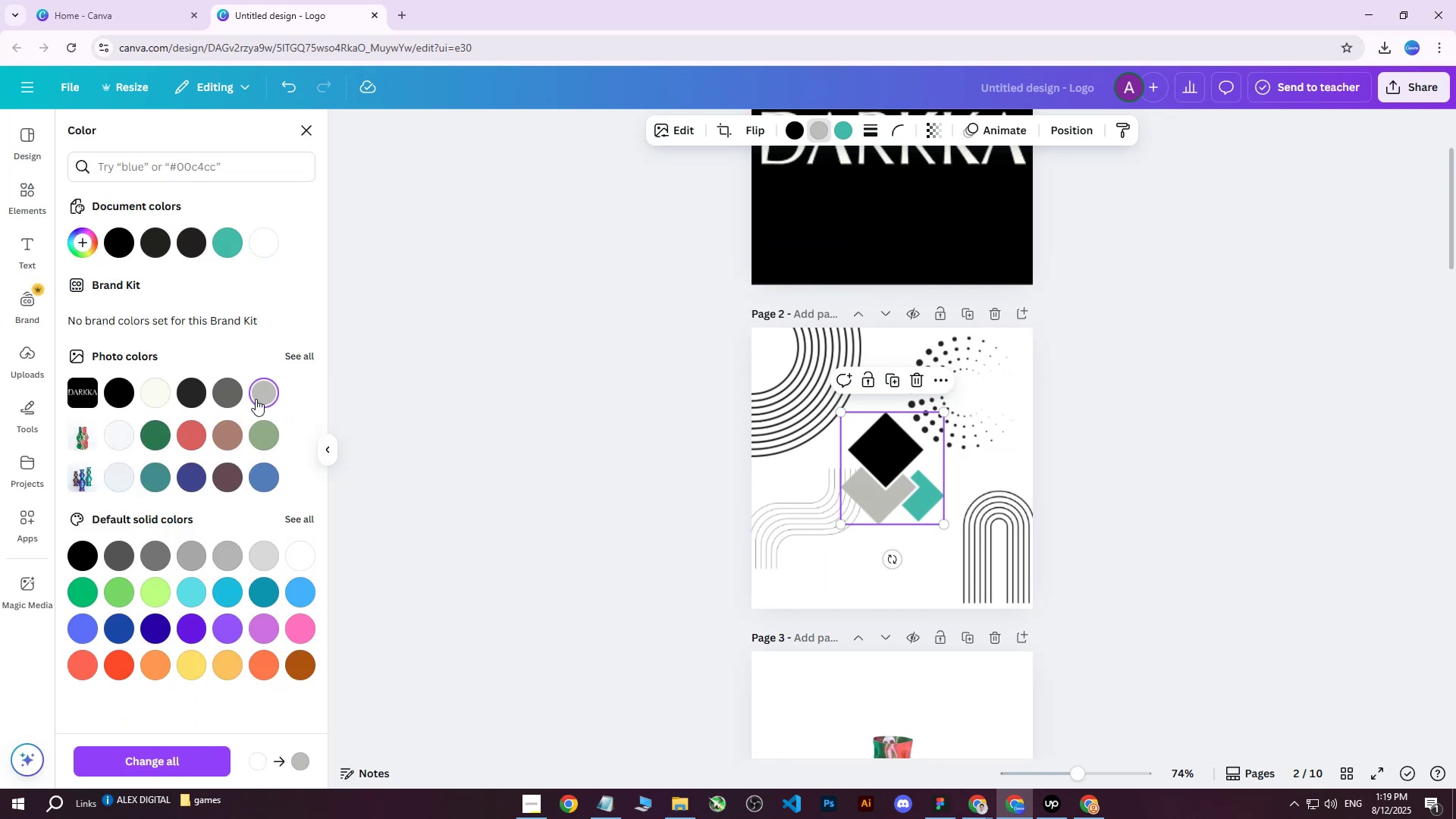 
left_click([971, 397])
 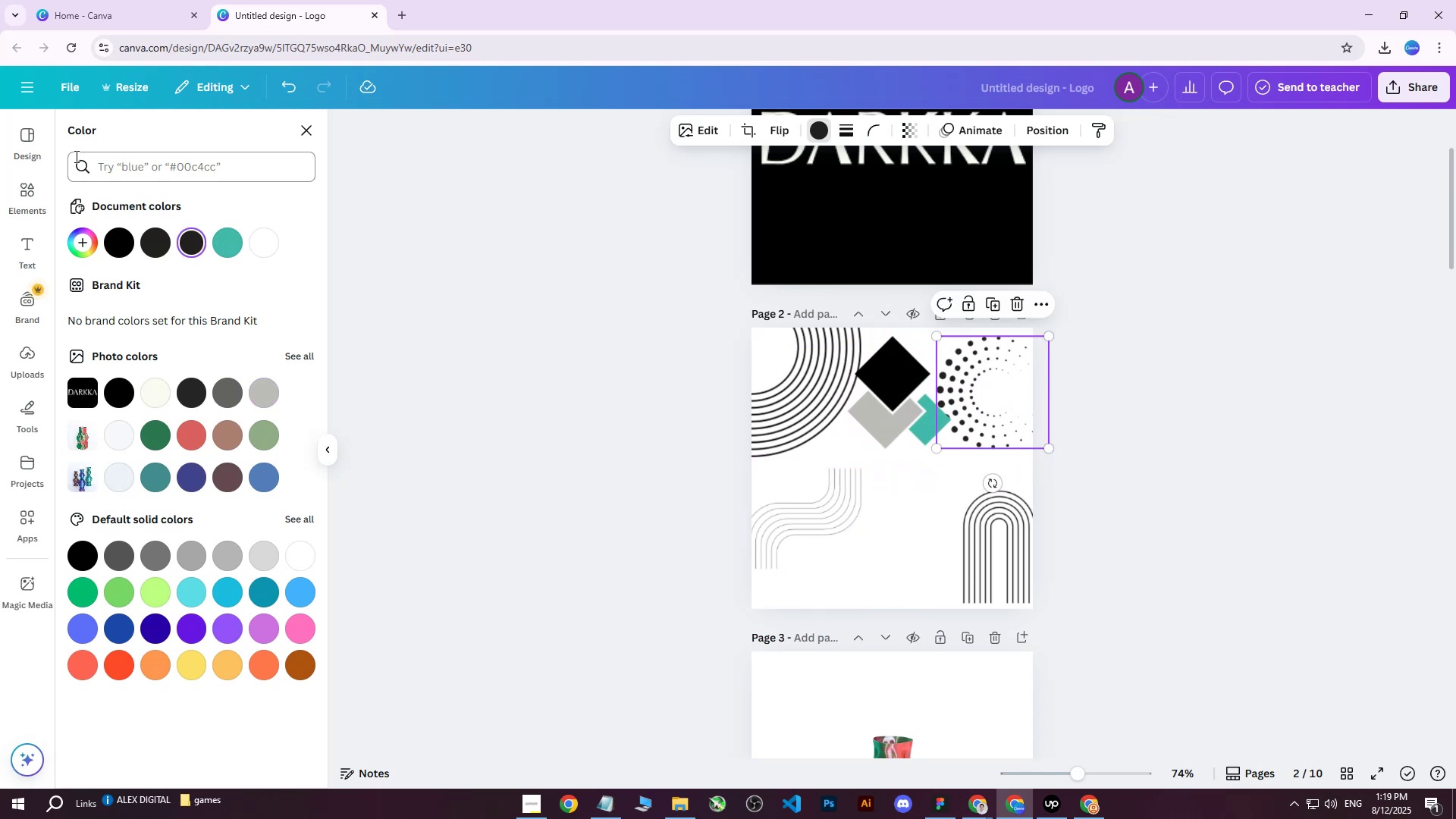 
left_click([33, 190])
 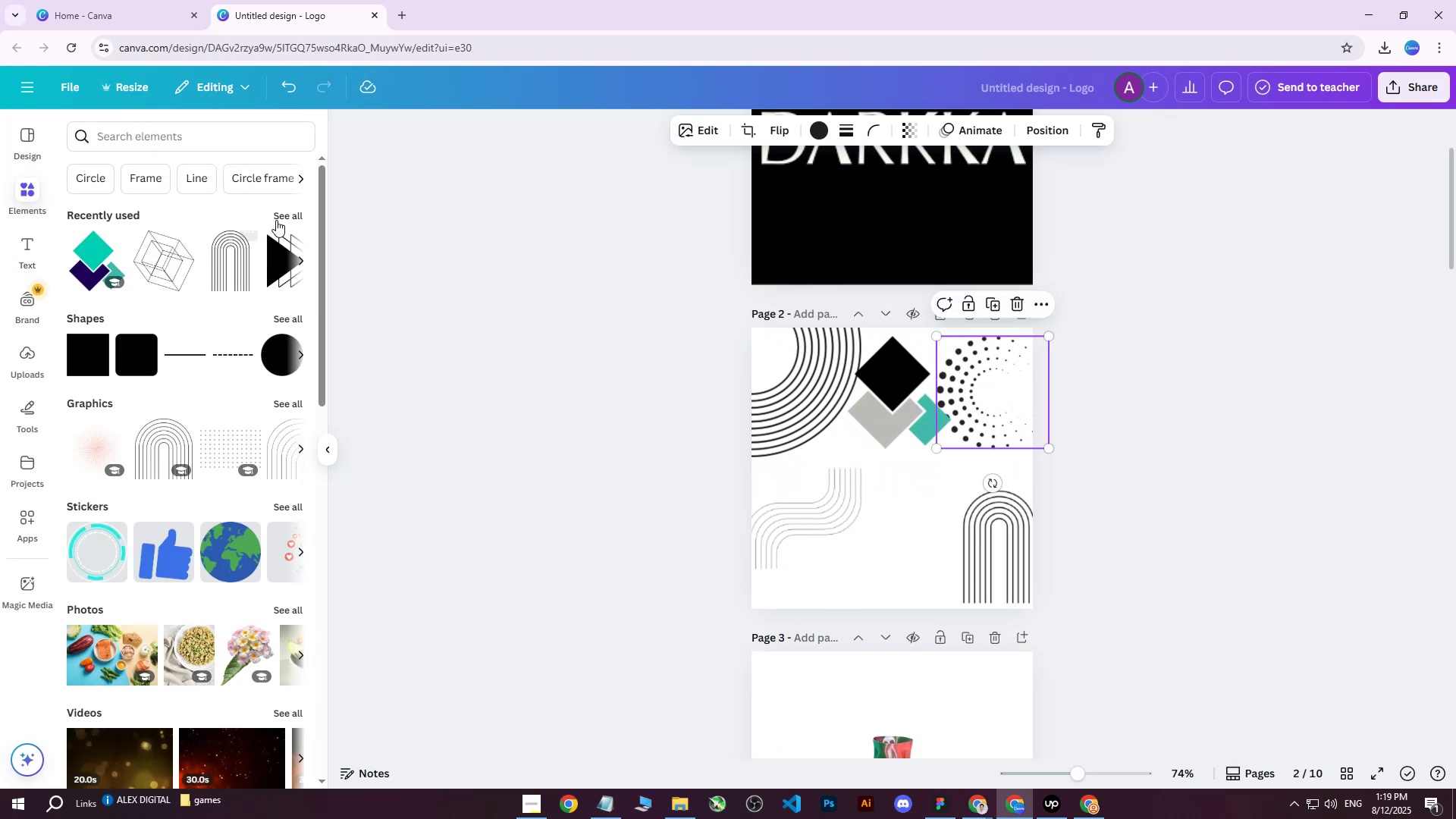 
left_click([278, 219])
 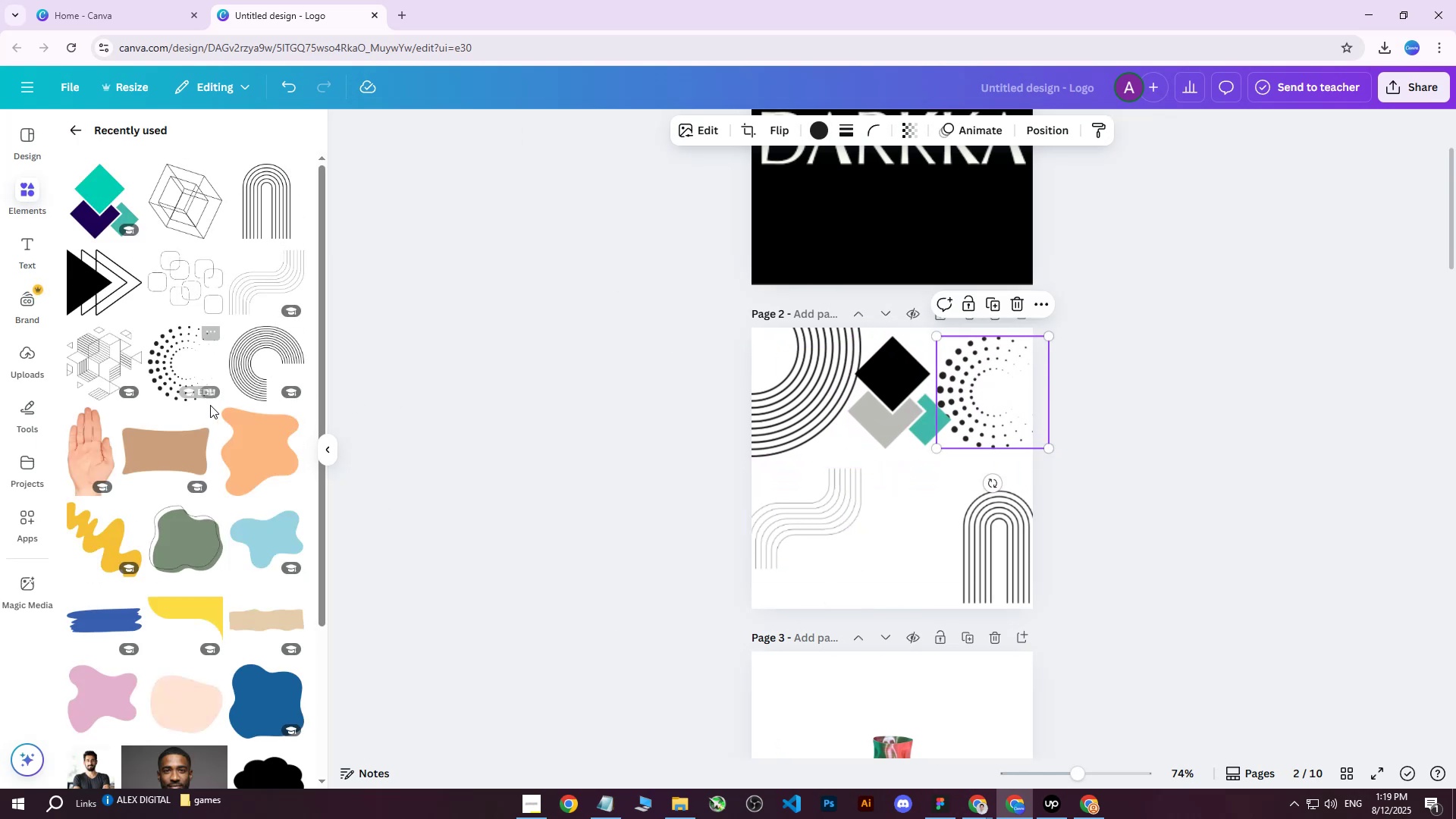 
scroll: coordinate [209, 419], scroll_direction: down, amount: 10.0
 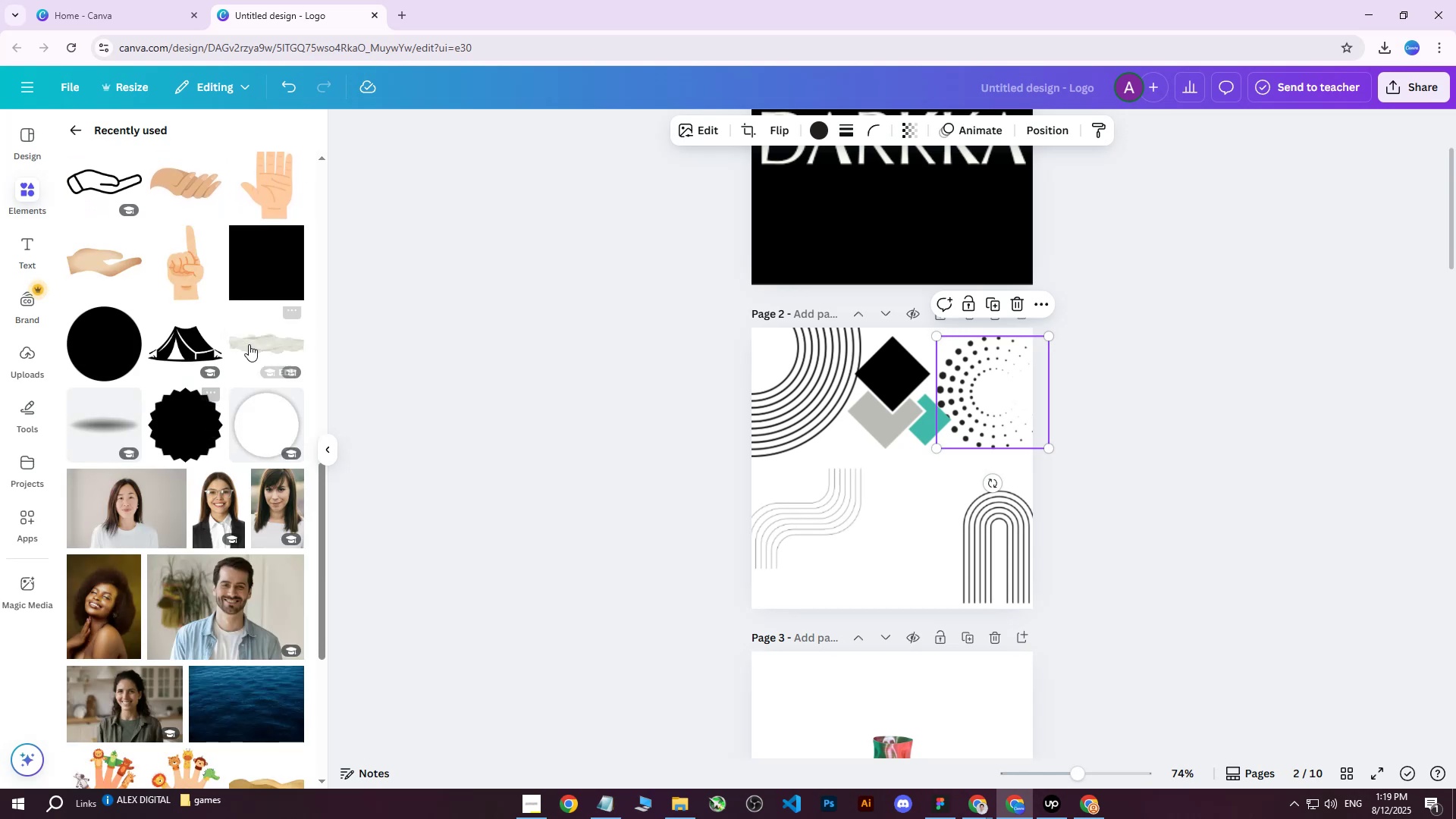 
wait(5.92)
 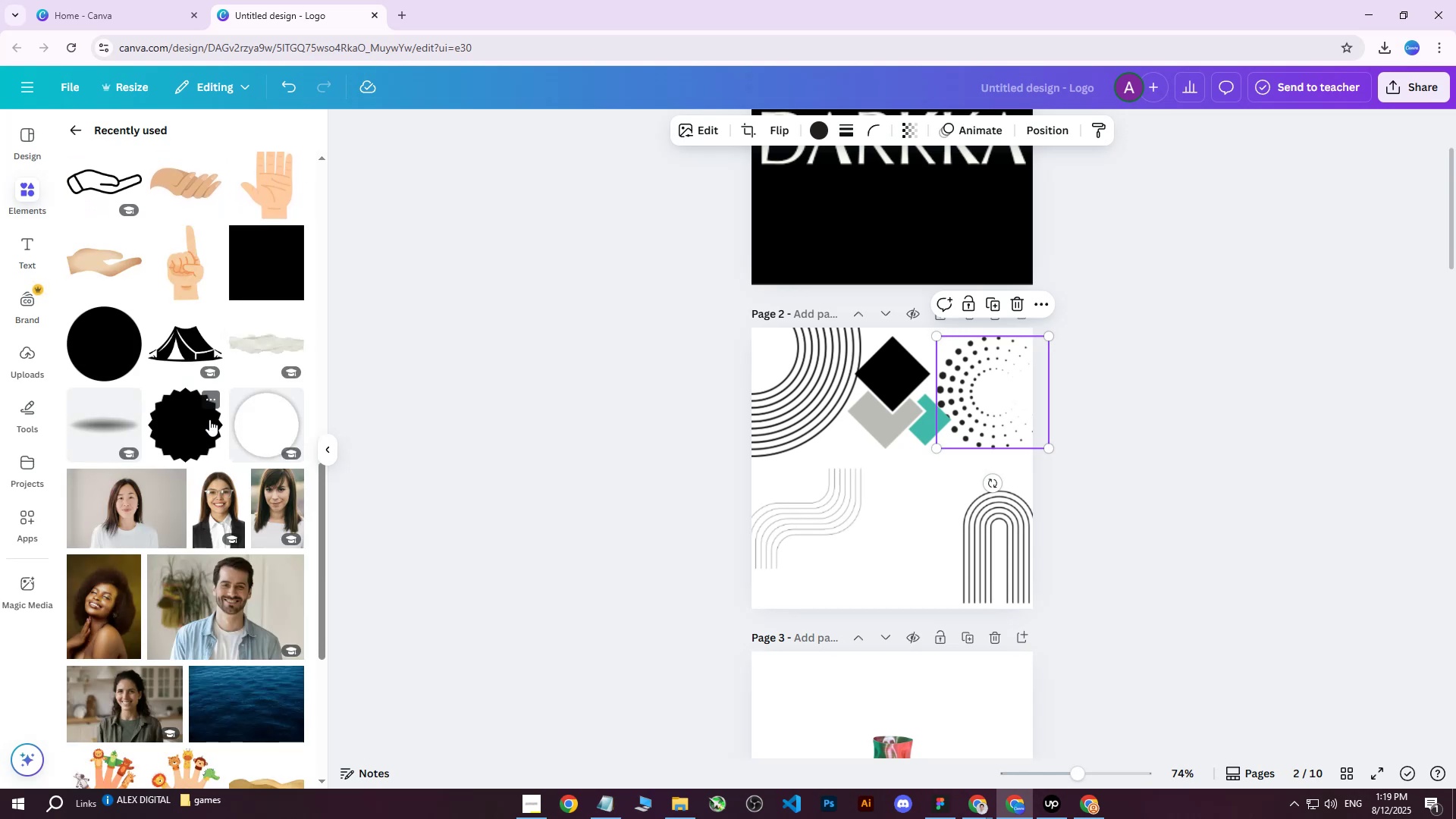 
scroll: coordinate [164, 438], scroll_direction: up, amount: 19.0
 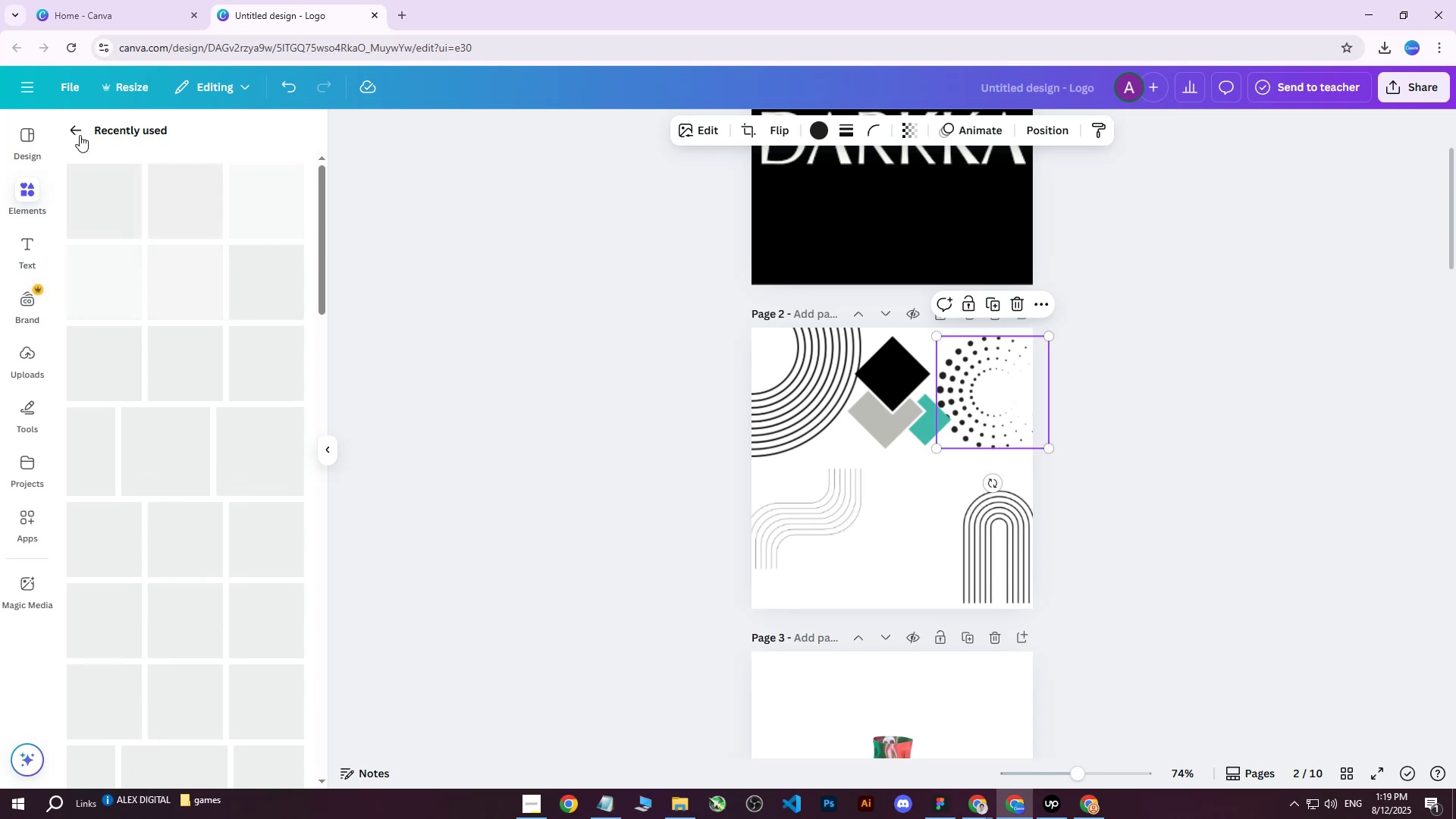 
left_click([74, 129])
 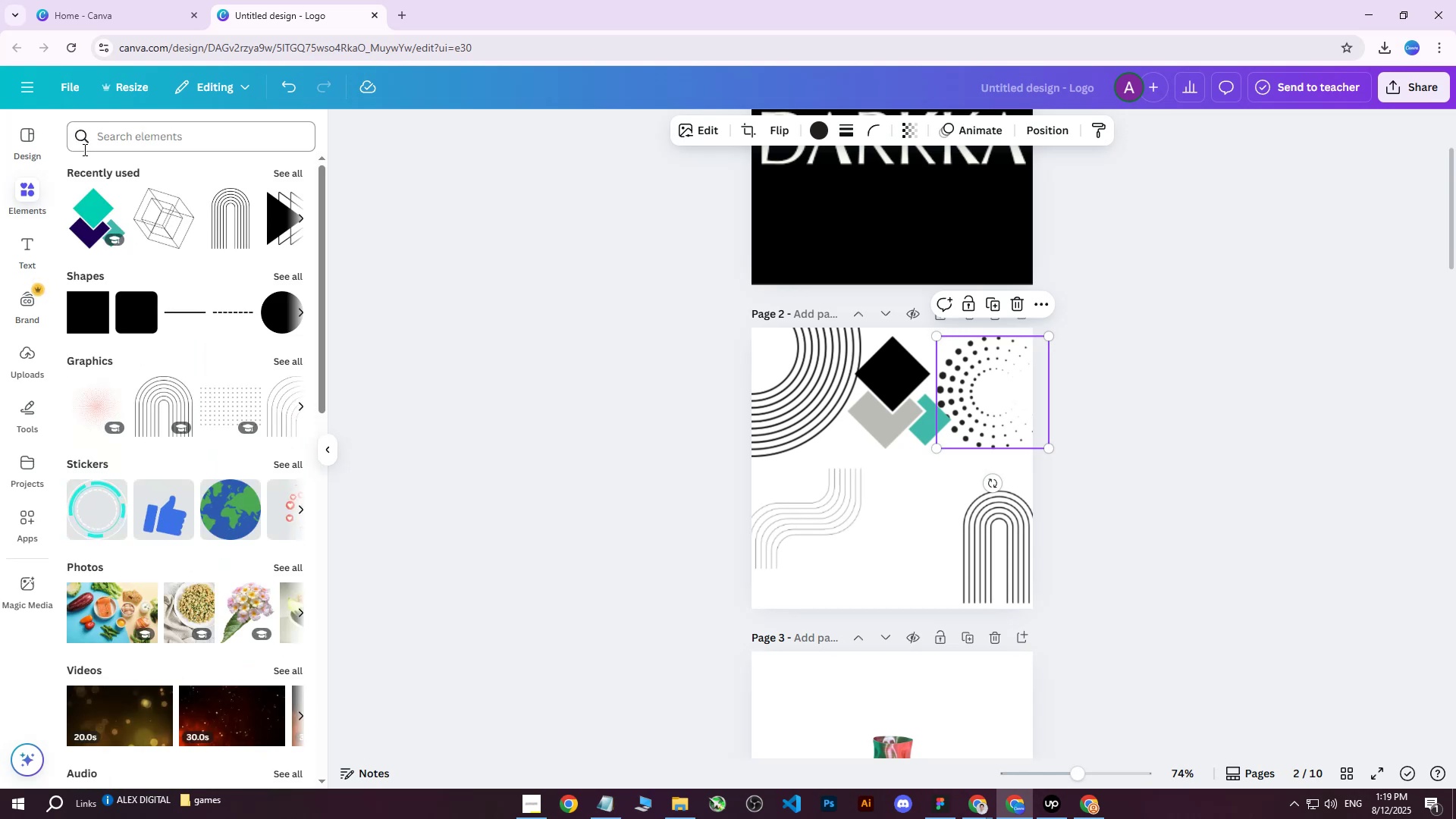 
left_click([110, 137])
 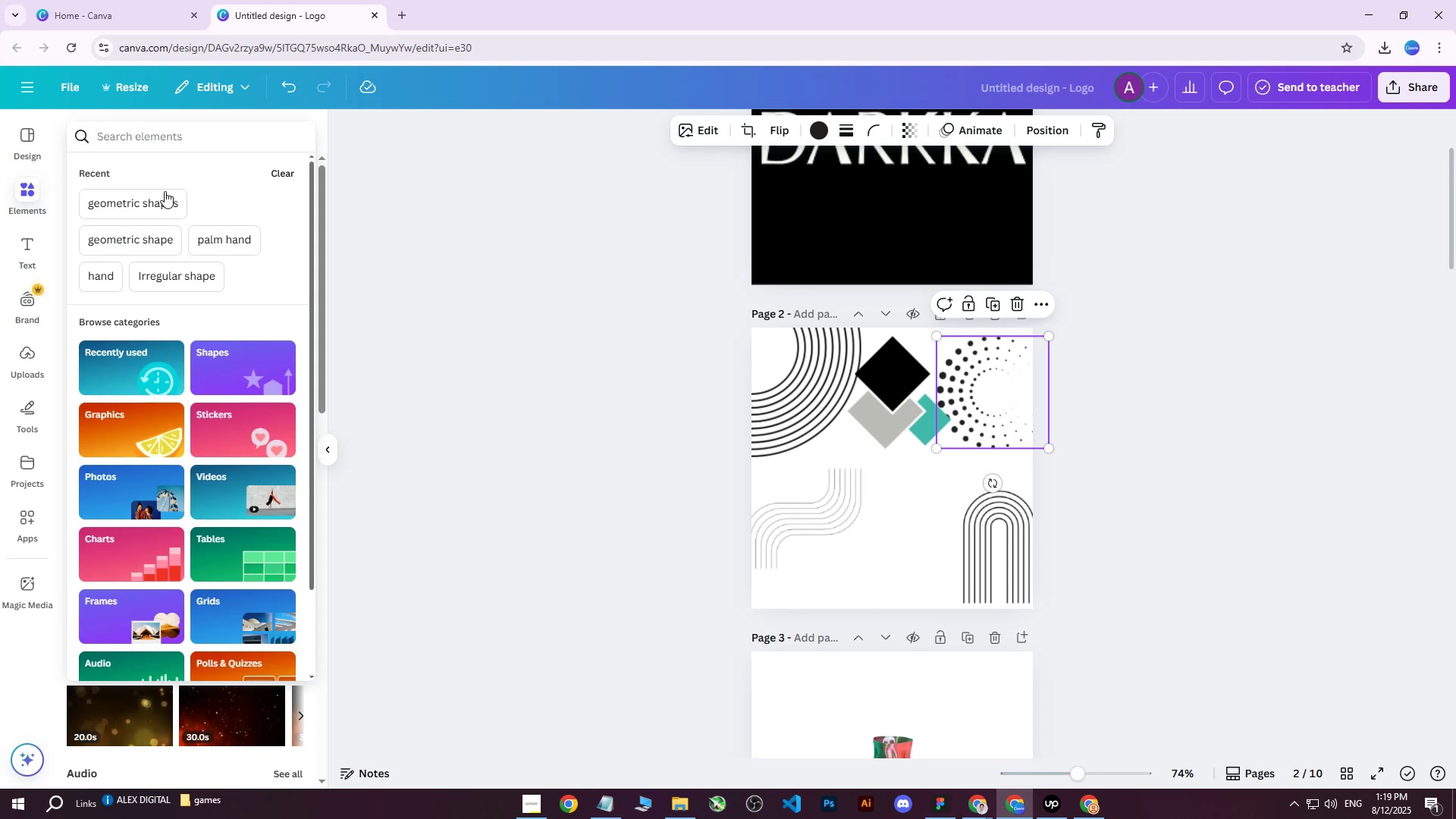 
left_click([164, 196])
 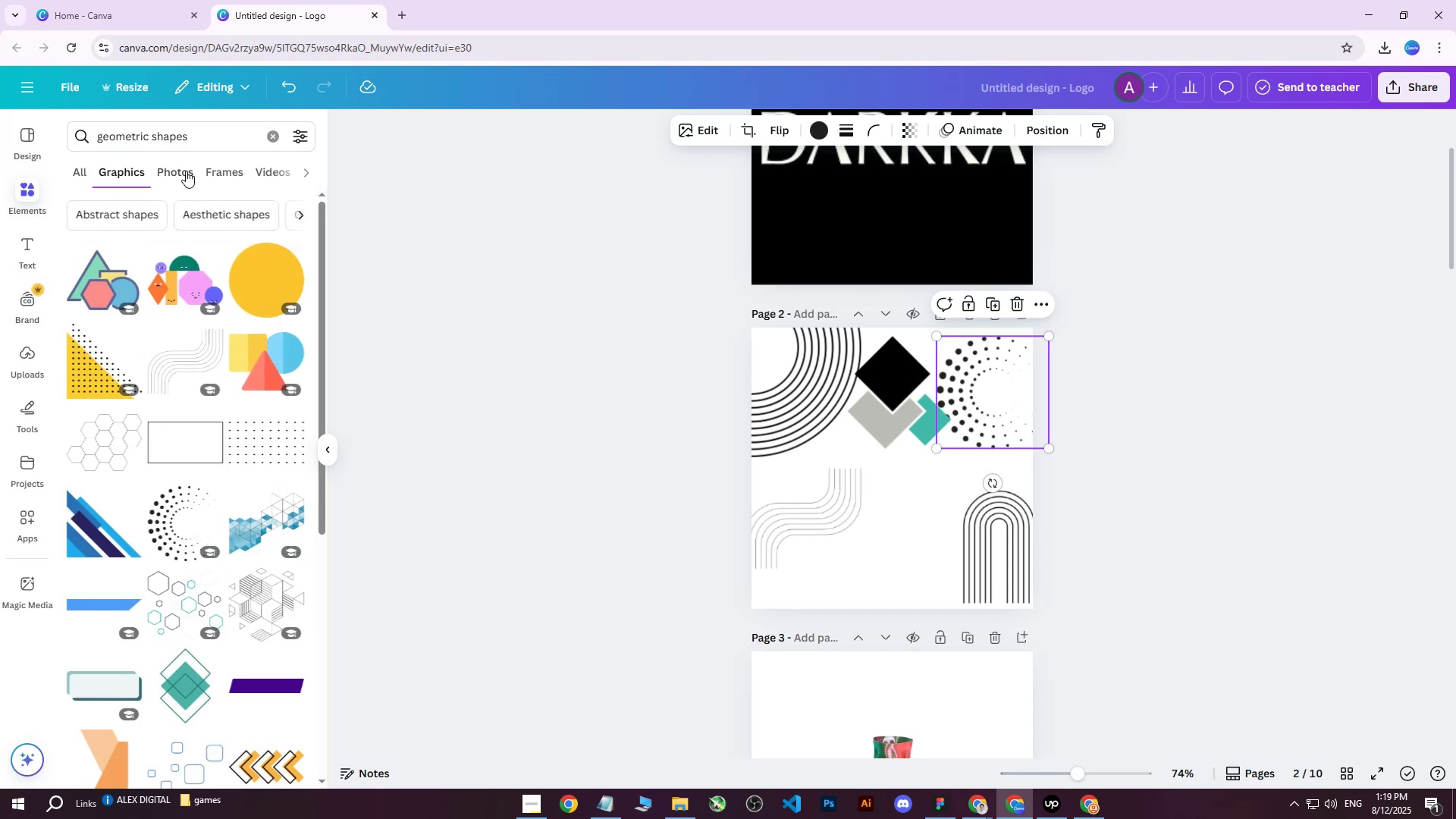 
type(abv)
key(Backspace)
type(stract )
 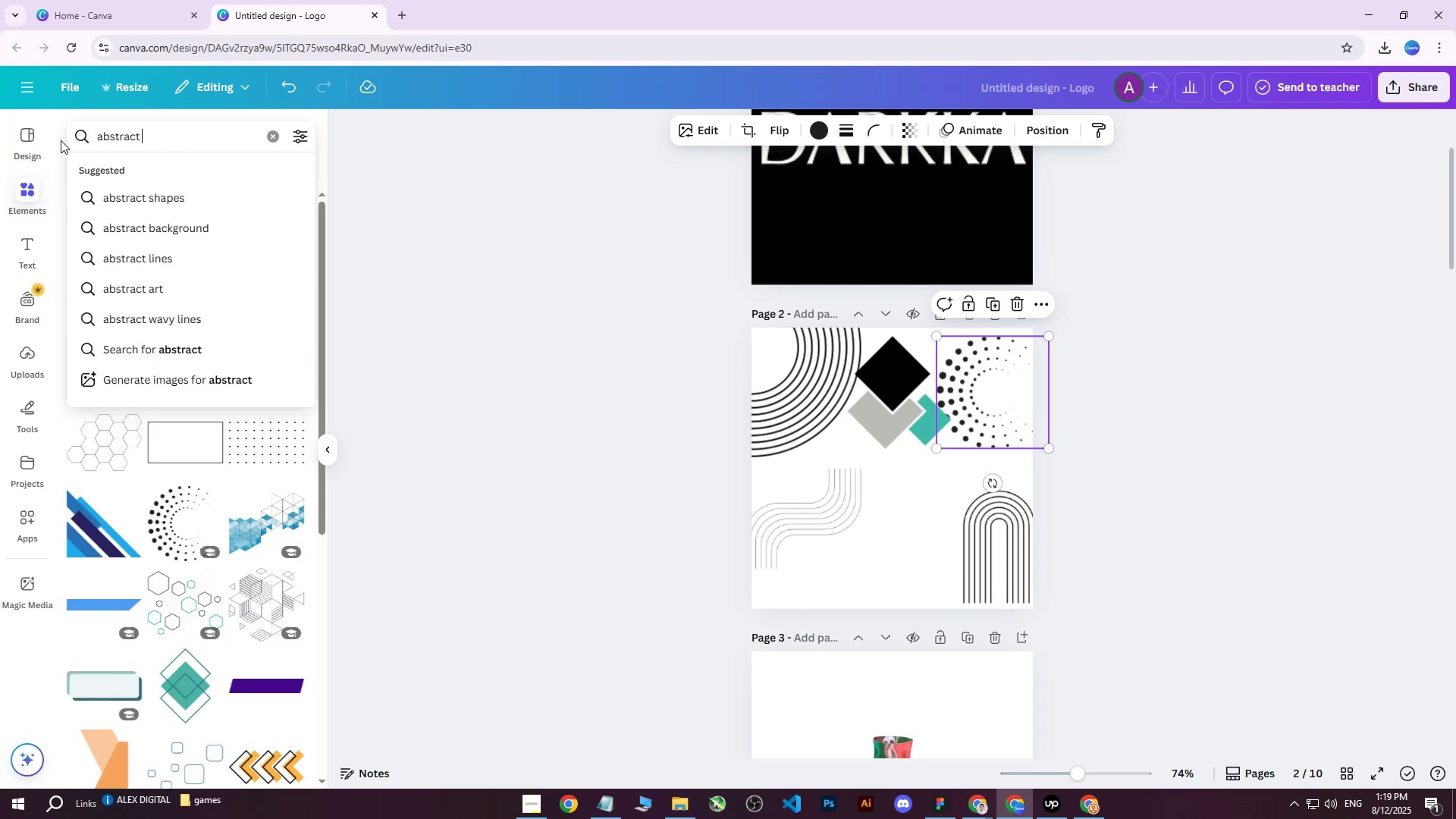 
key(ArrowDown)
 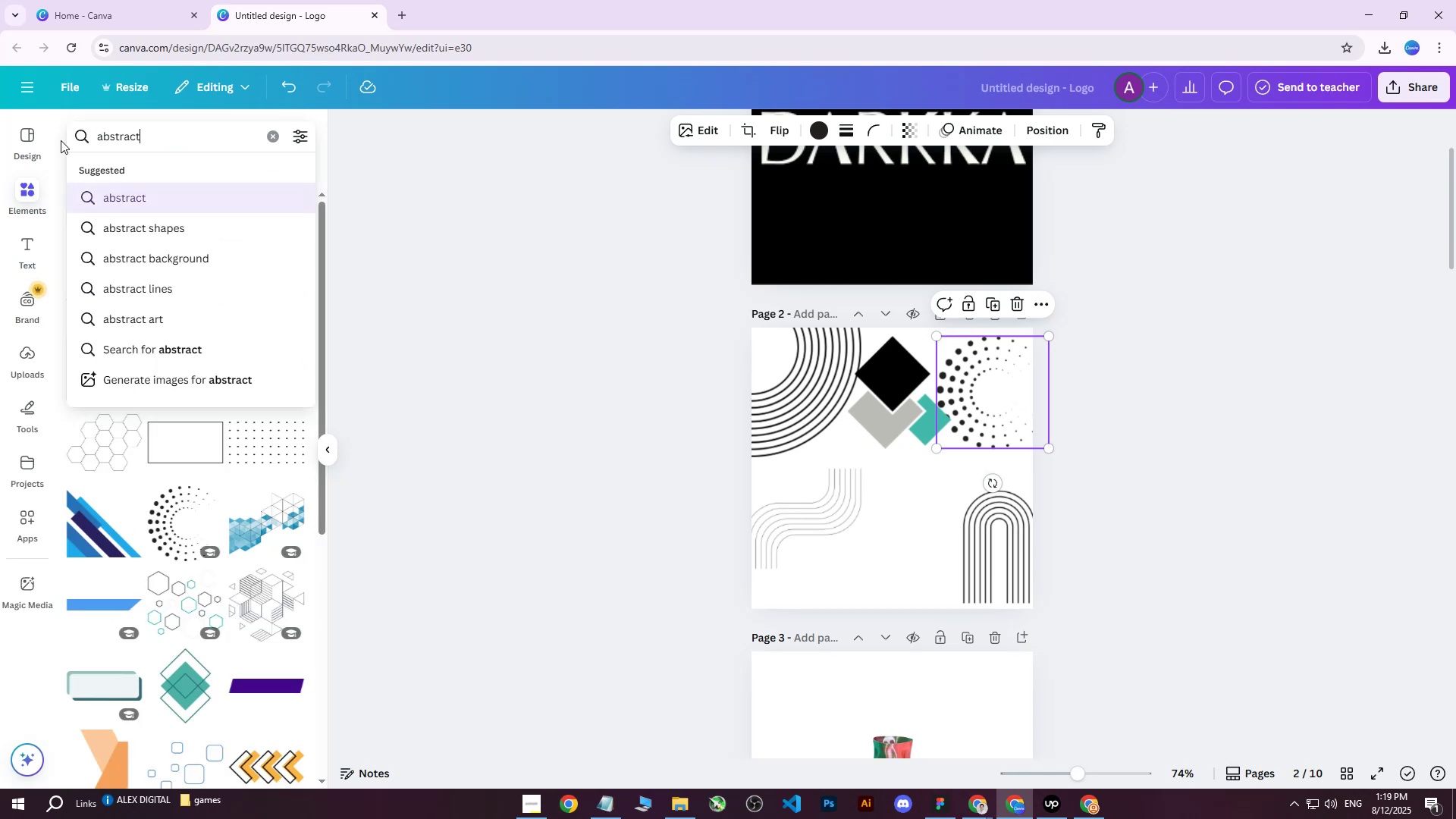 
key(ArrowDown)
 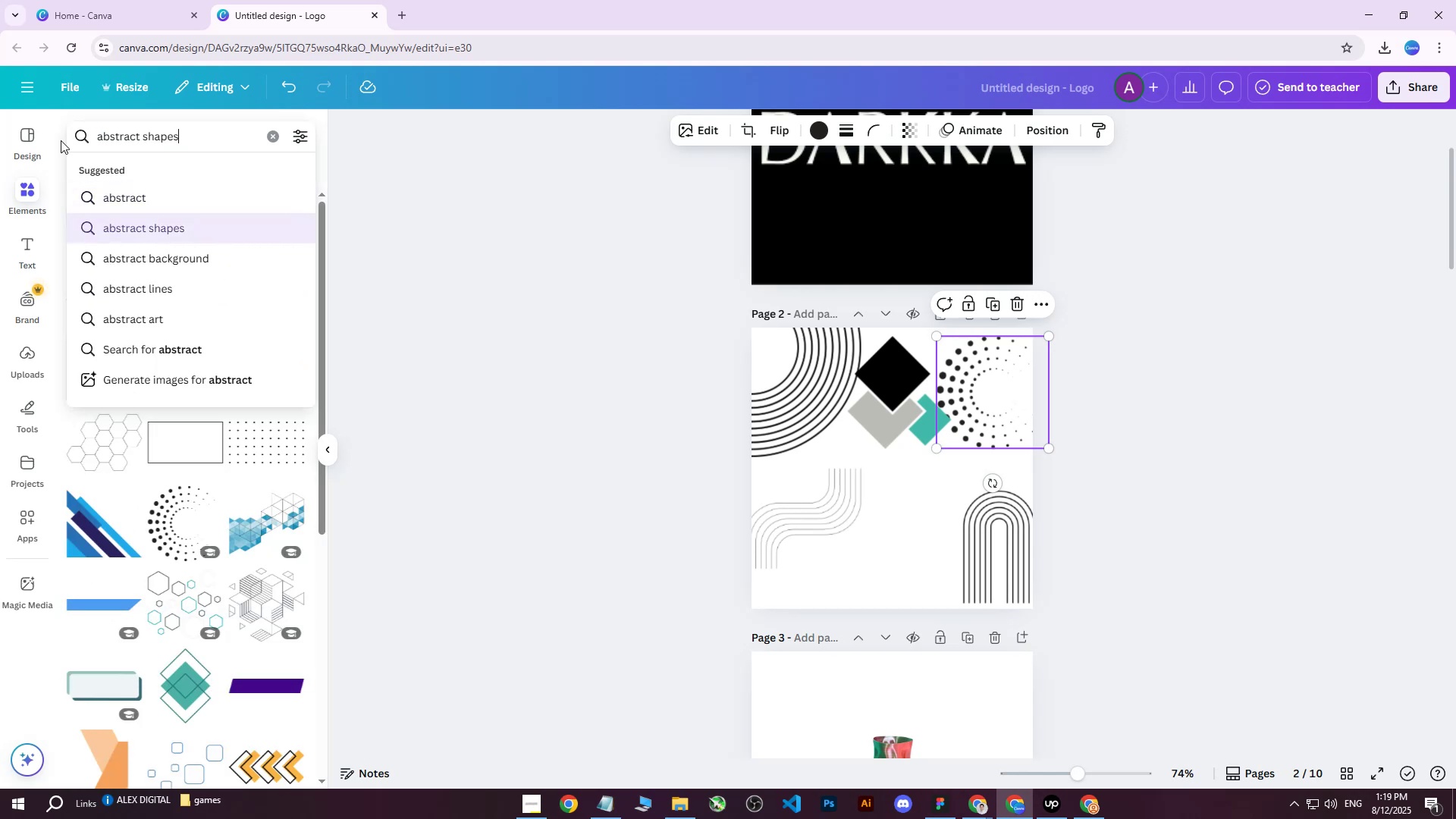 
key(Enter)
 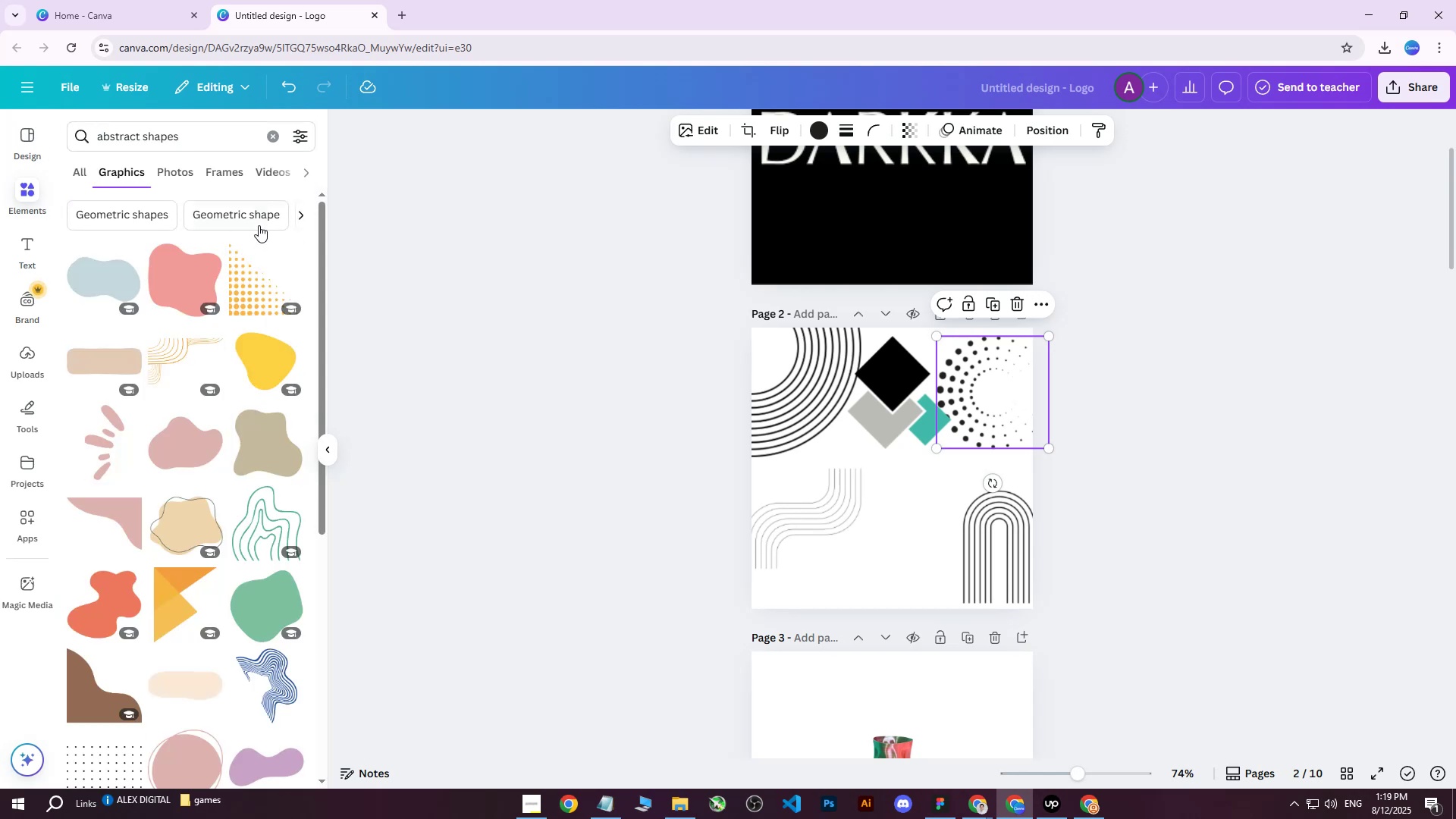 
scroll: coordinate [176, 330], scroll_direction: down, amount: 1.0
 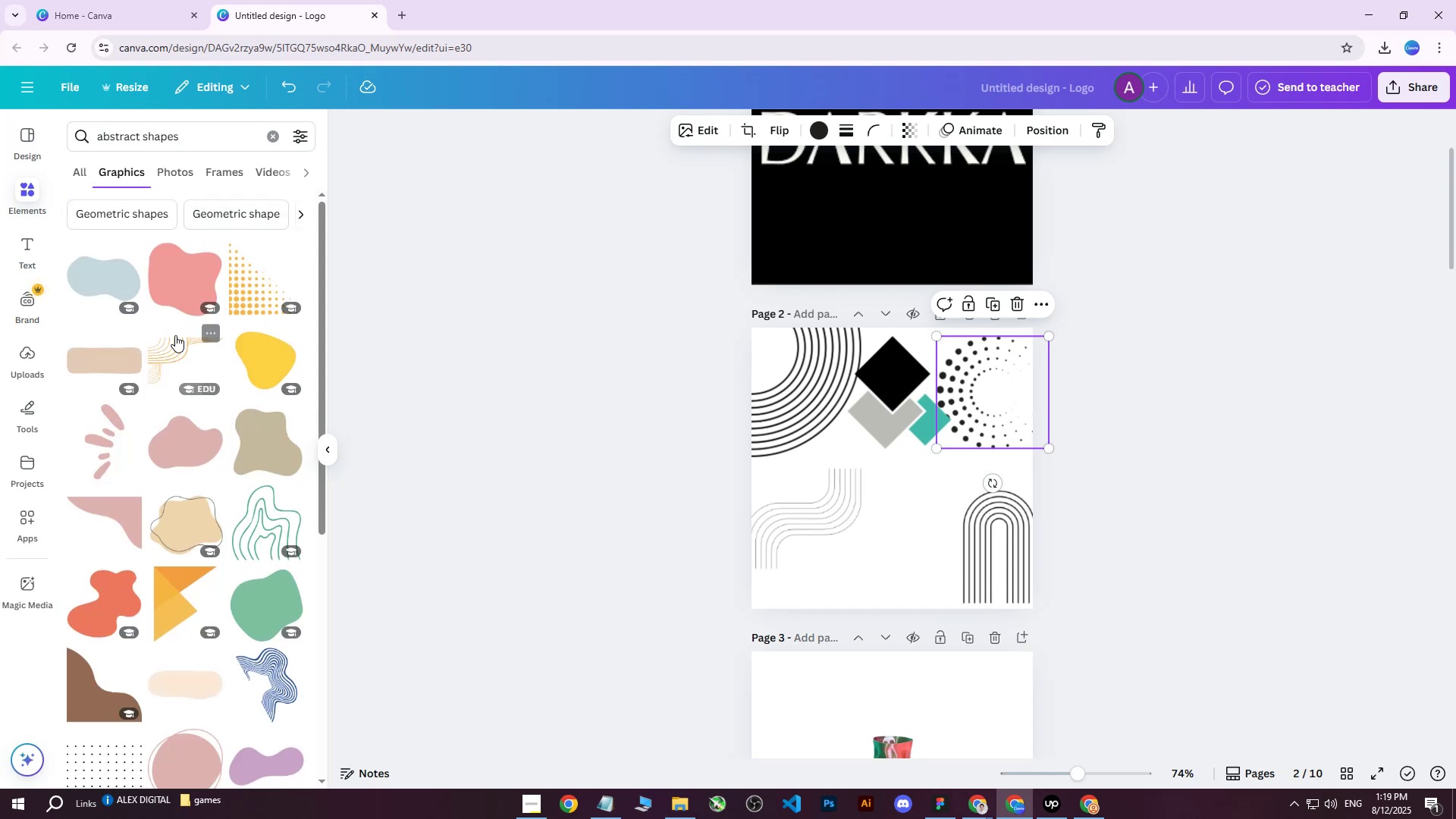 
mouse_move([191, 350])
 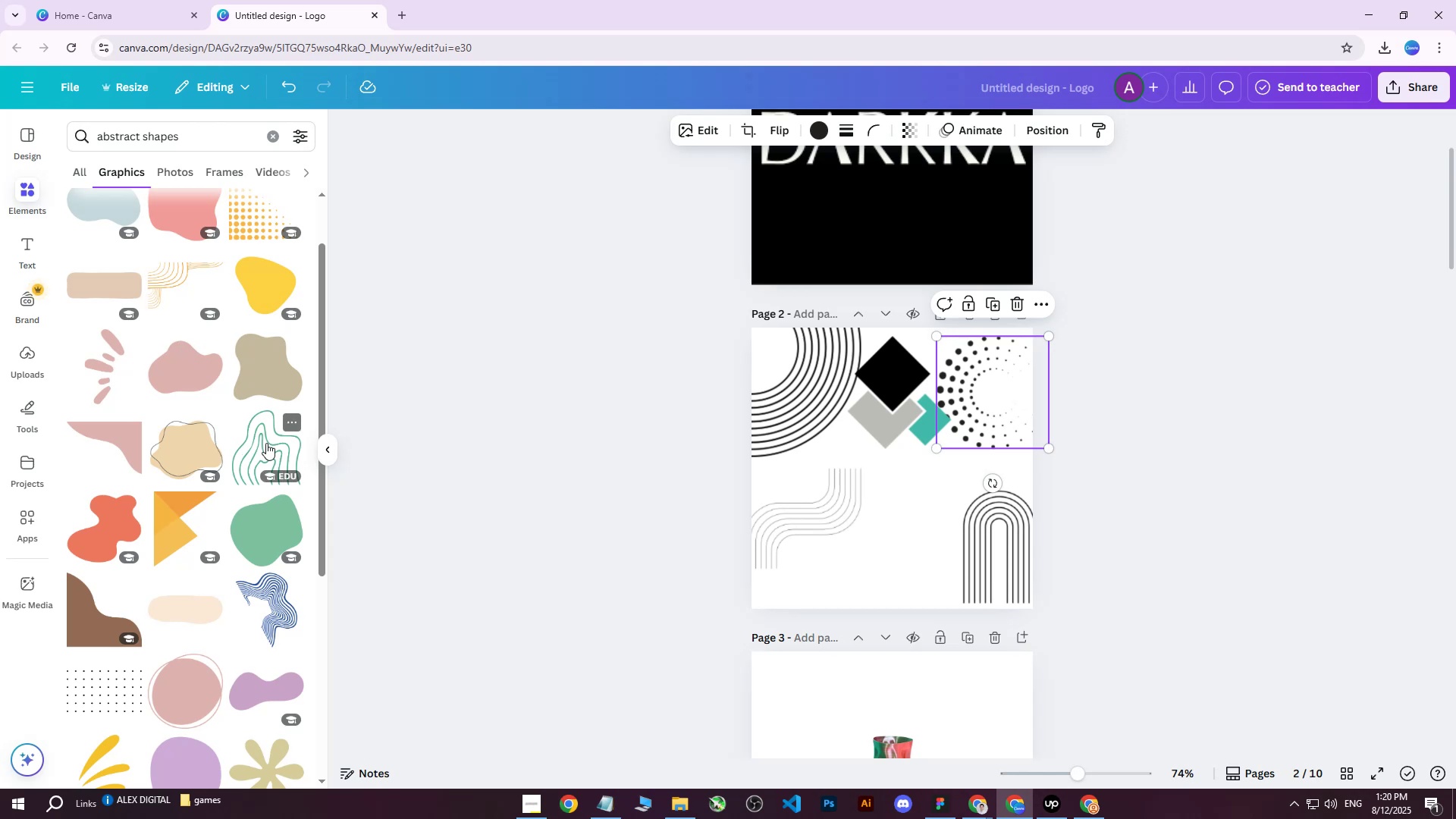 
left_click([266, 443])
 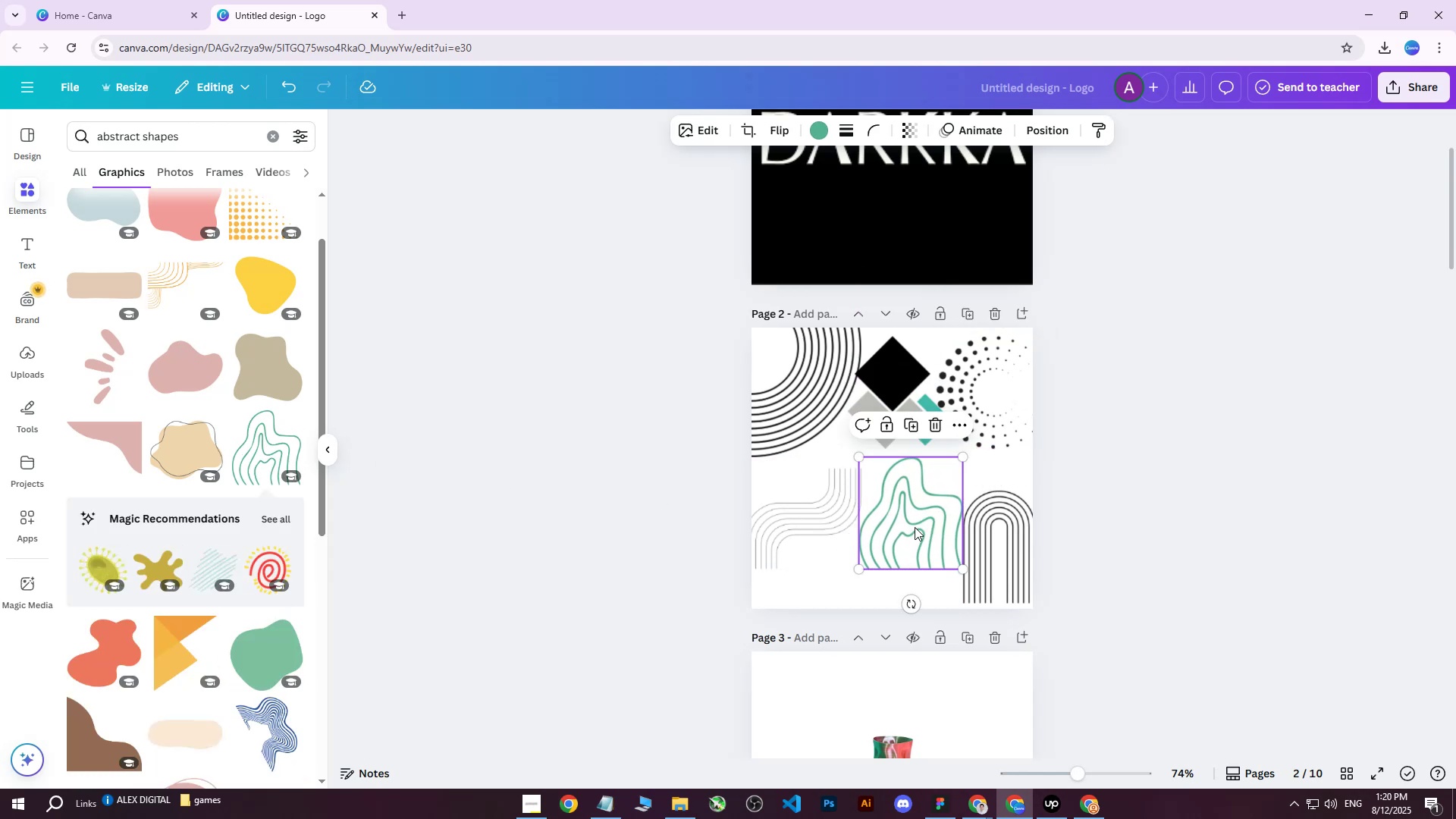 
scroll: coordinate [202, 447], scroll_direction: down, amount: 3.0
 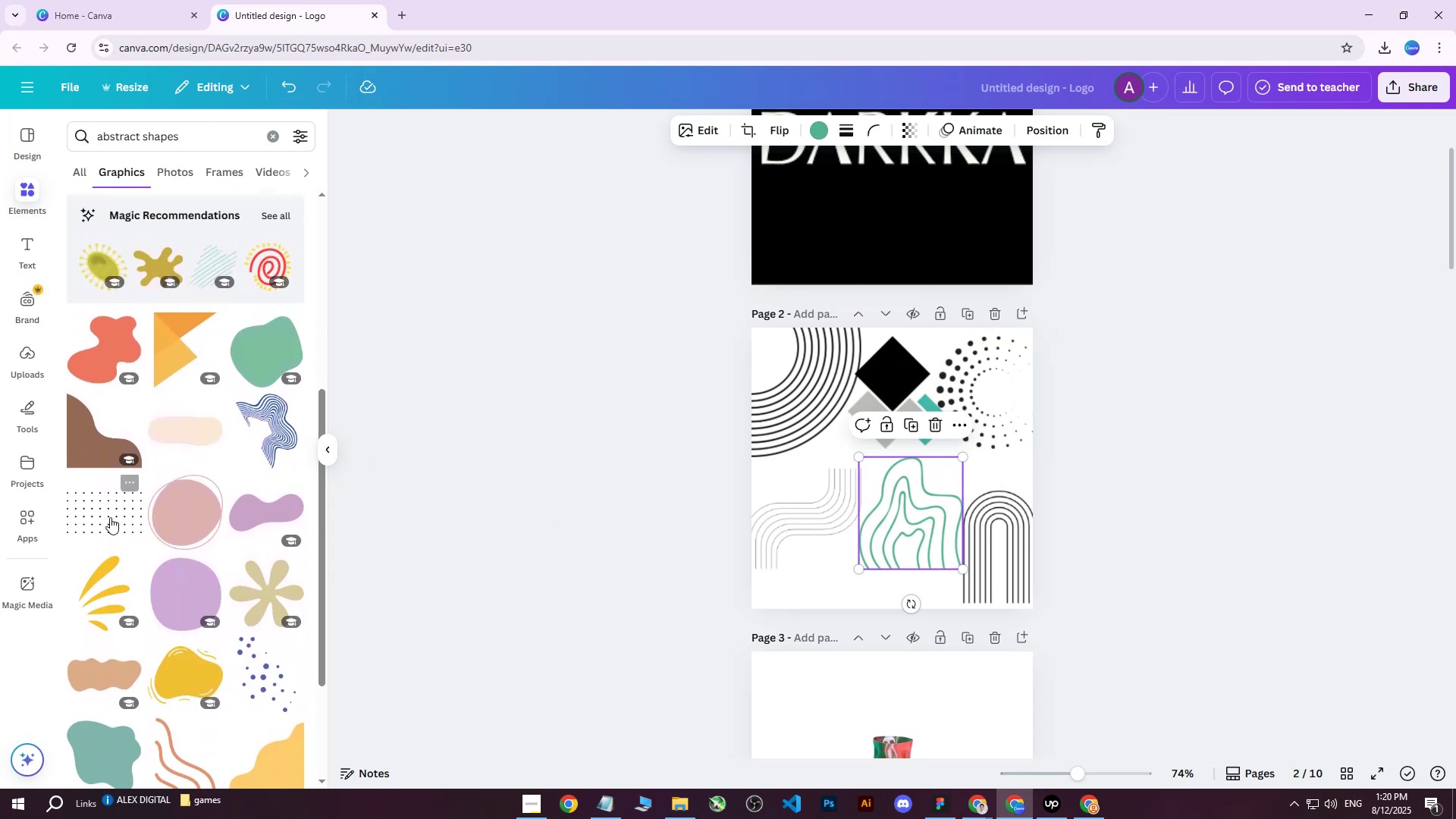 
left_click([107, 515])
 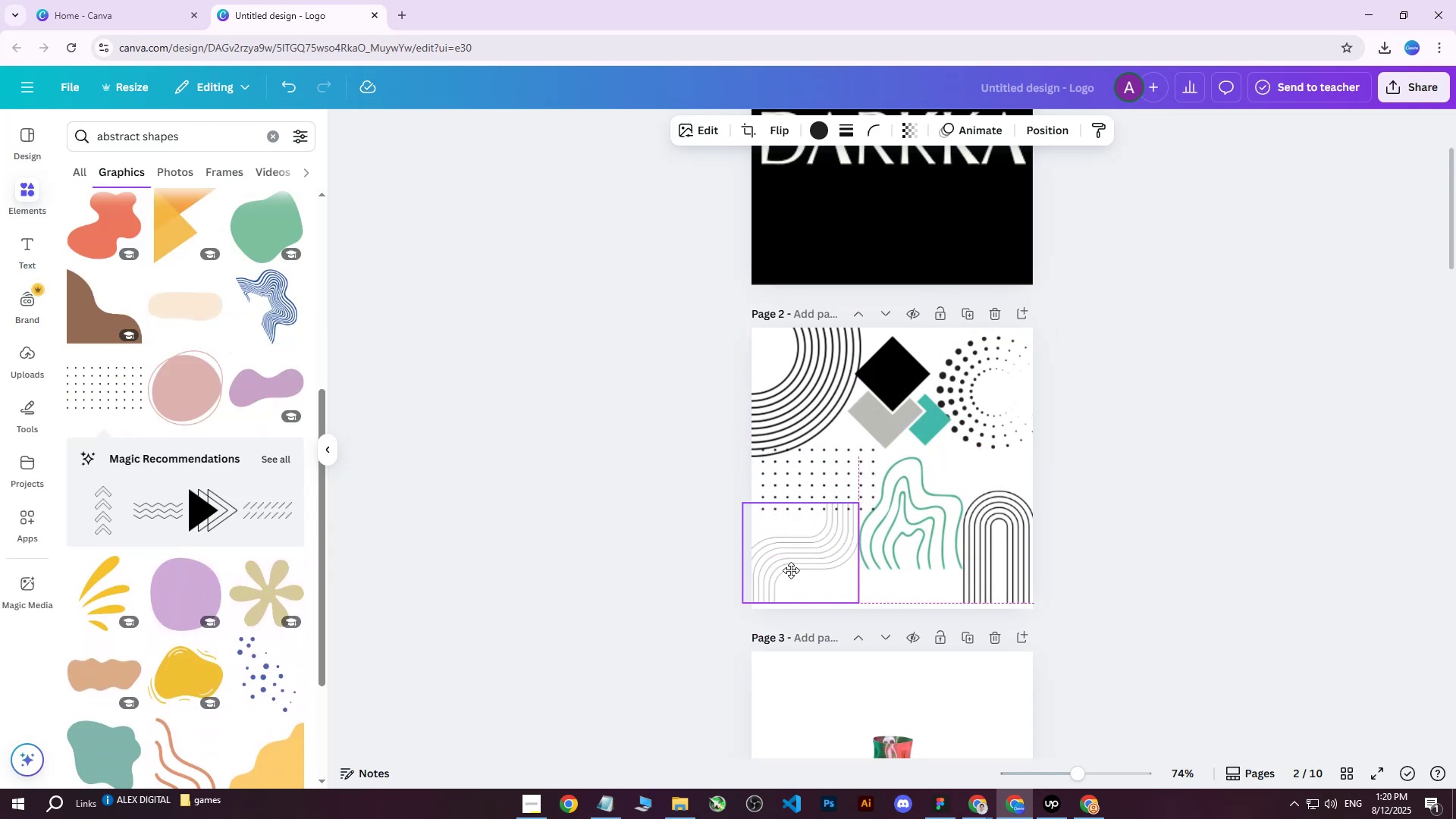 
left_click([816, 488])
 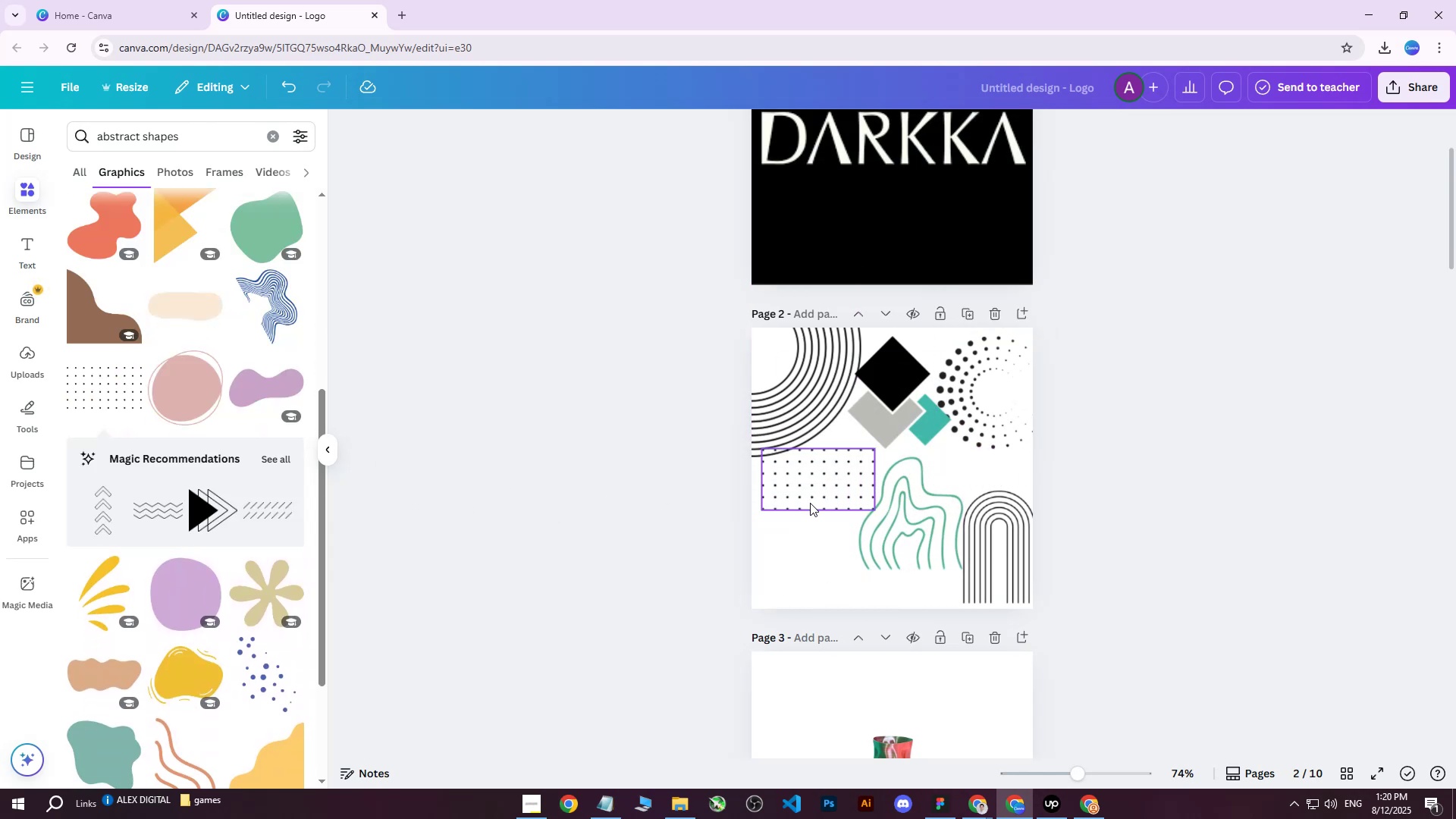 
key(Control+ControlLeft)
 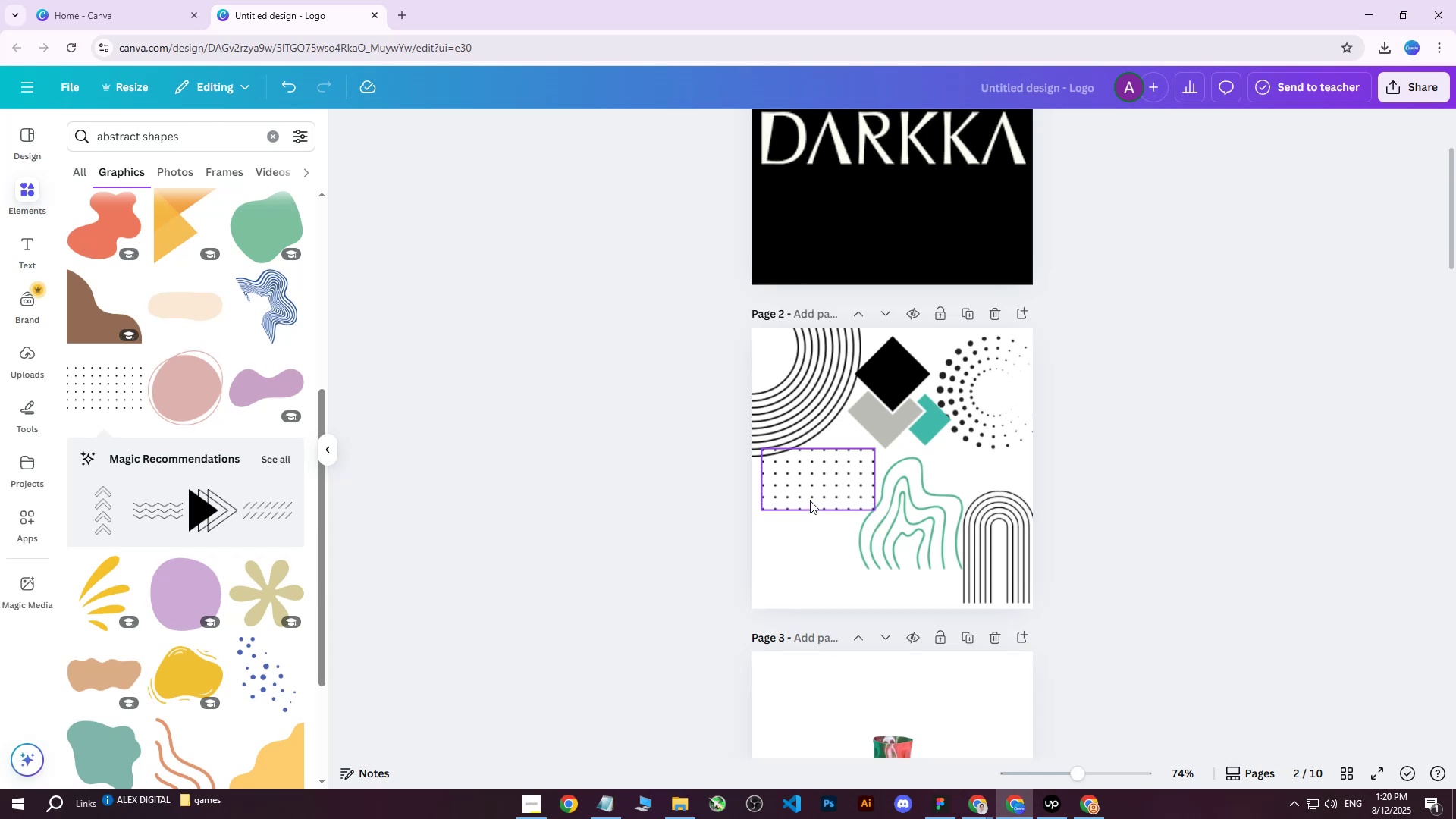 
key(Control+Z)
 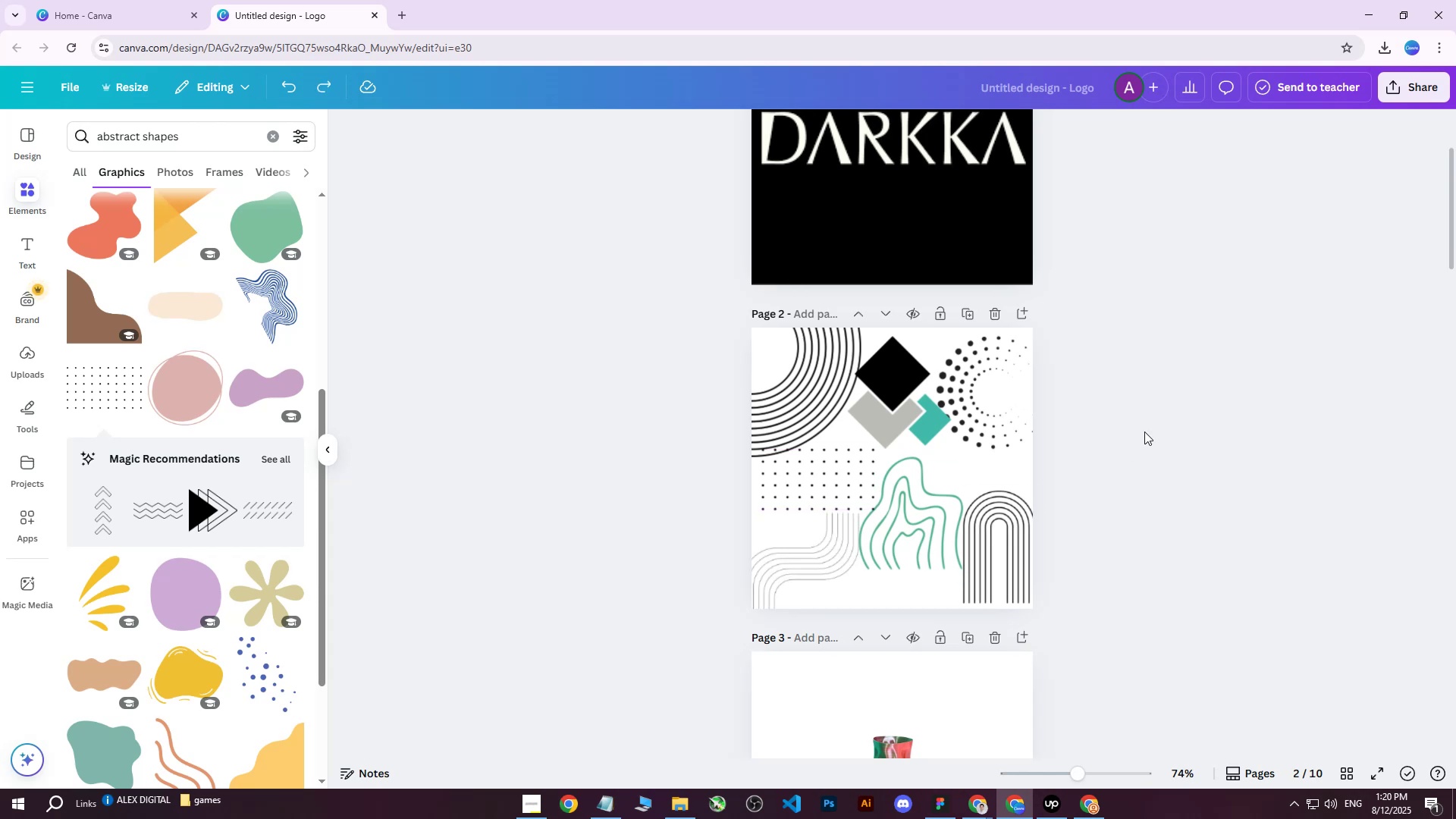 
left_click([1144, 431])
 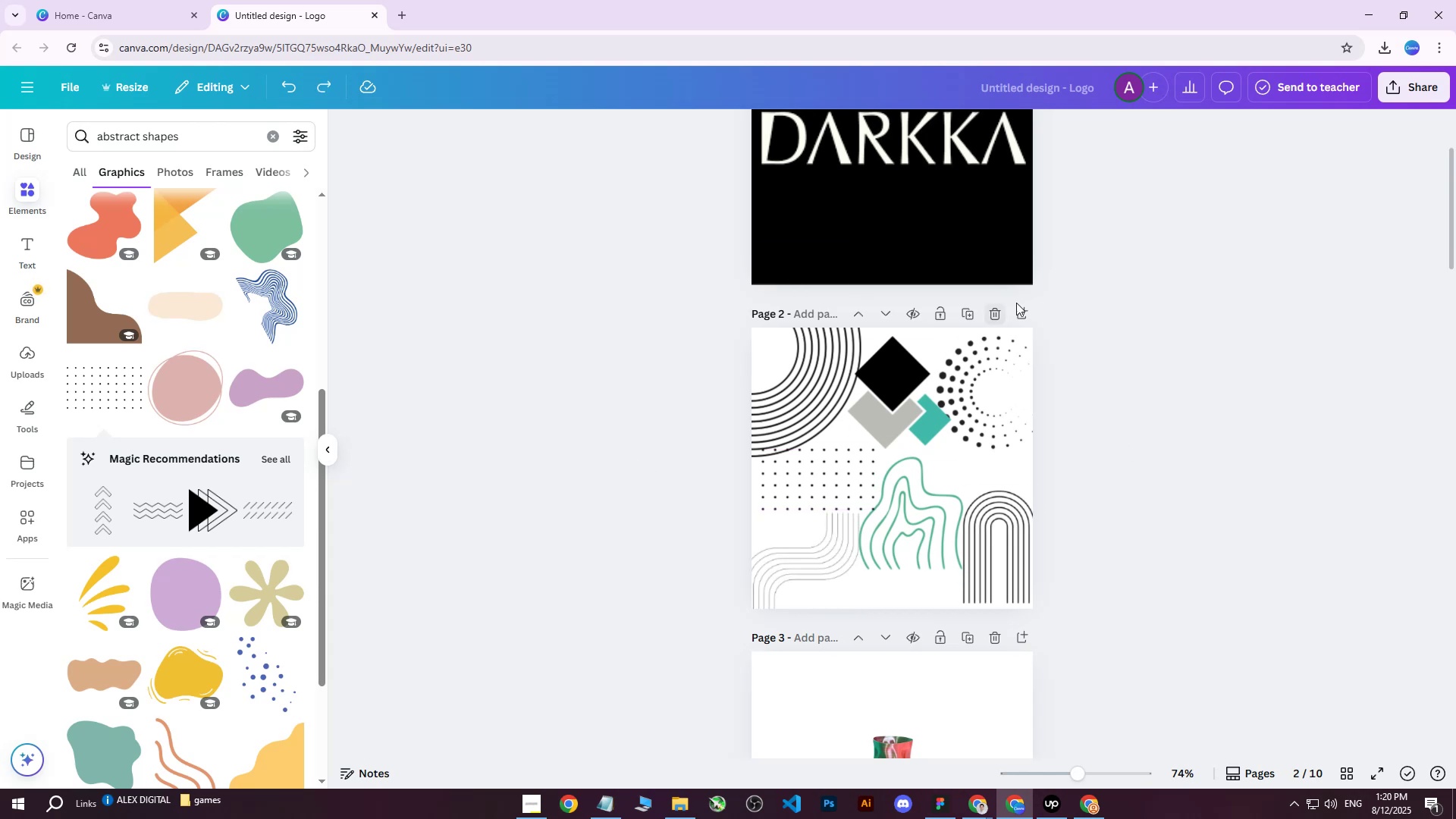 
left_click([1021, 314])
 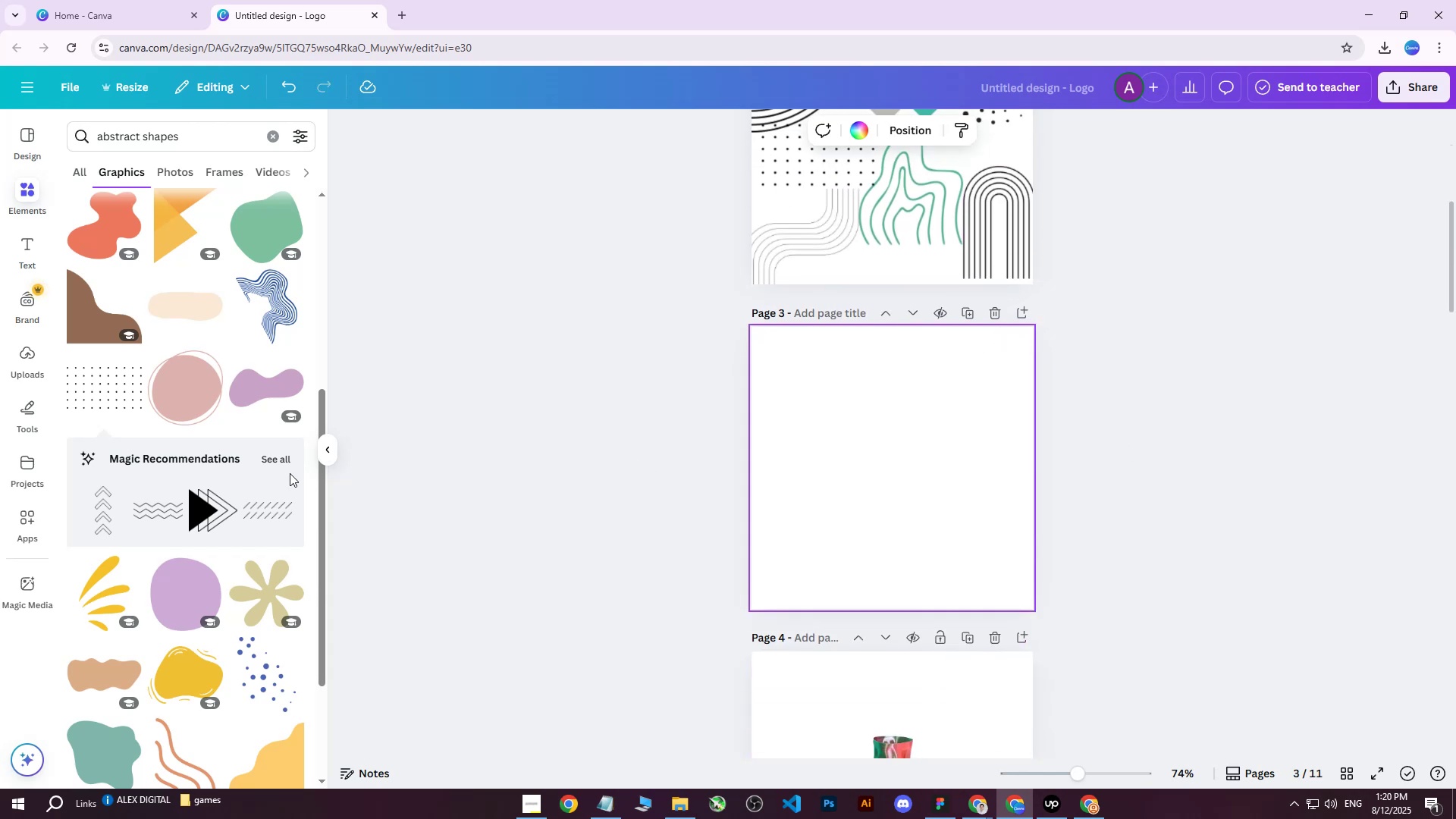 
scroll: coordinate [184, 538], scroll_direction: down, amount: 5.0
 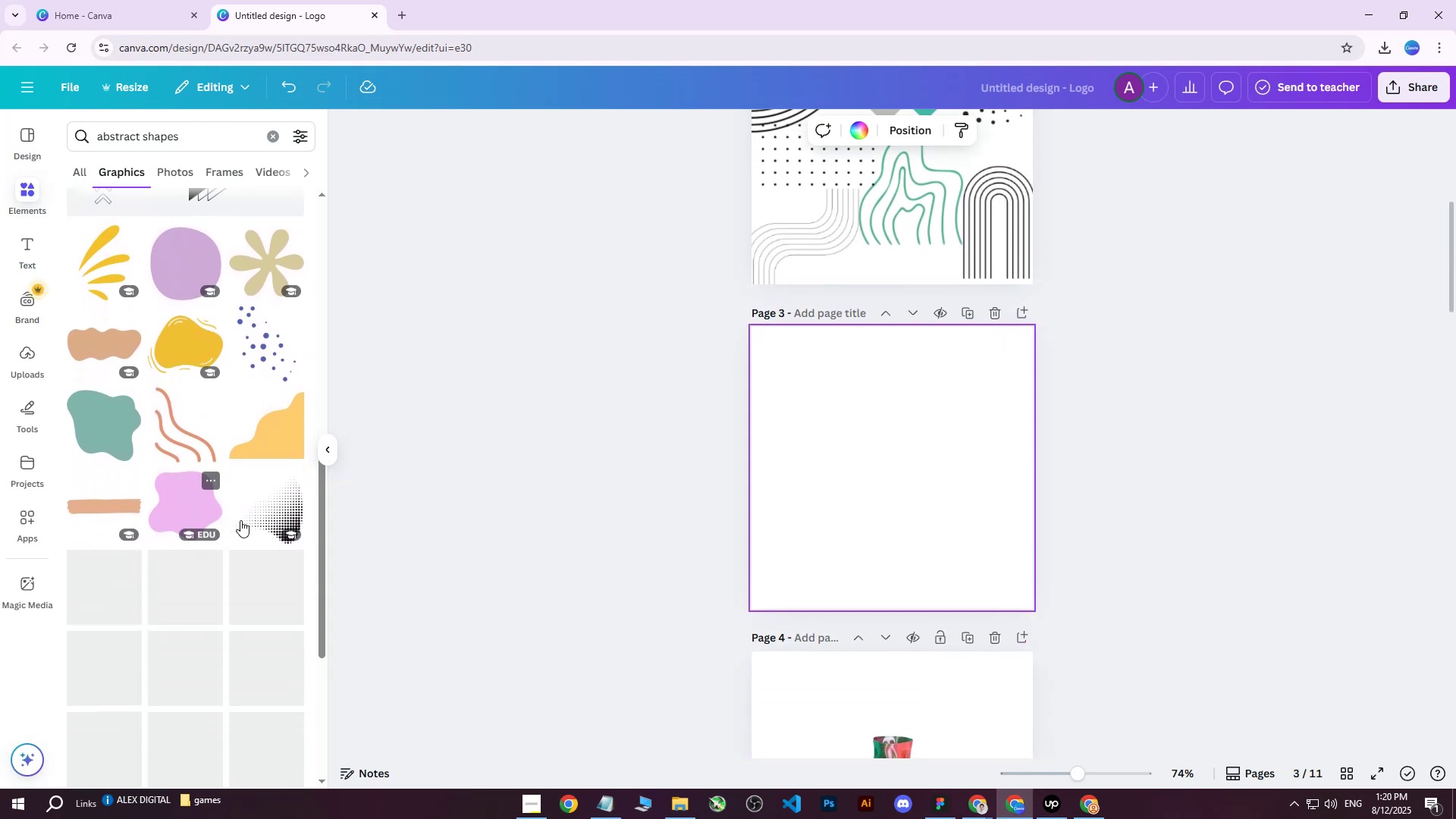 
left_click([265, 504])
 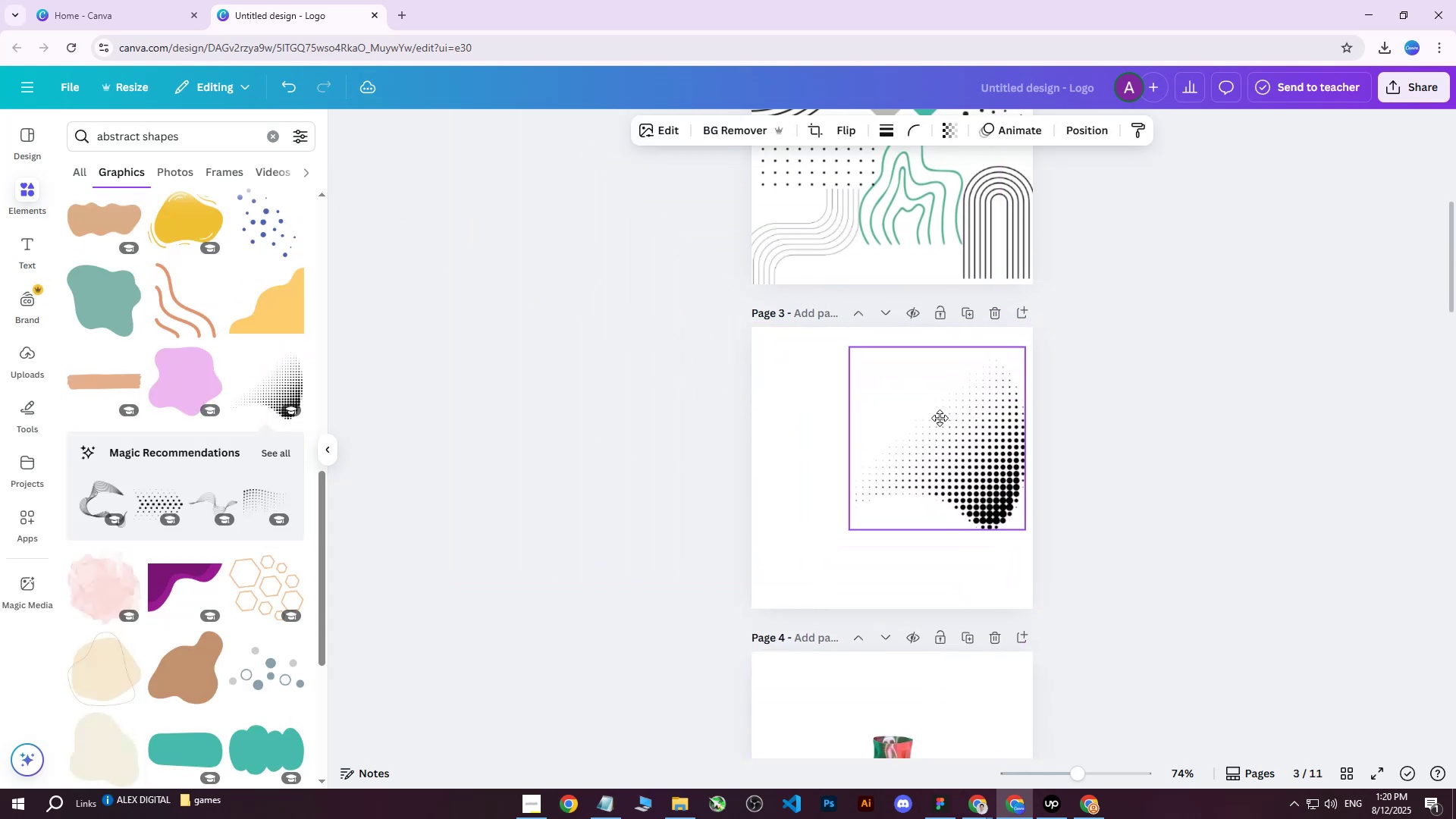 
wait(6.46)
 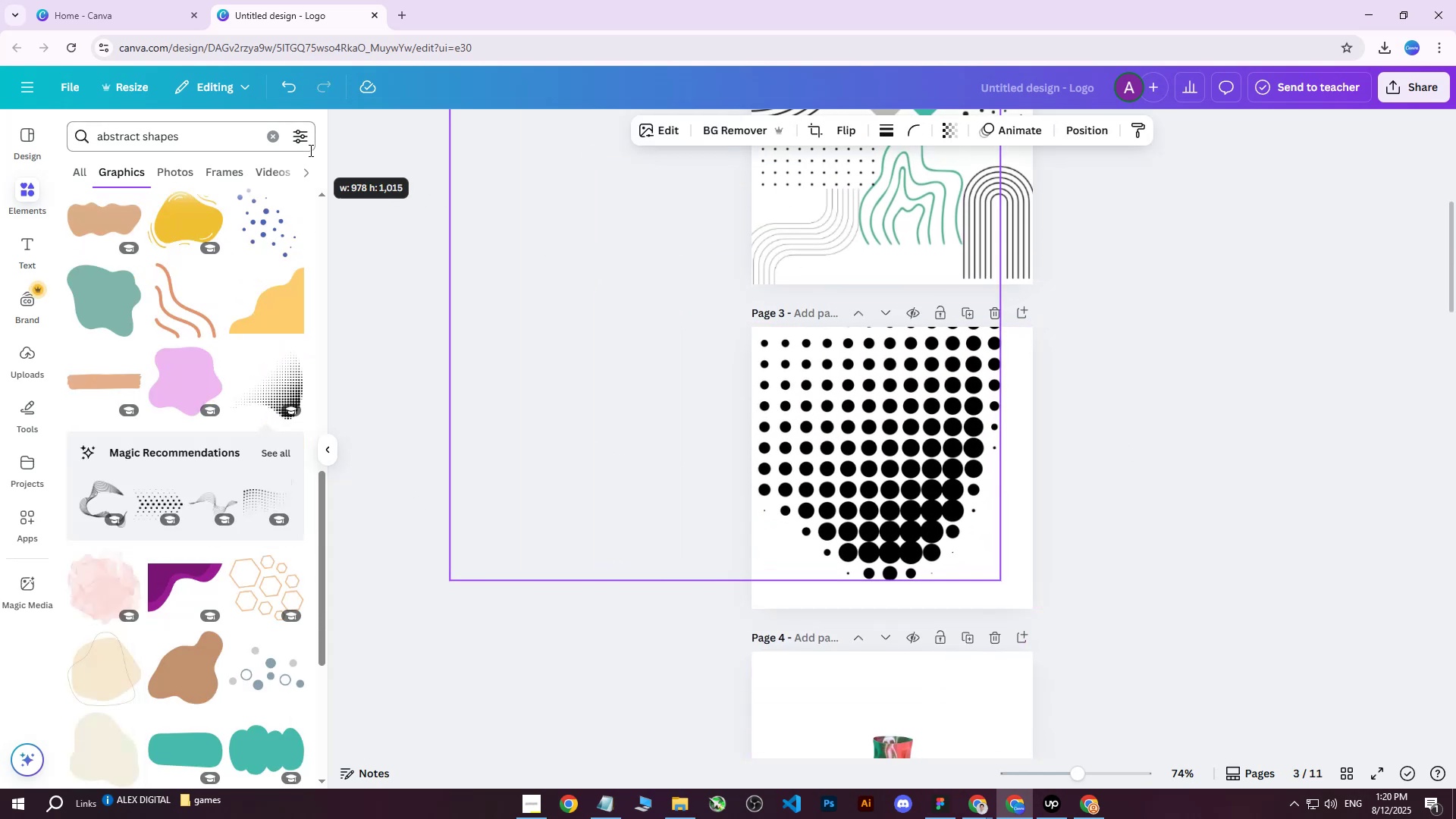 
left_click([287, 450])
 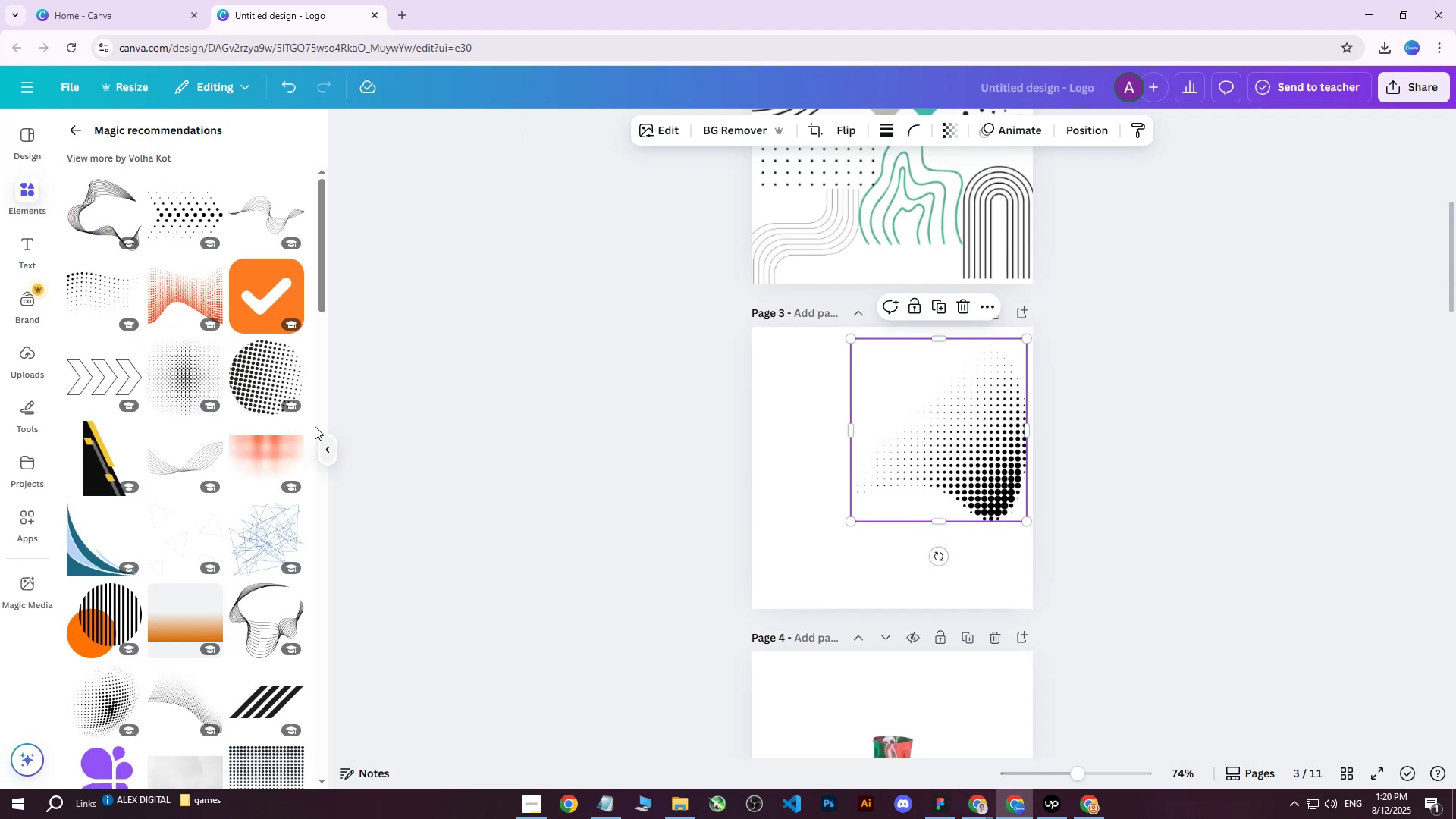 
left_click([92, 215])
 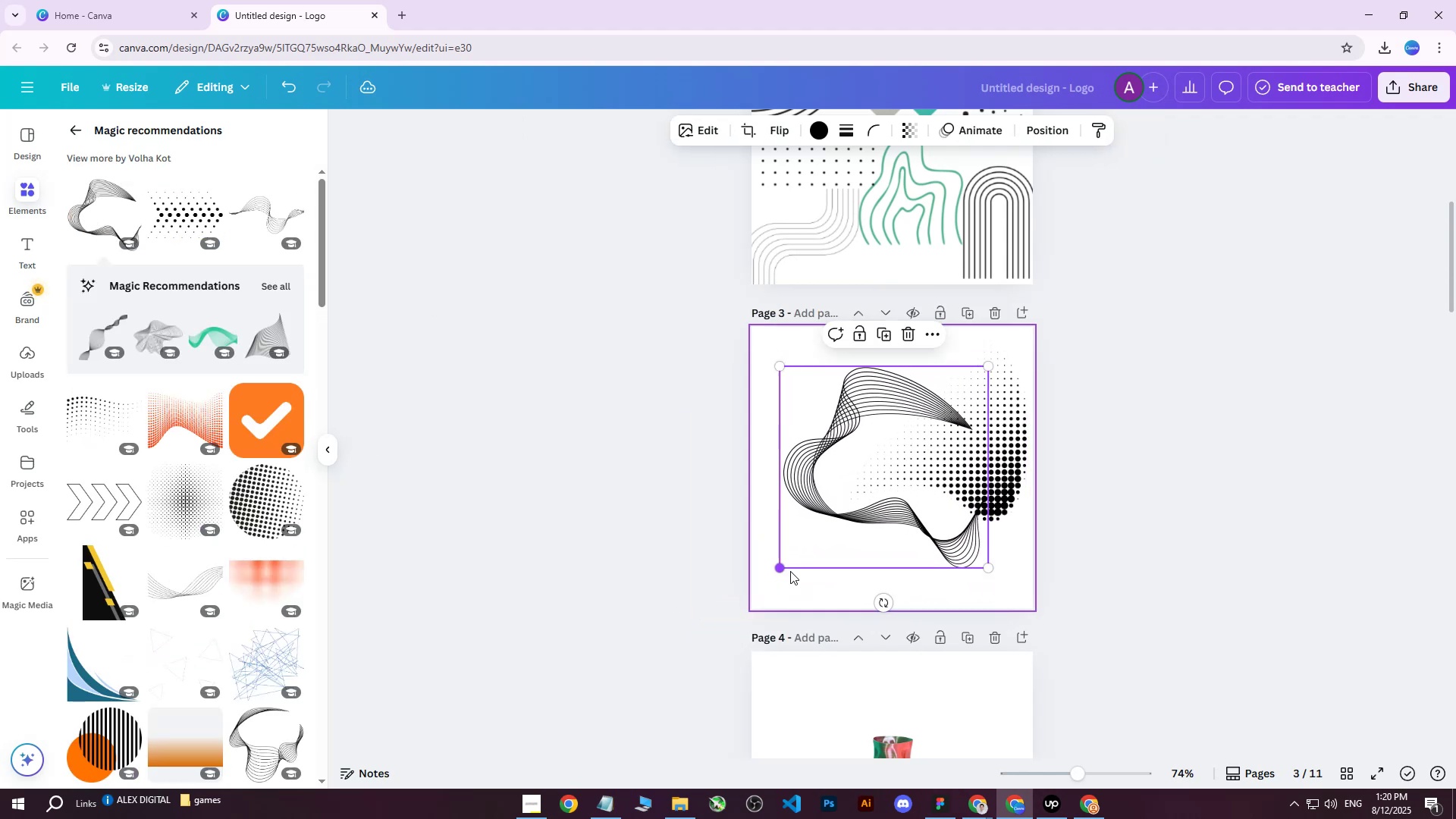 
wait(7.68)
 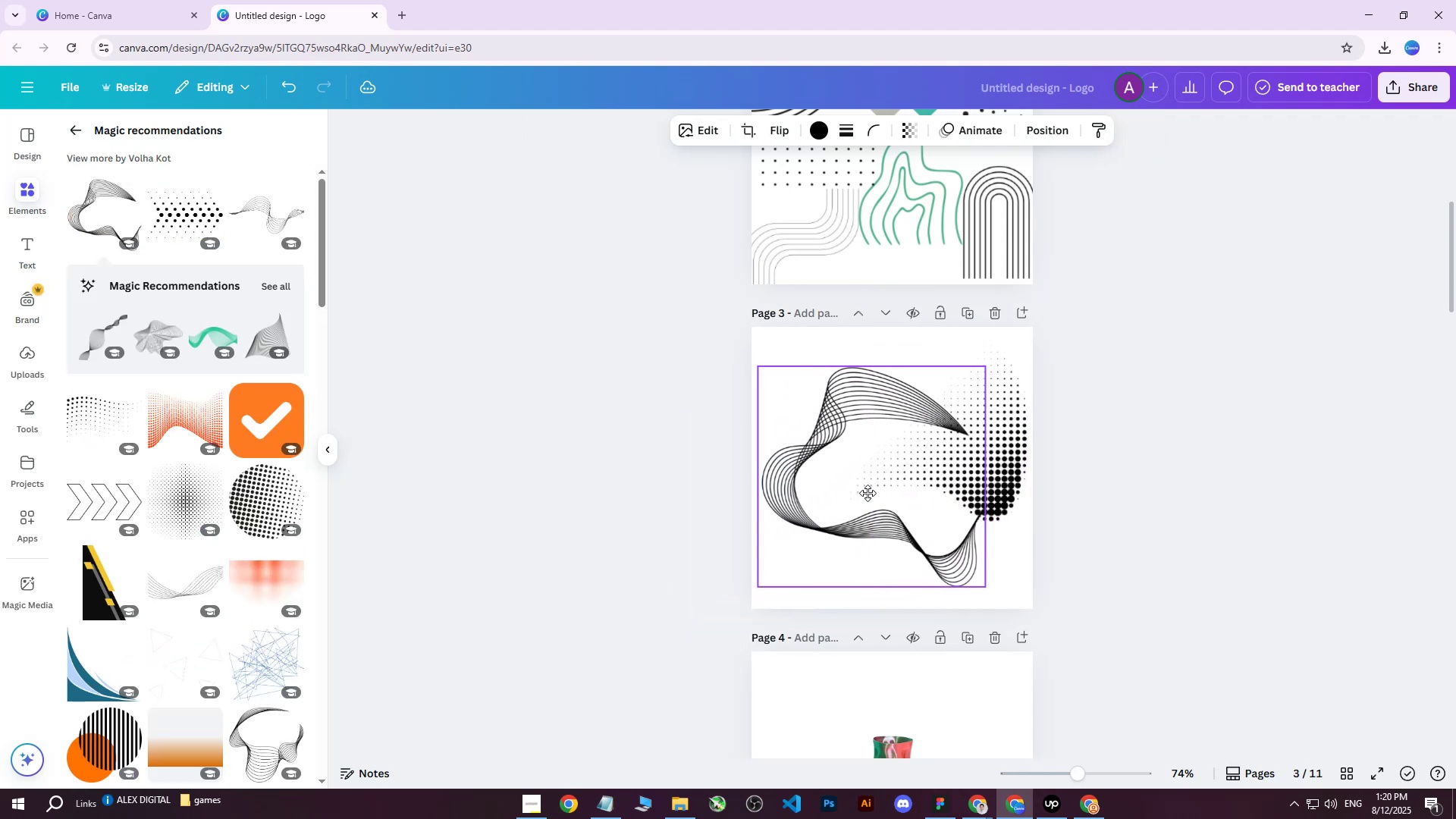 
left_click([168, 200])
 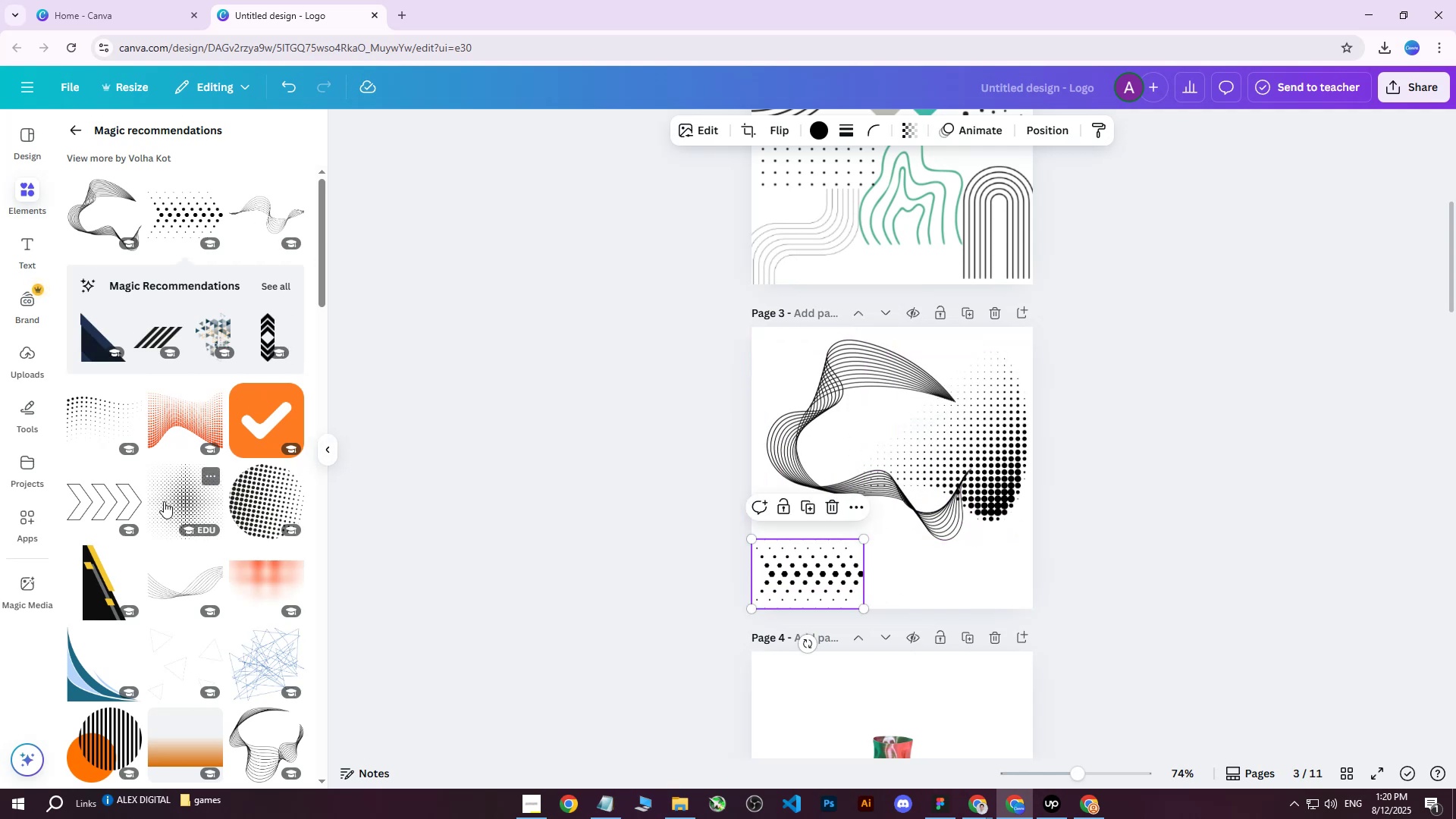 
wait(5.58)
 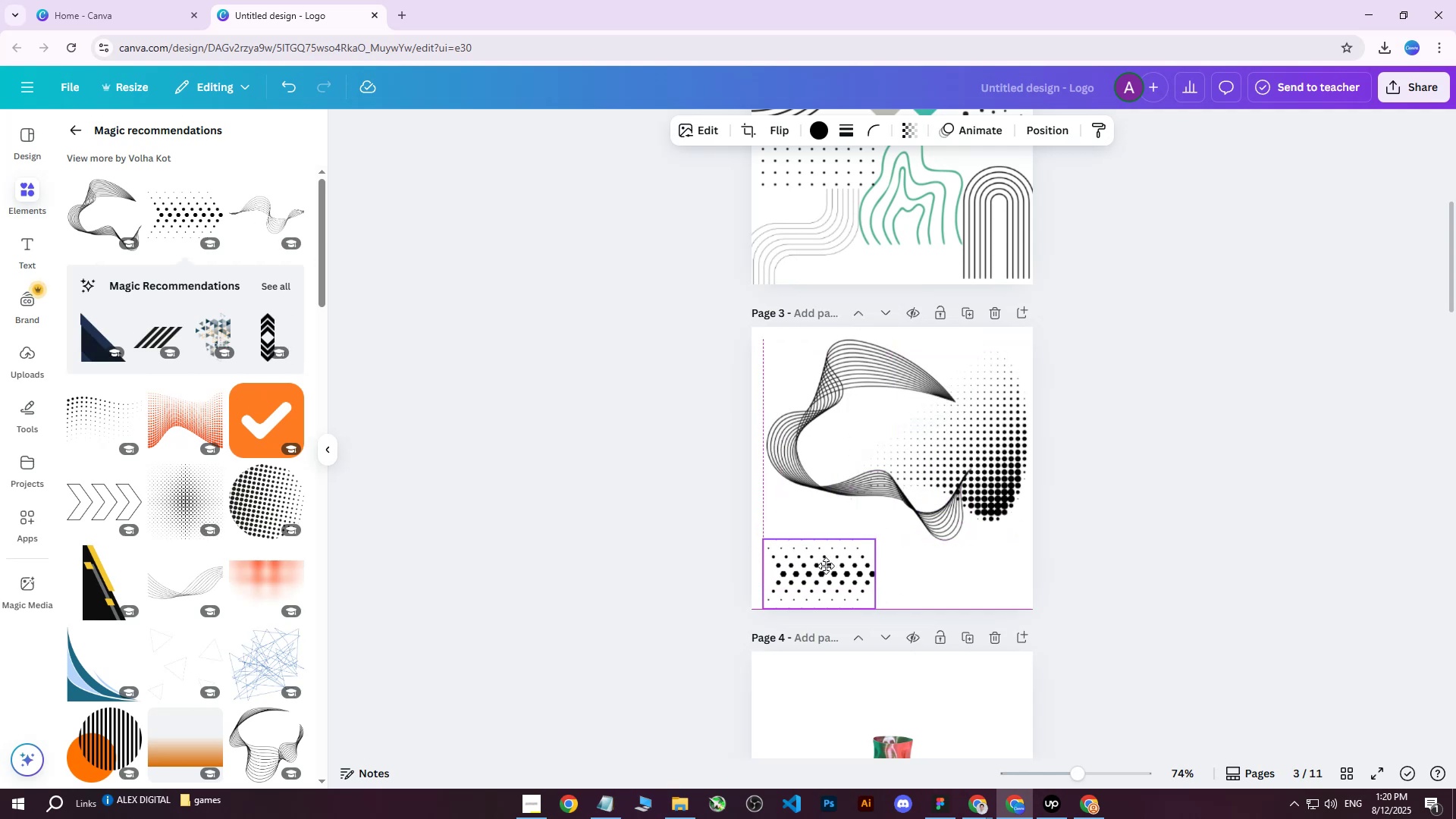 
scroll: coordinate [259, 511], scroll_direction: down, amount: 1.0
 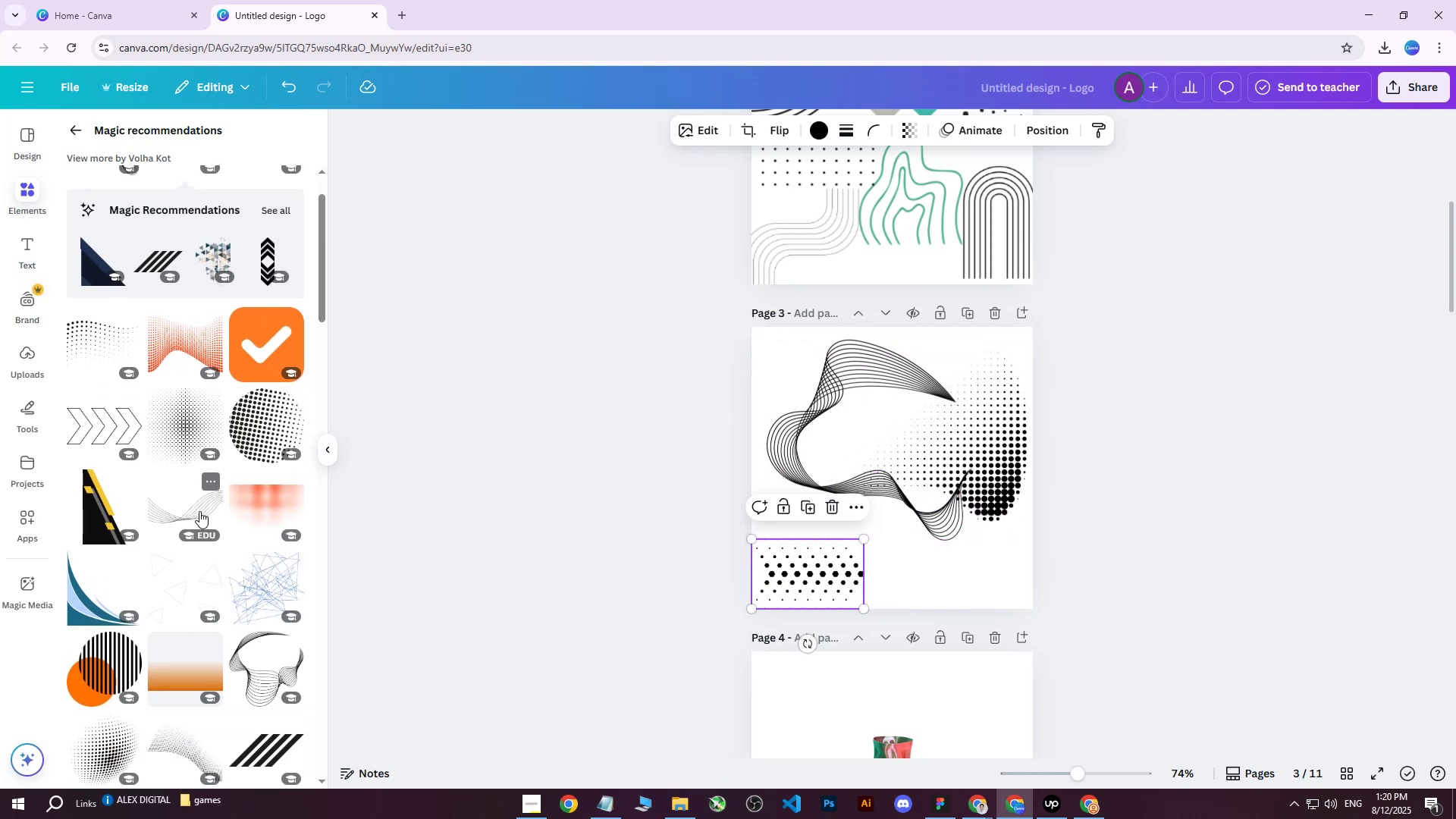 
left_click([193, 507])
 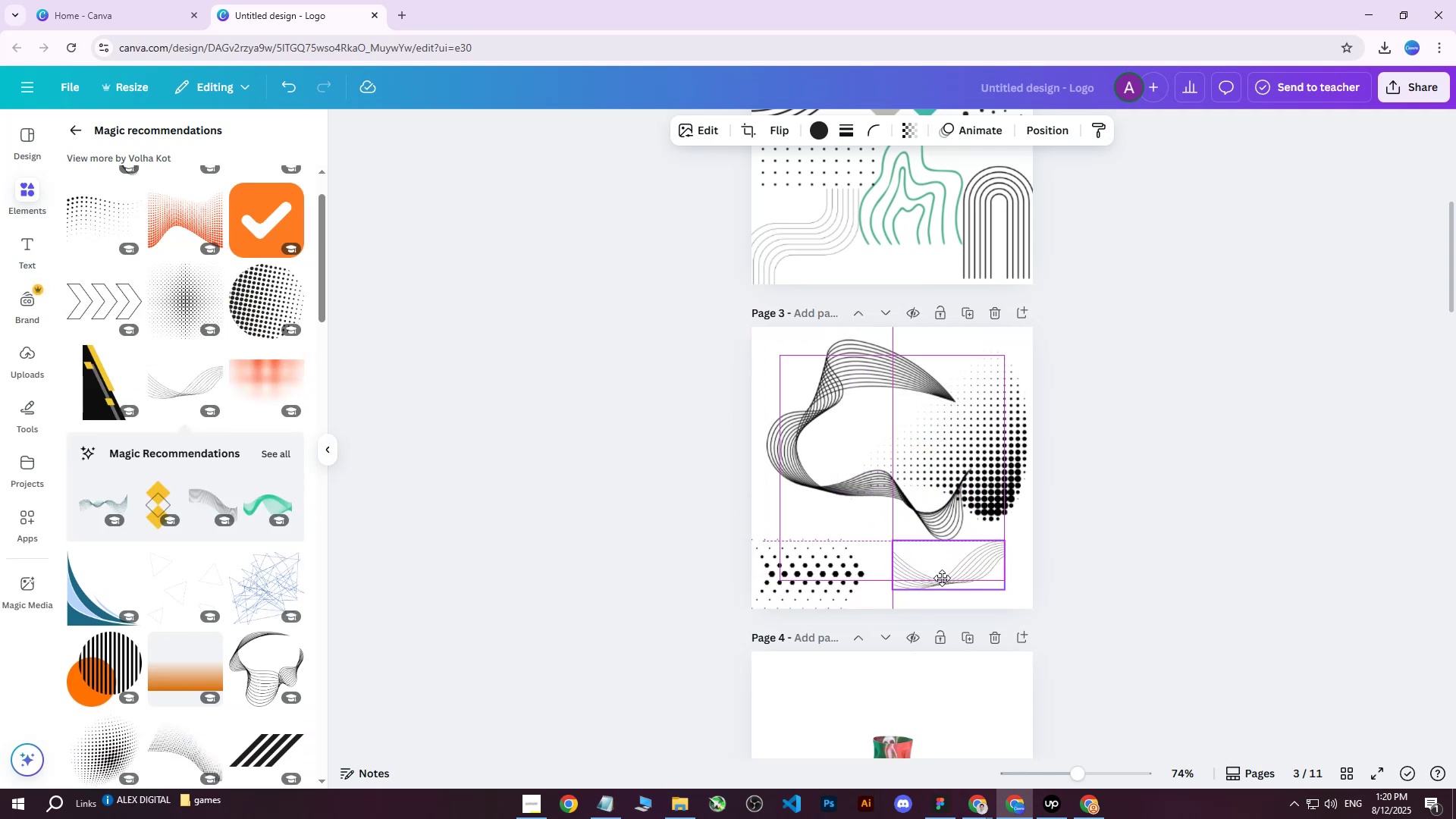 
scroll: coordinate [240, 488], scroll_direction: down, amount: 9.0
 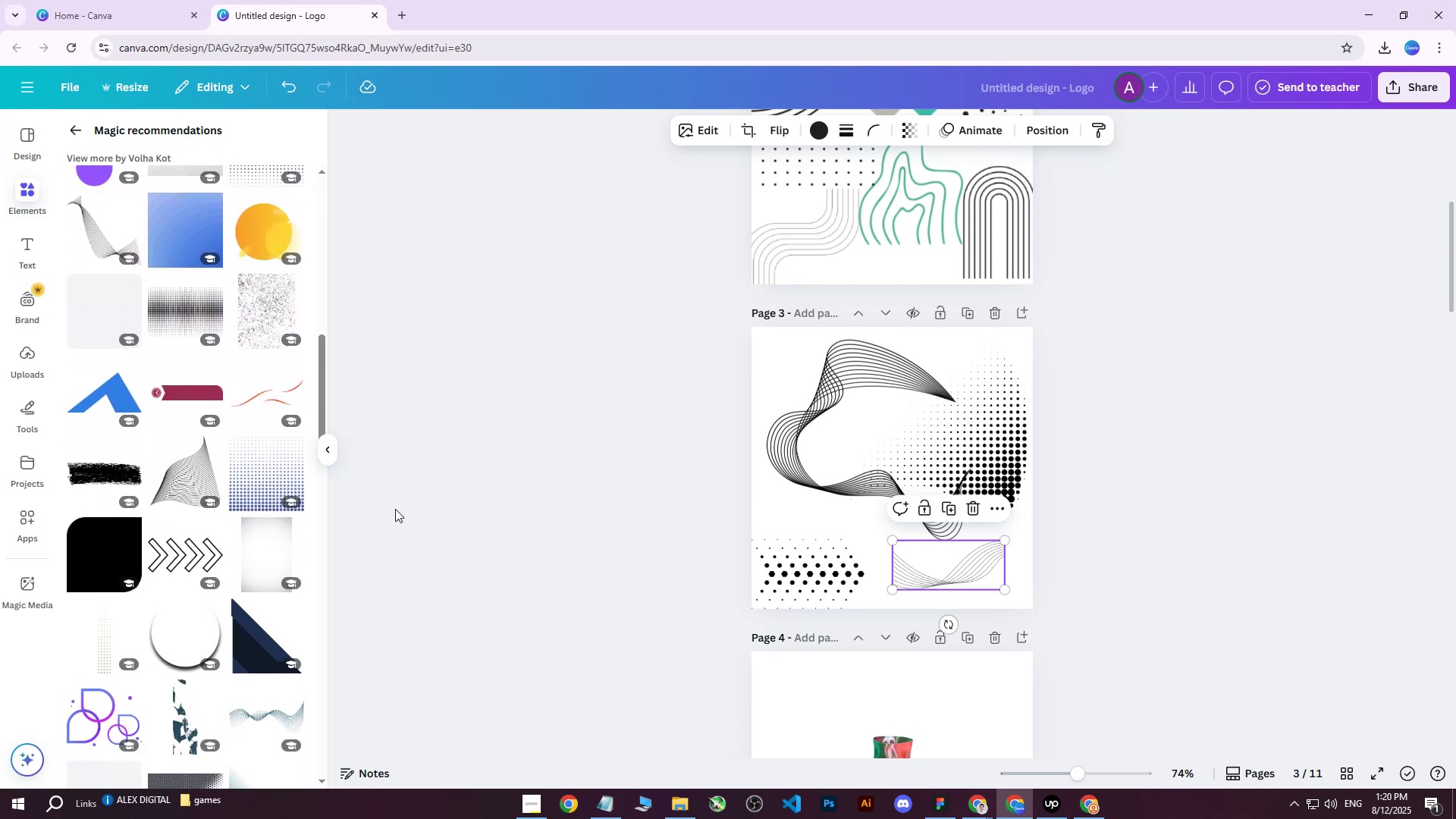 
scroll: coordinate [1144, 510], scroll_direction: up, amount: 16.0
 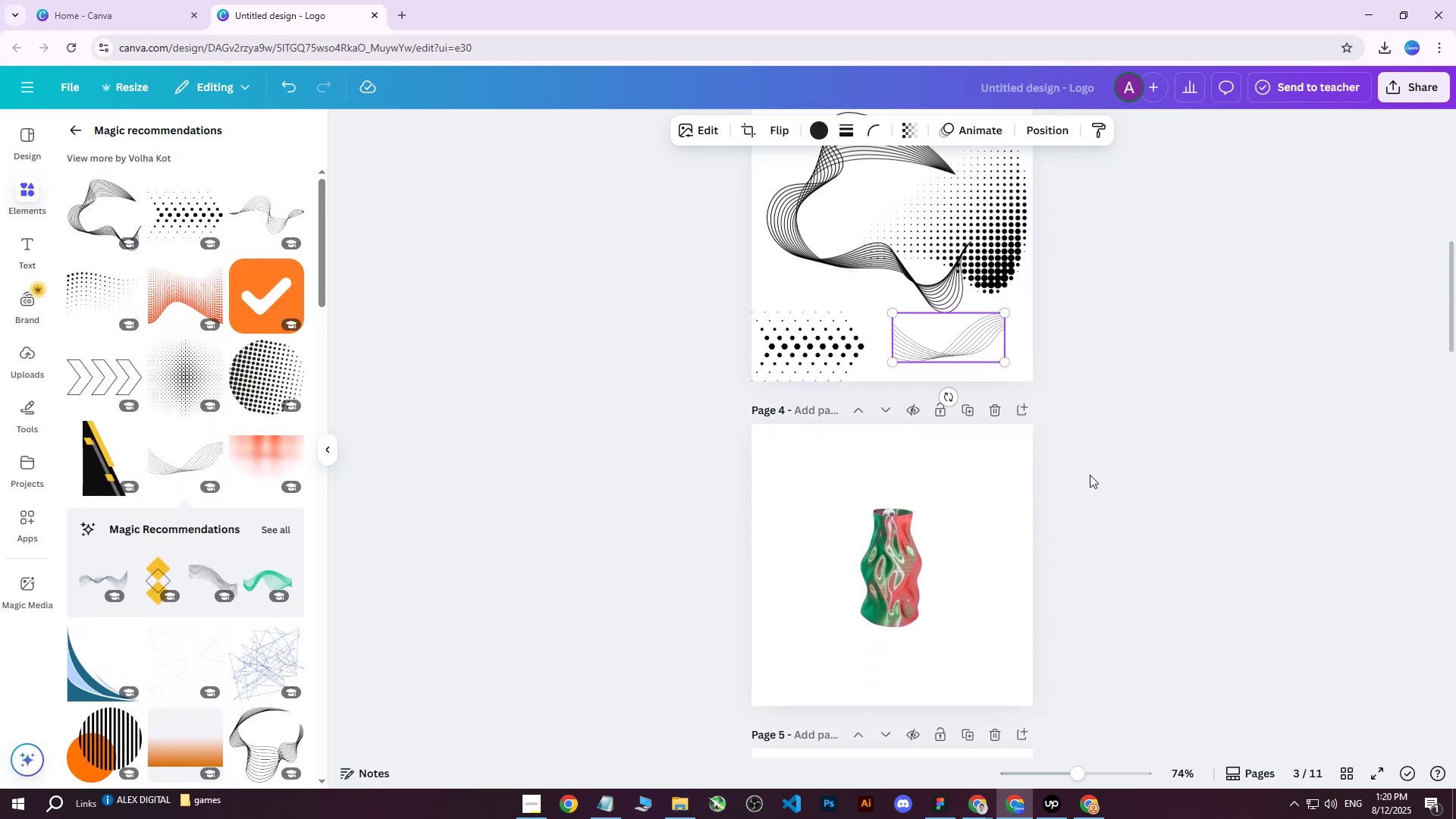 
left_click([1088, 473])
 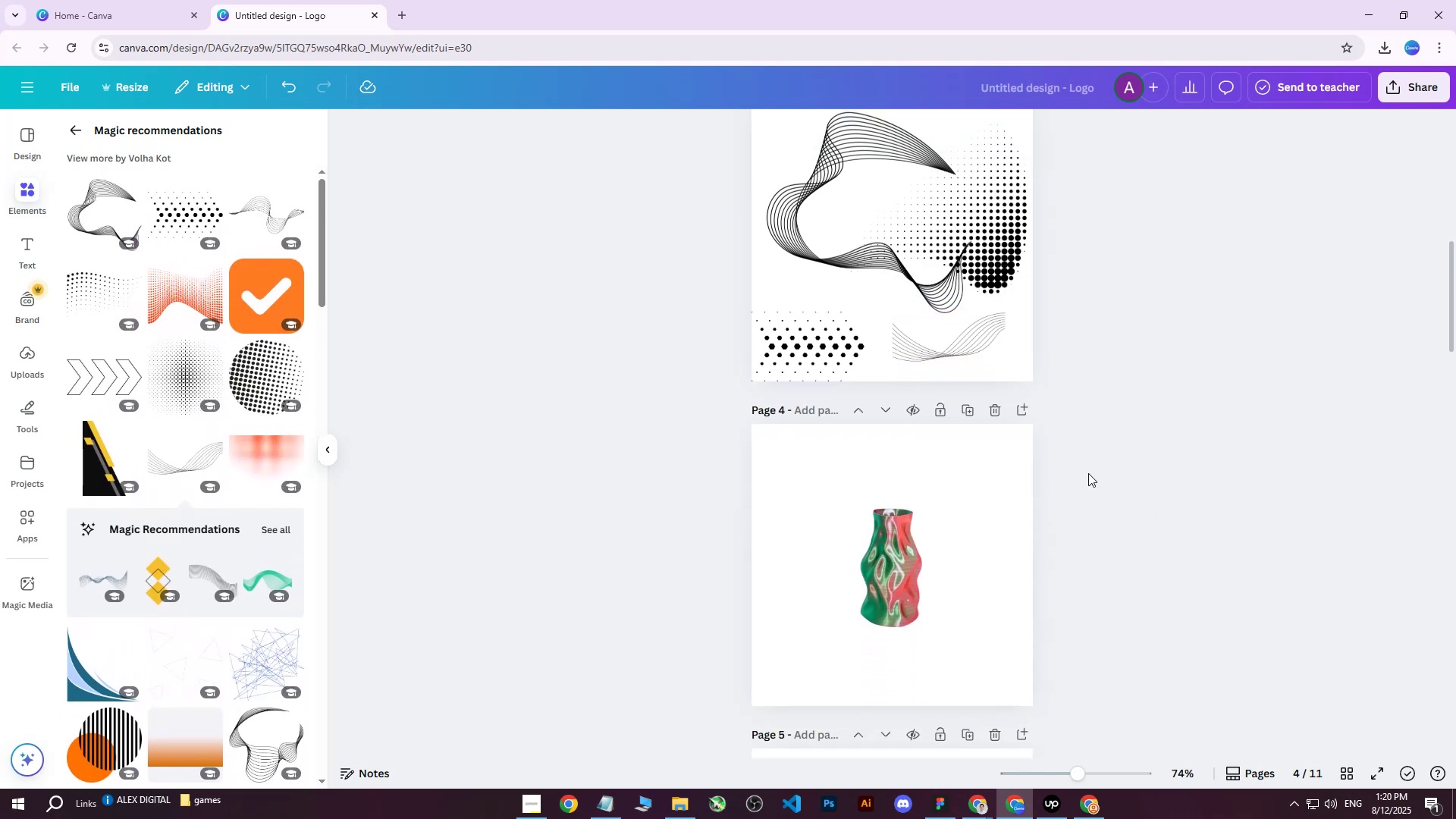 
scroll: coordinate [1088, 473], scroll_direction: none, amount: 0.0
 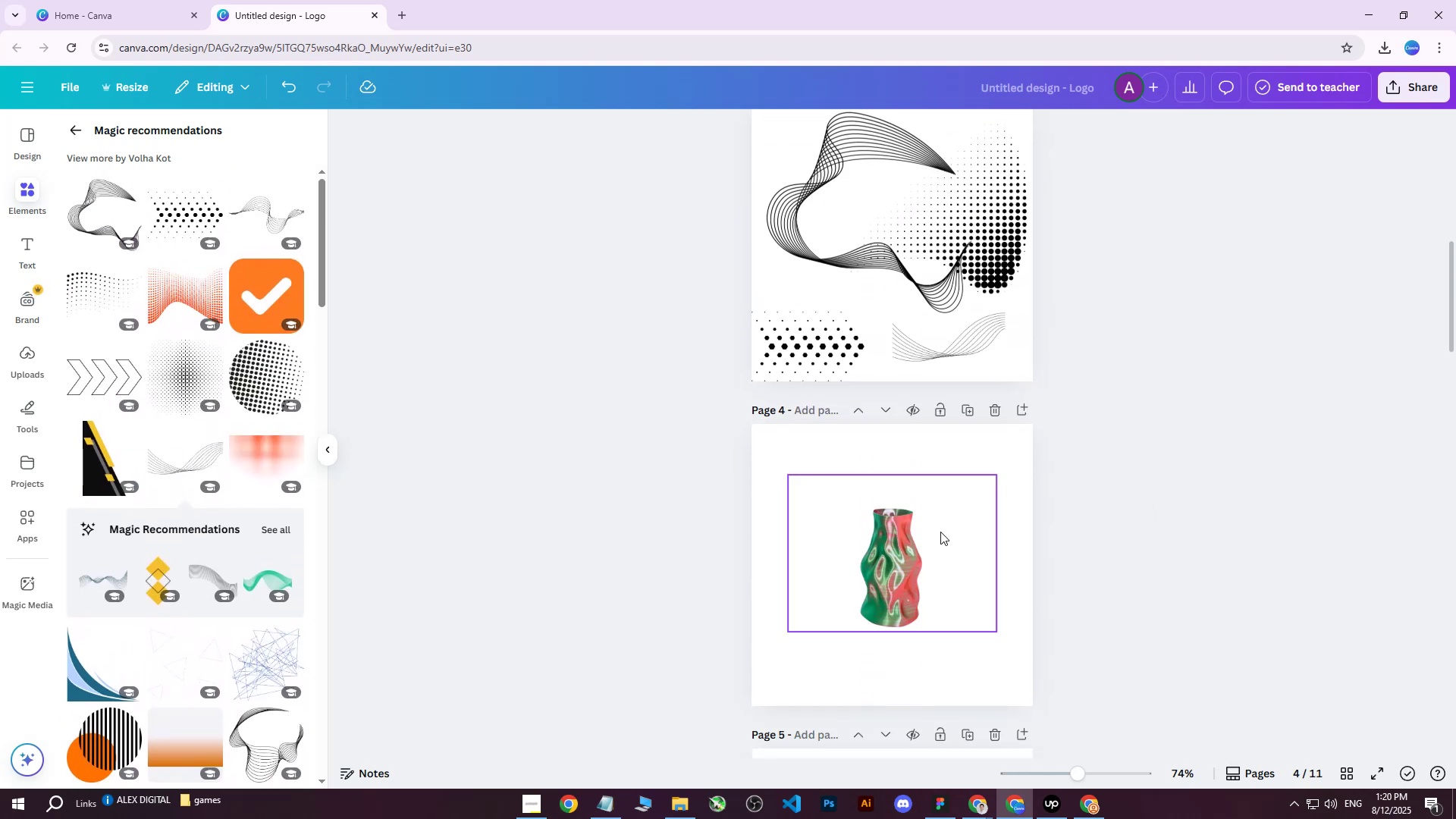 
left_click([909, 542])
 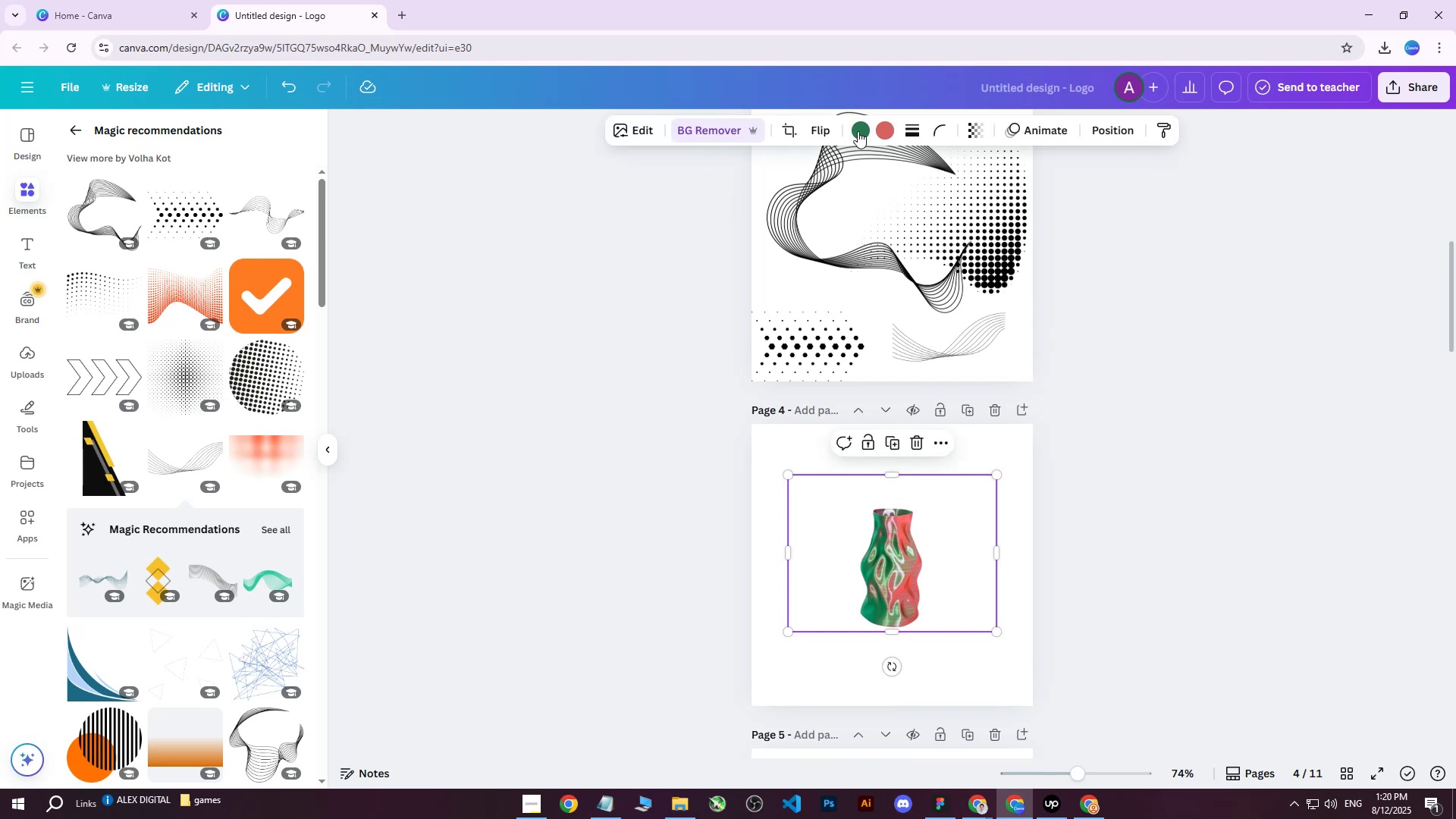 
left_click([864, 132])
 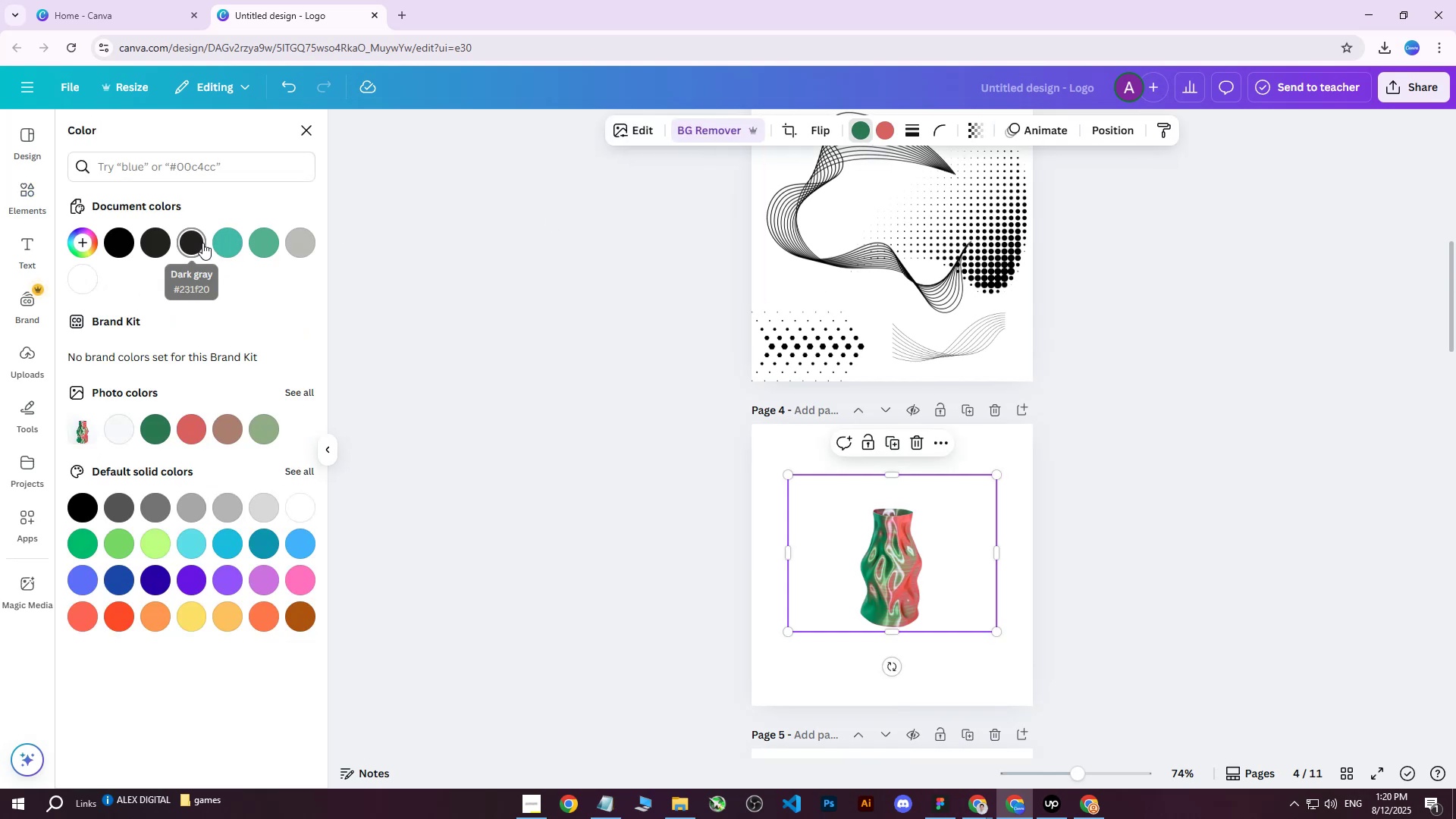 
mouse_move([131, 246])
 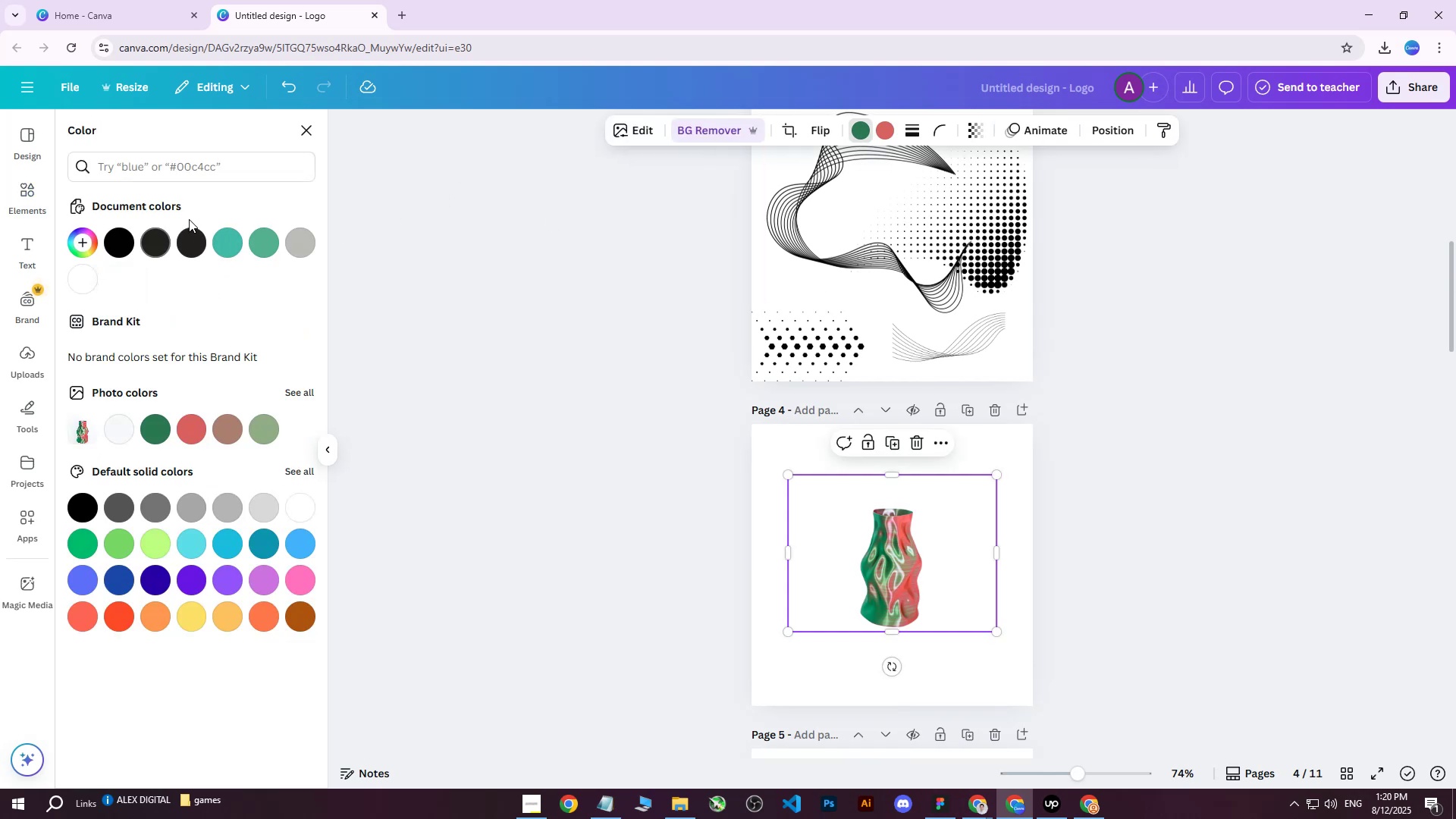 
key(C)
 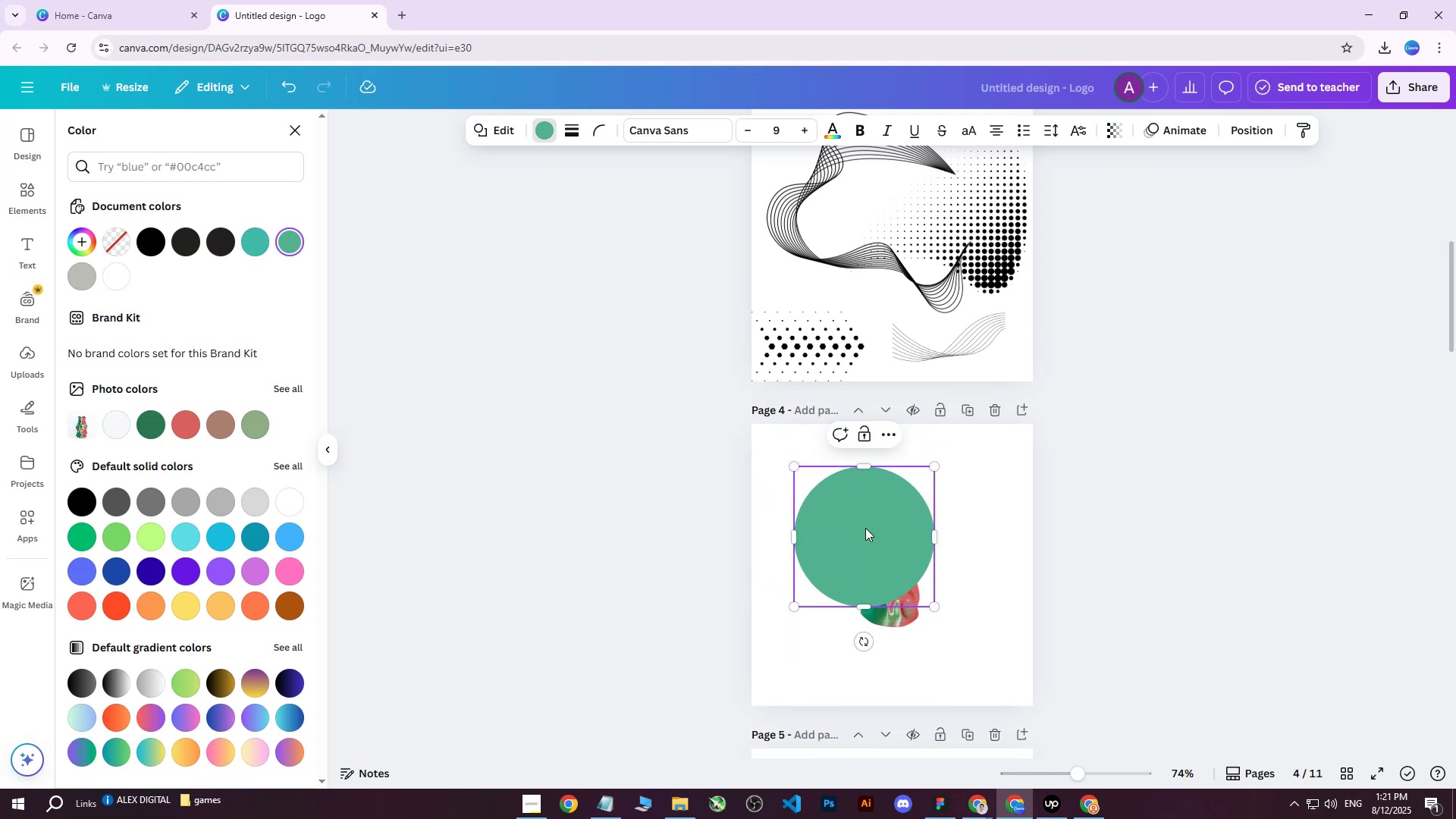 
left_click([1164, 525])
 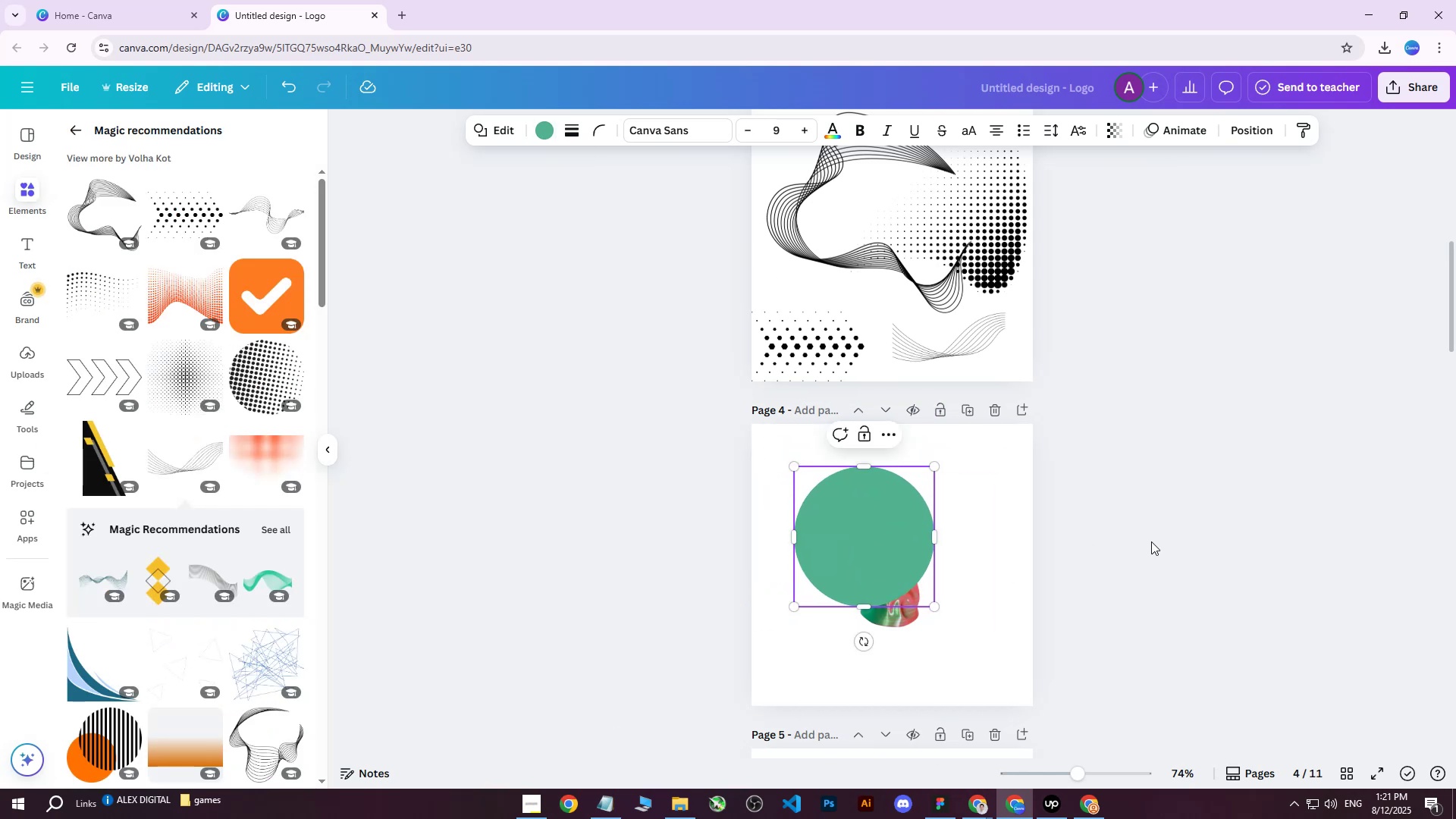 
scroll: coordinate [1150, 542], scroll_direction: down, amount: 2.0
 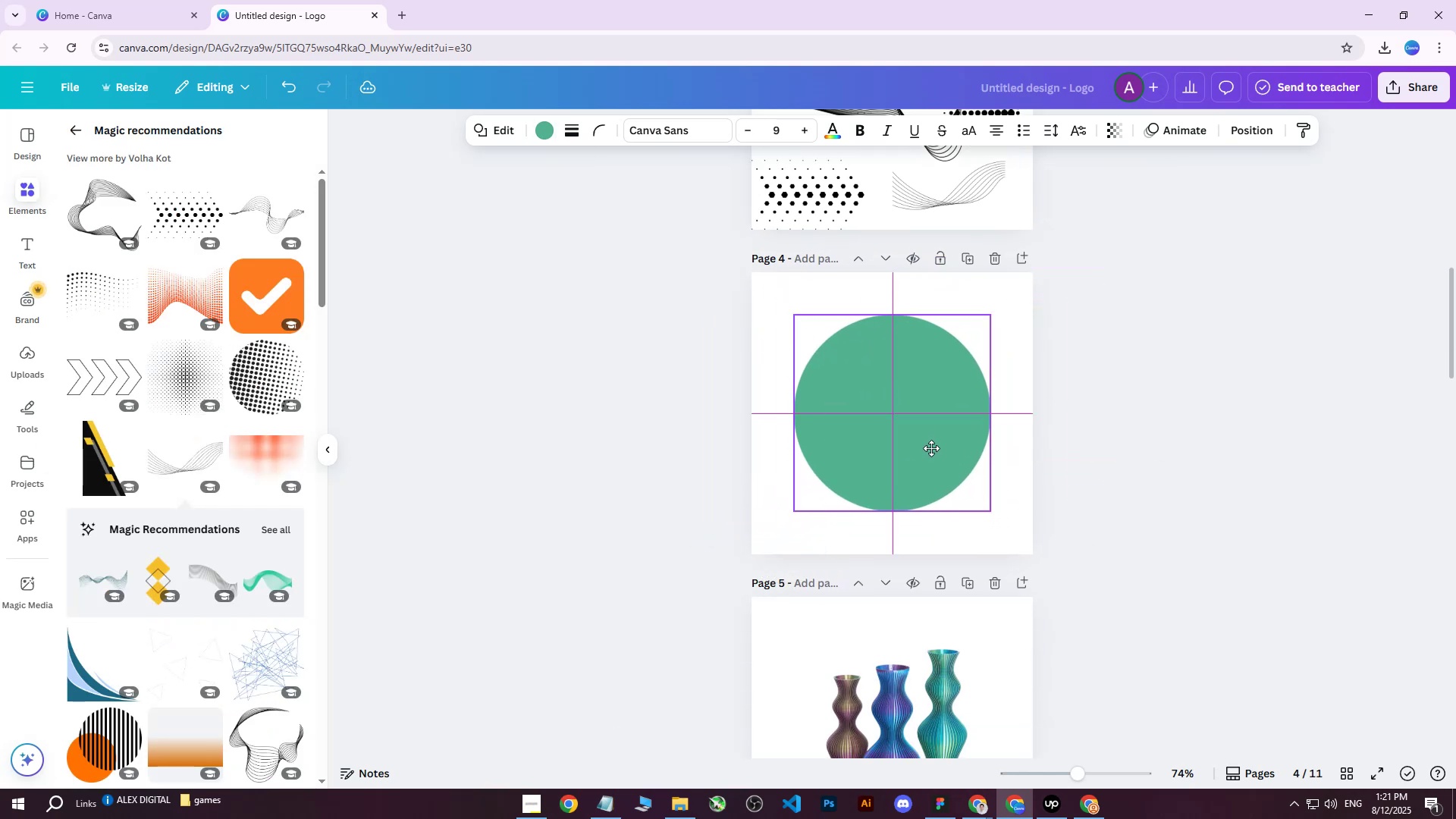 
wait(5.32)
 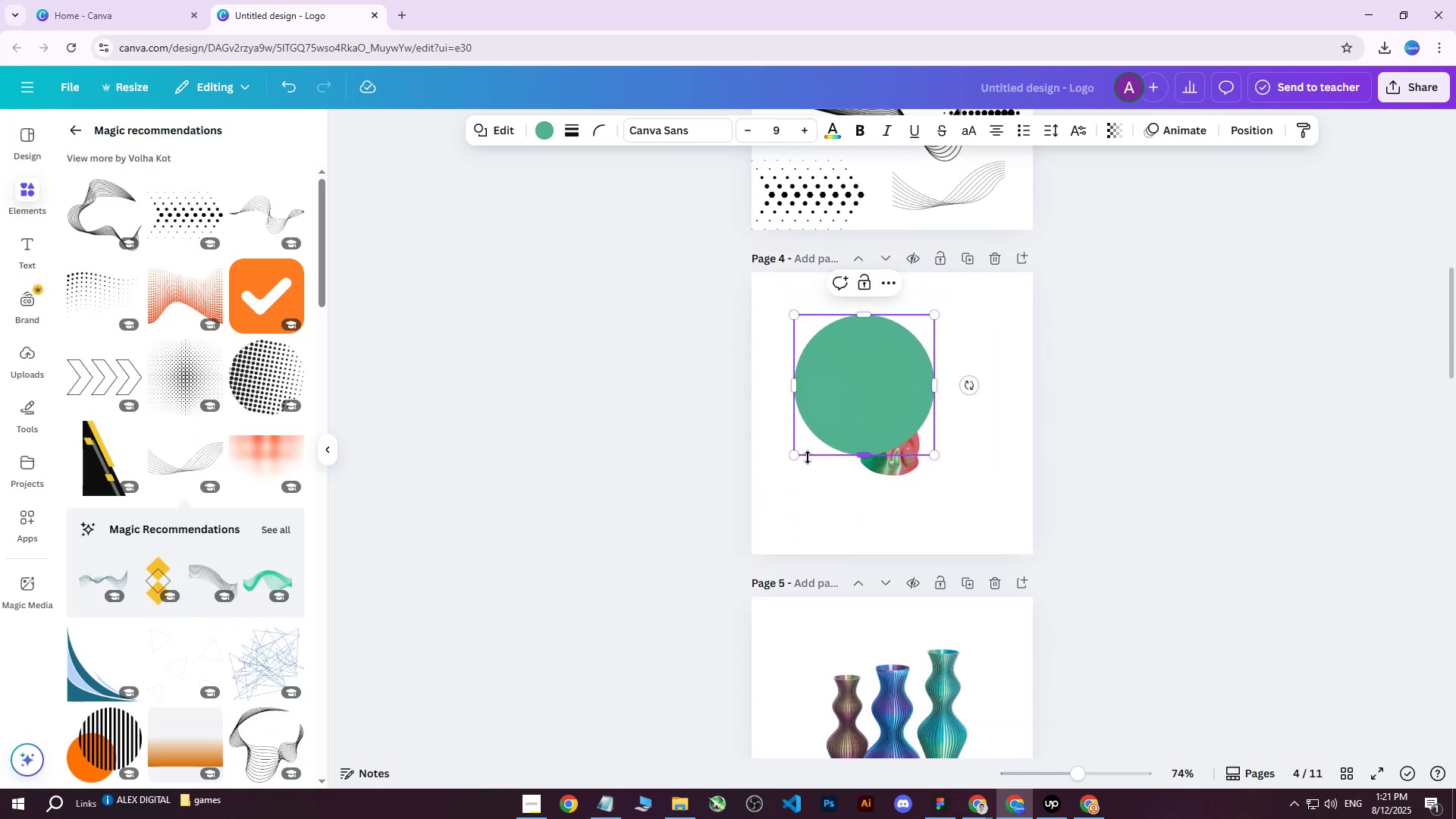 
left_click([550, 132])
 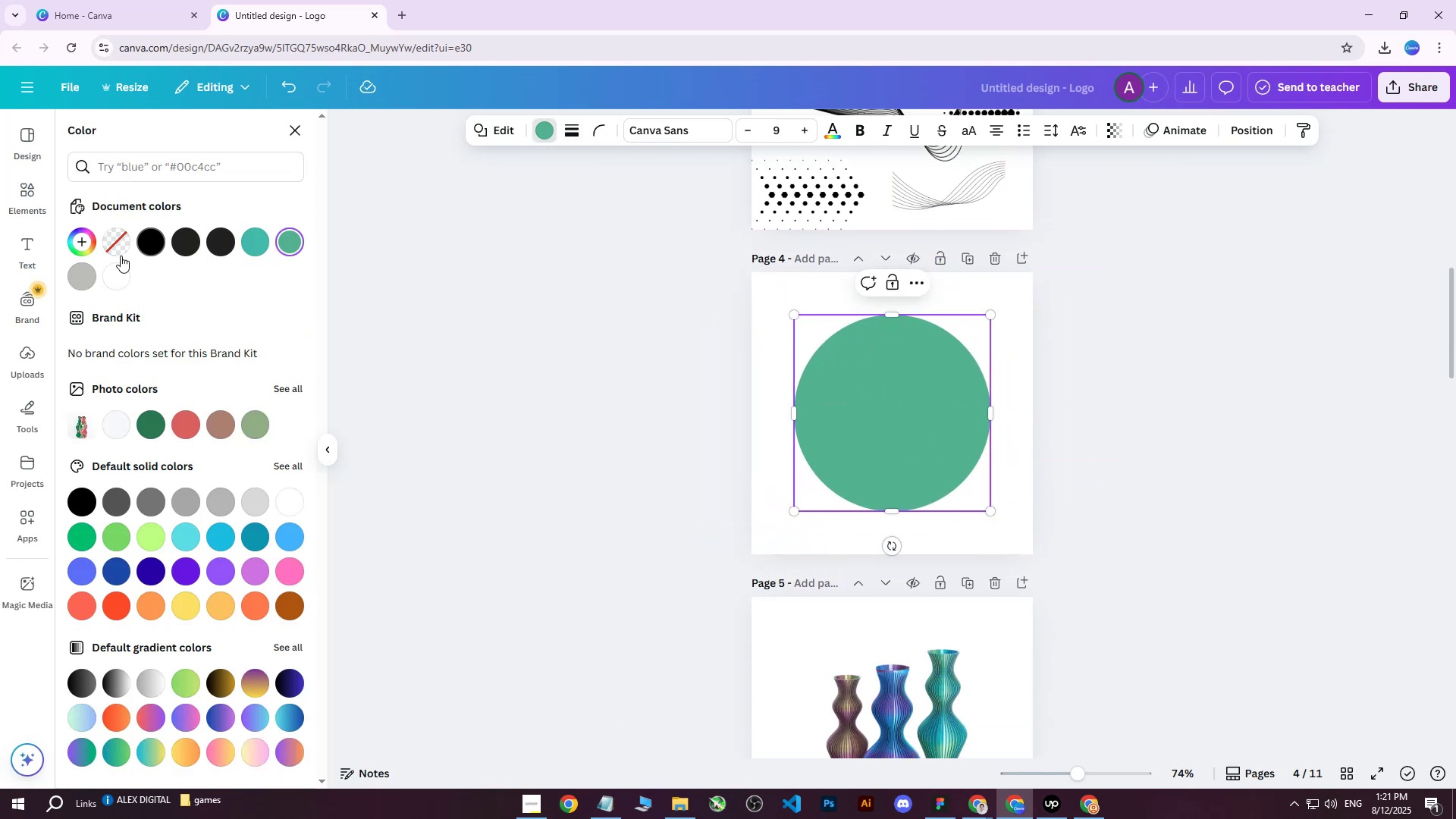 
left_click([115, 266])
 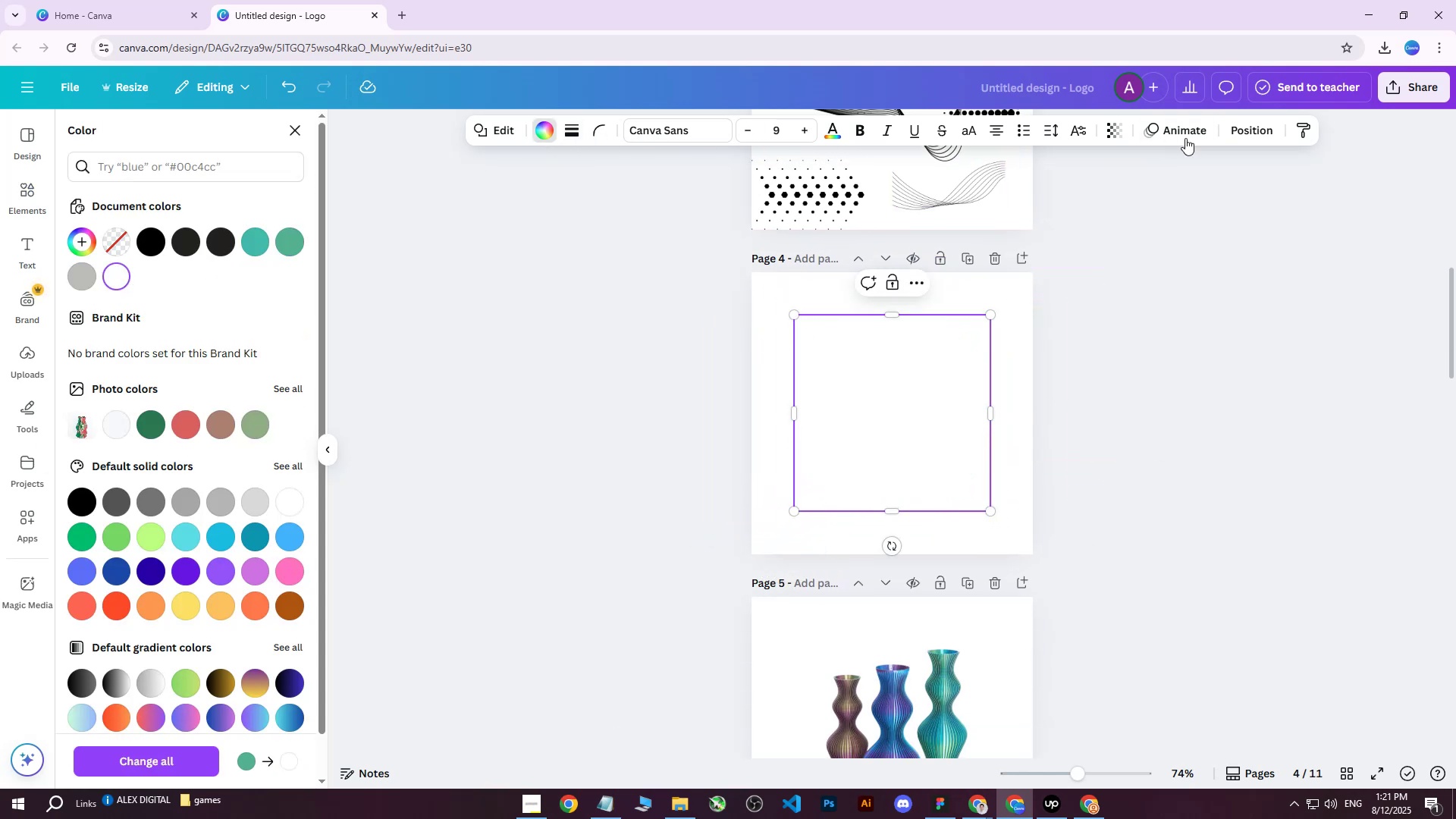 
left_click([1249, 127])
 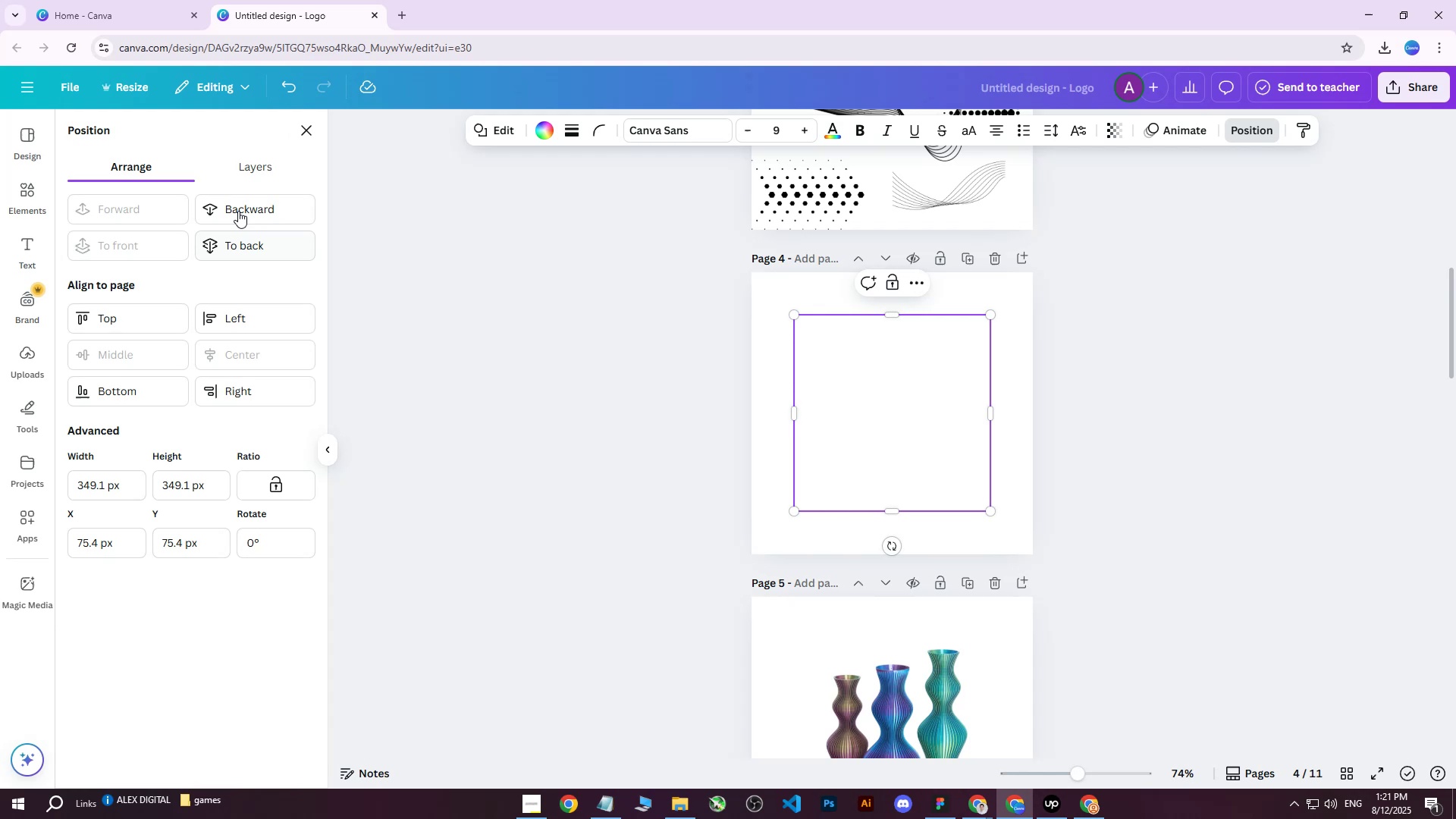 
left_click([246, 177])
 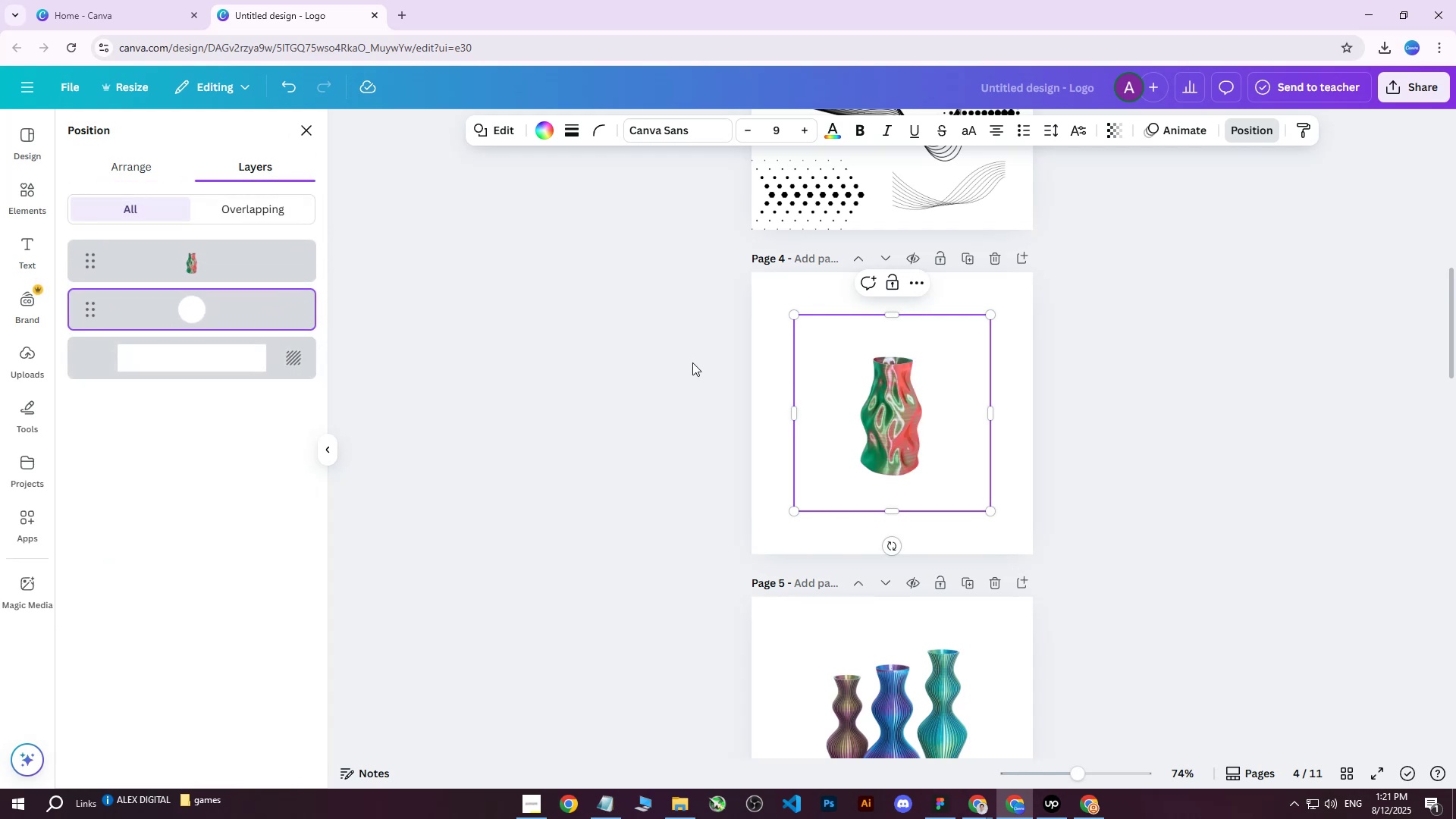 
left_click([764, 309])
 